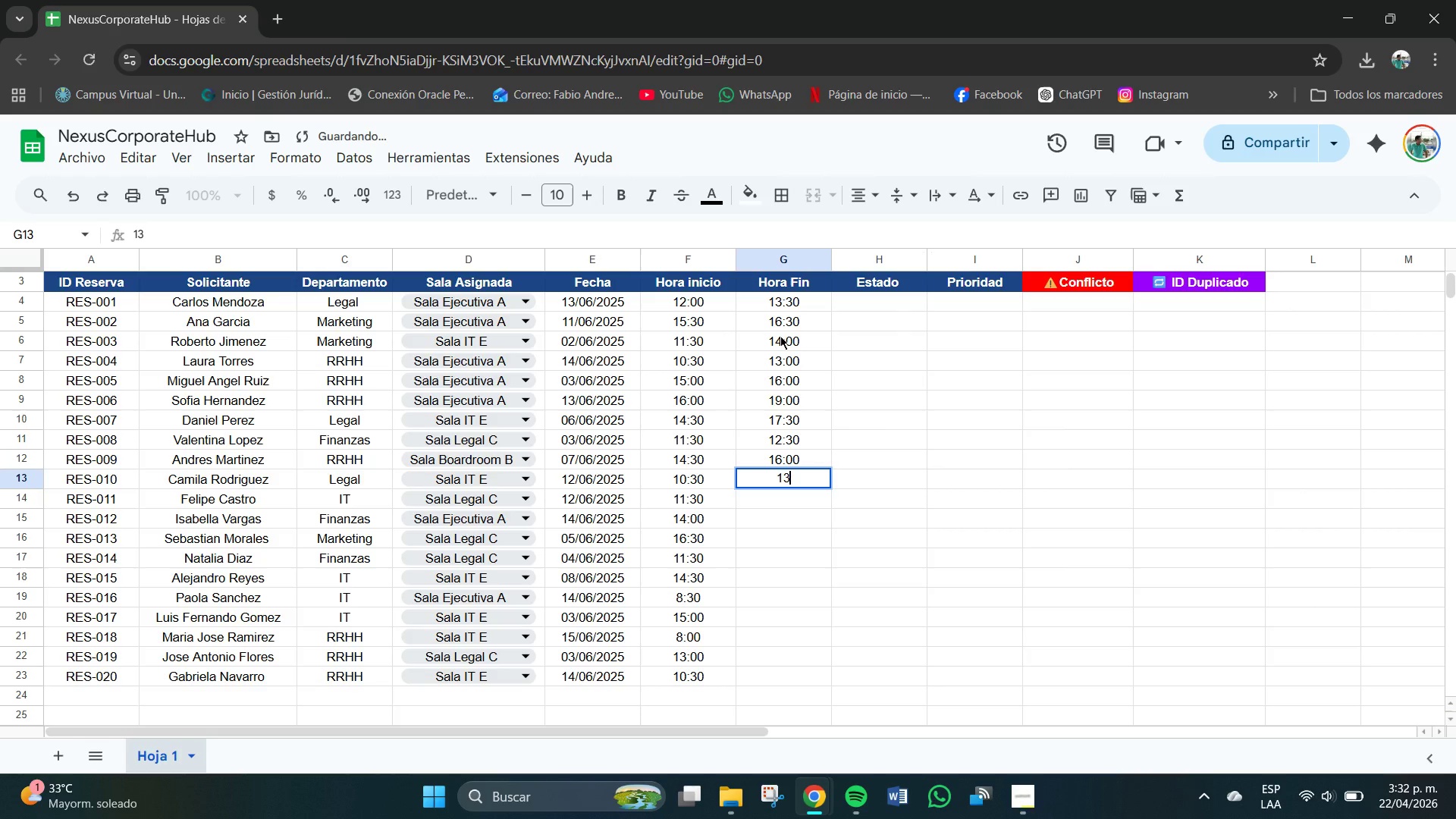 
key(Shift+Period)
 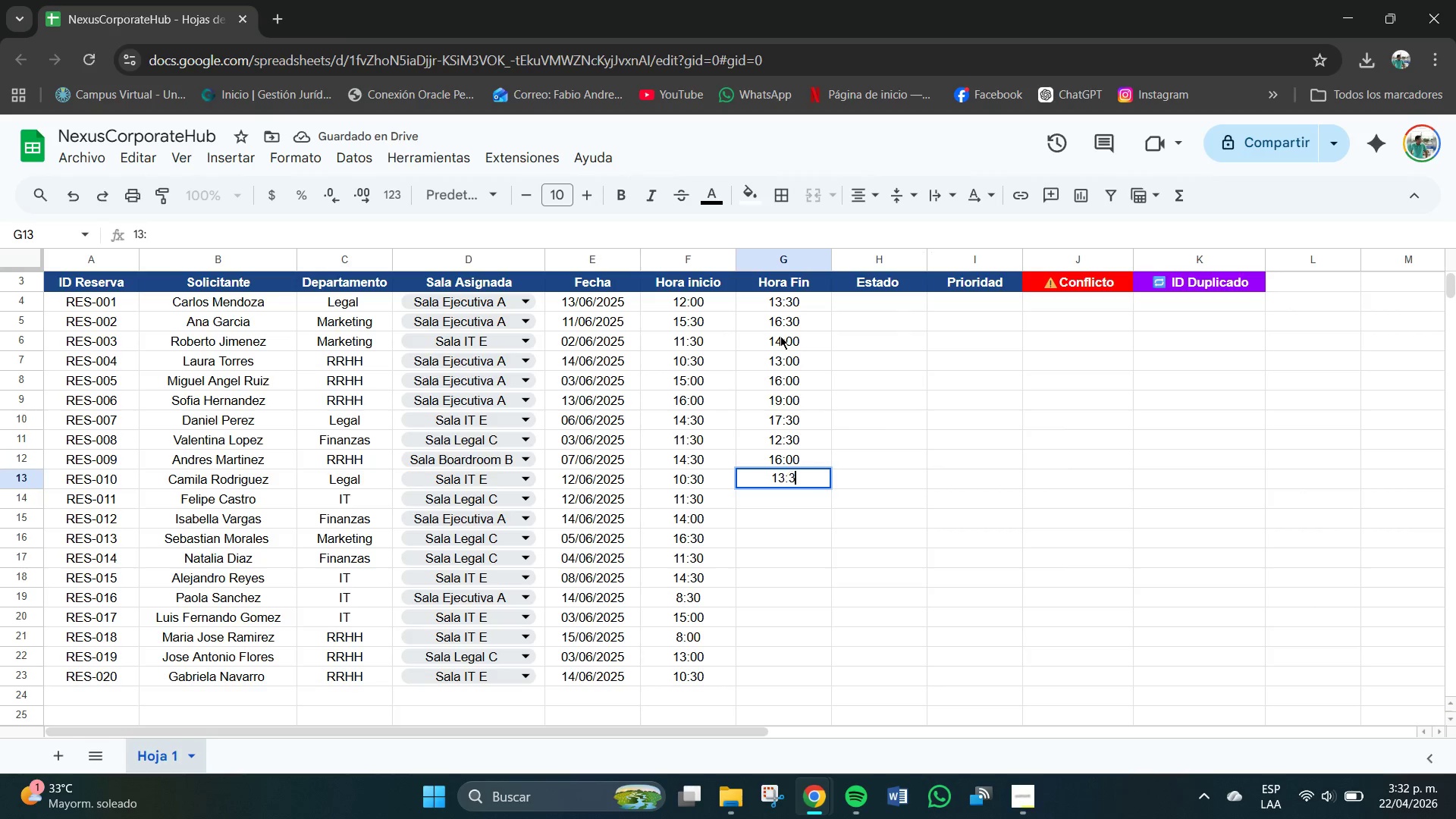 
key(Numpad3)
 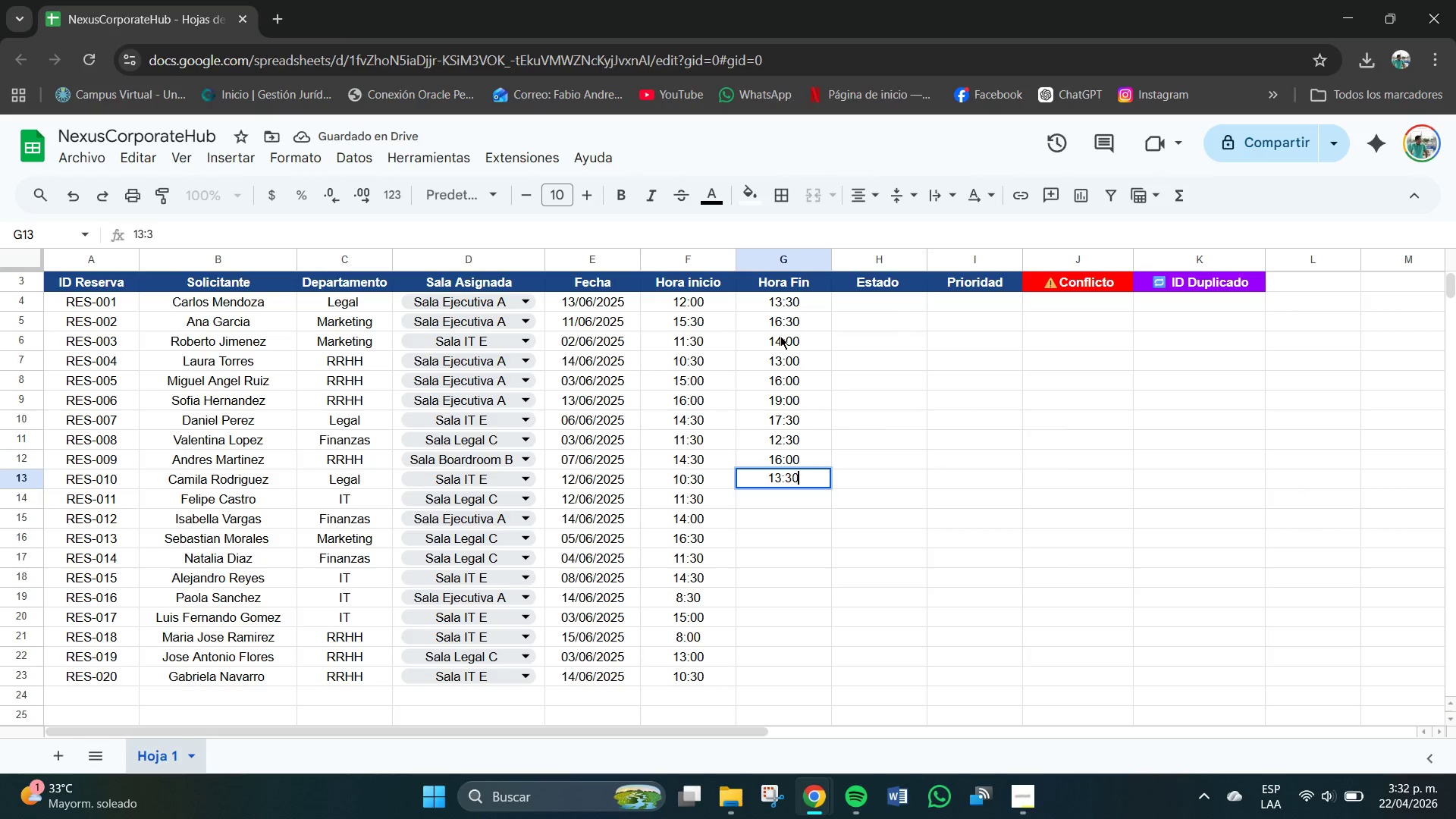 
key(Numpad0)
 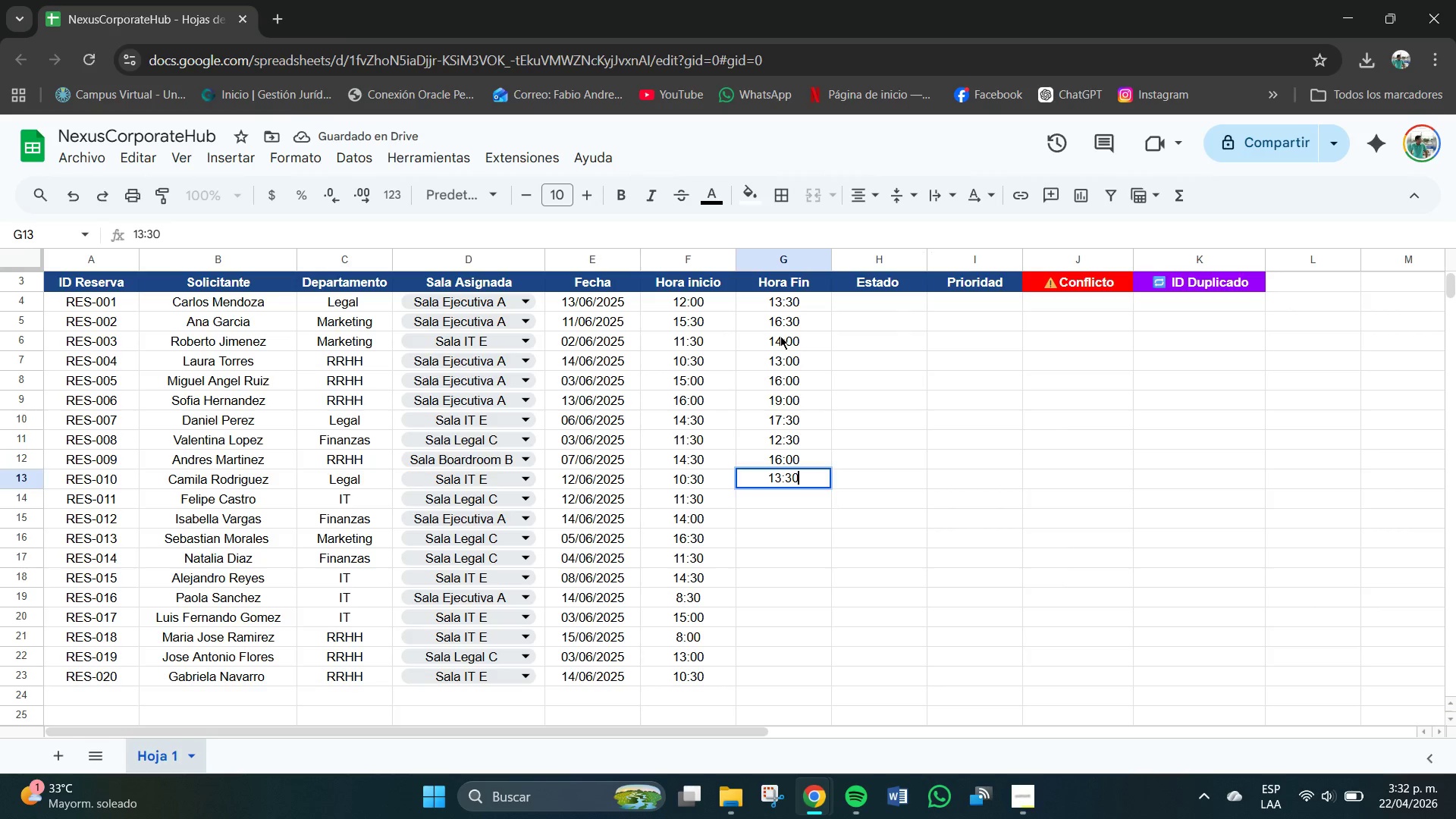 
key(NumpadEnter)
 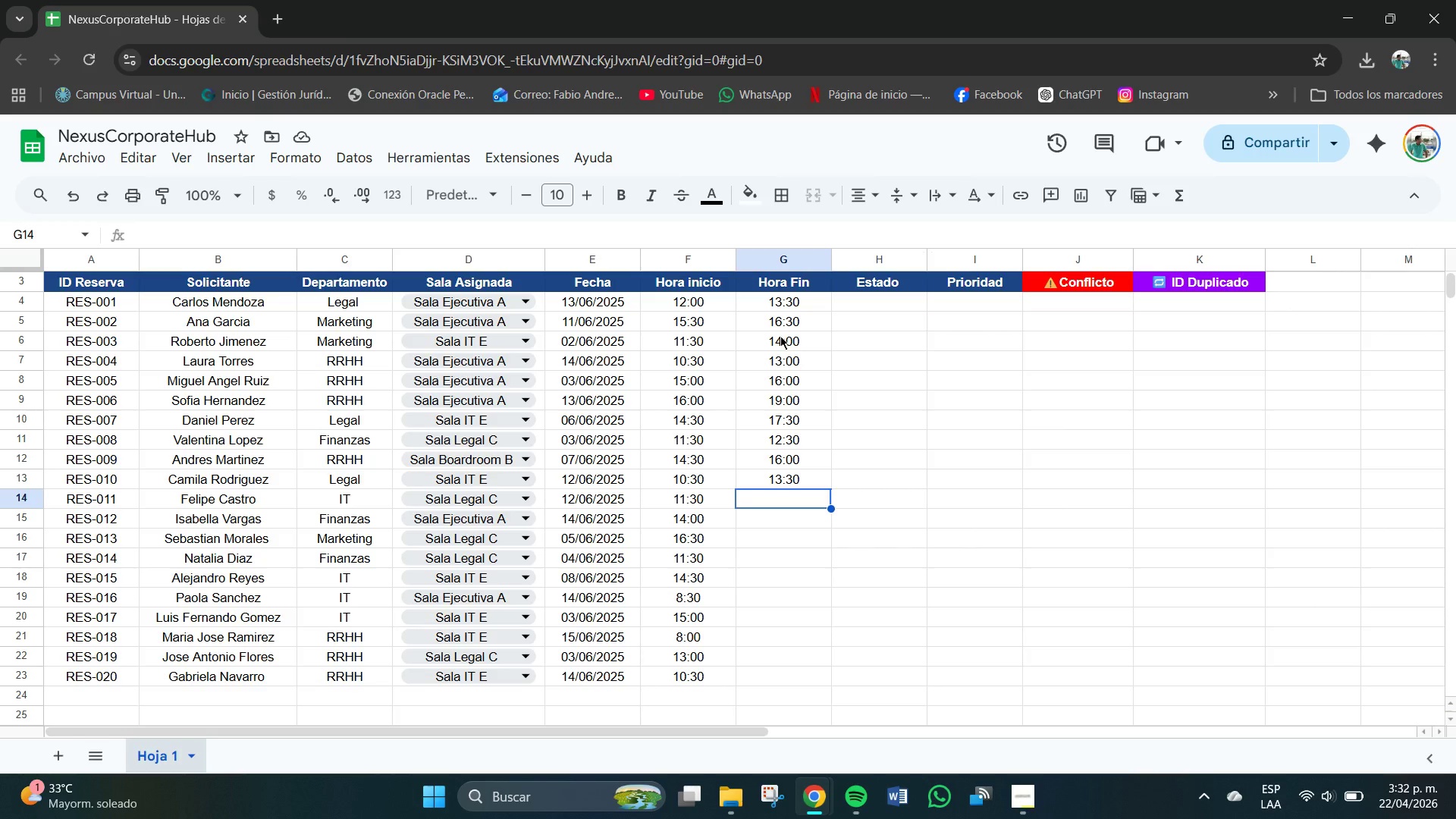 
wait(7.62)
 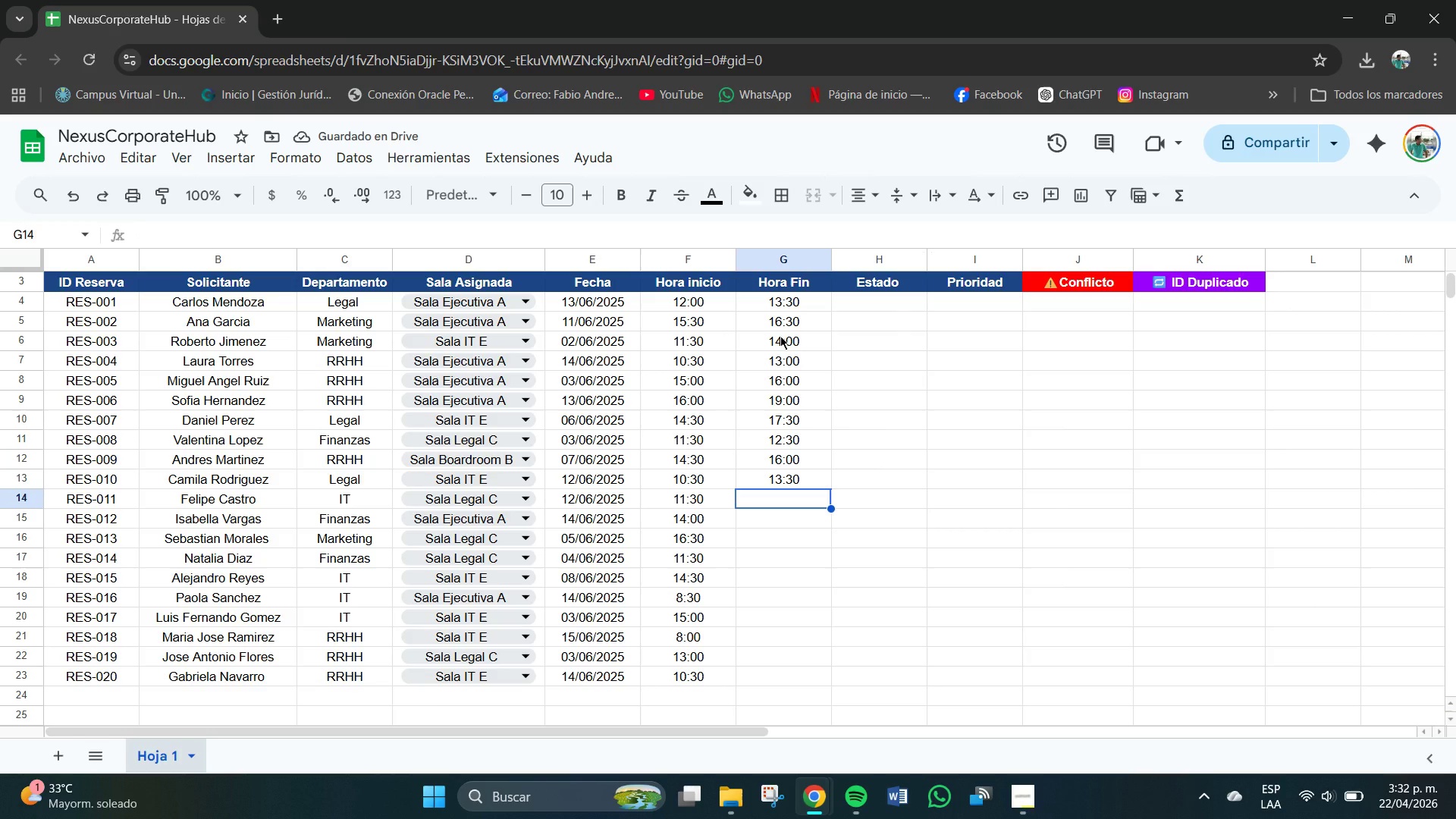 
key(Numpad1)
 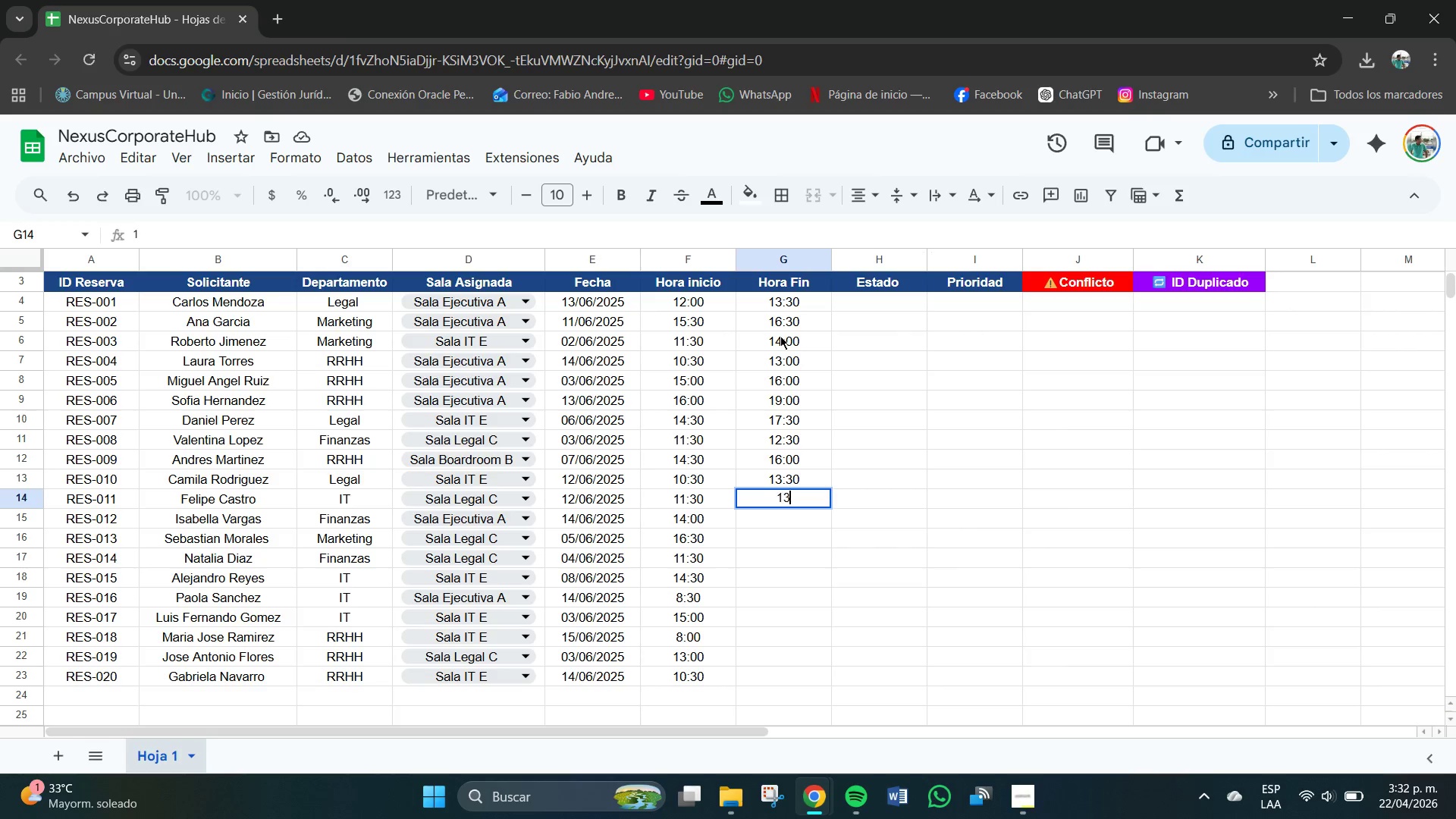 
key(Numpad3)
 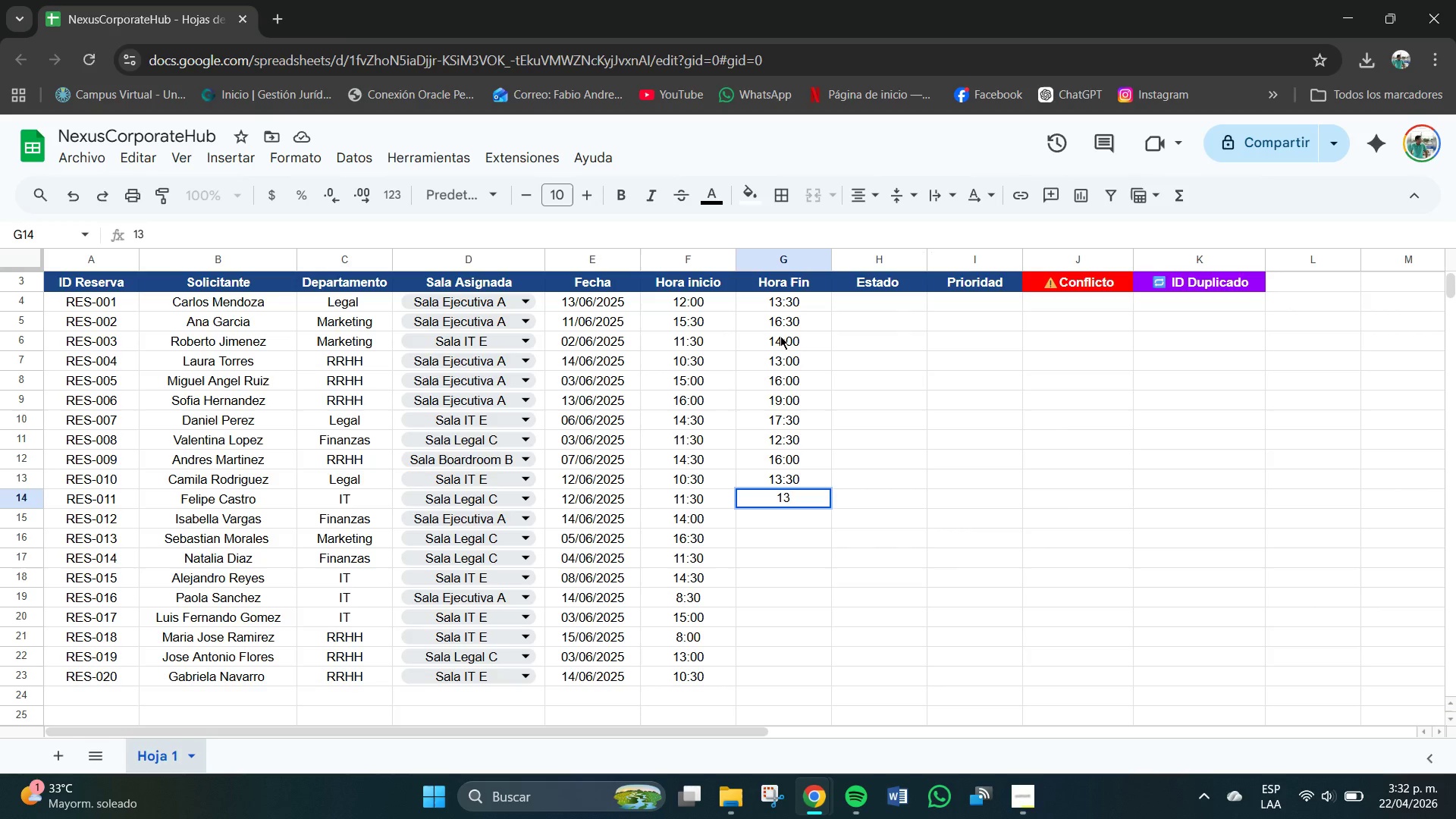 
key(Shift+Period)
 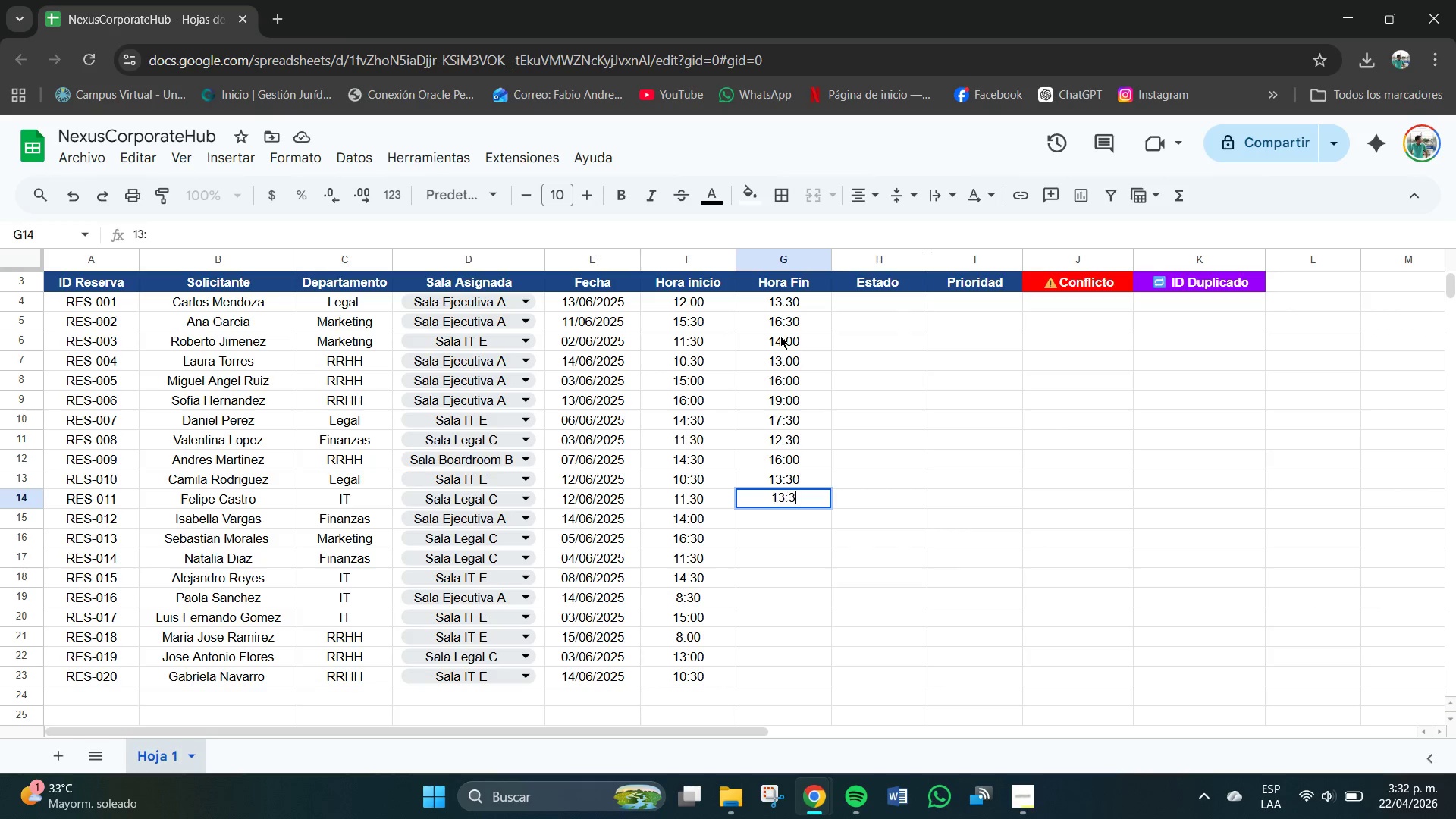 
key(Numpad3)
 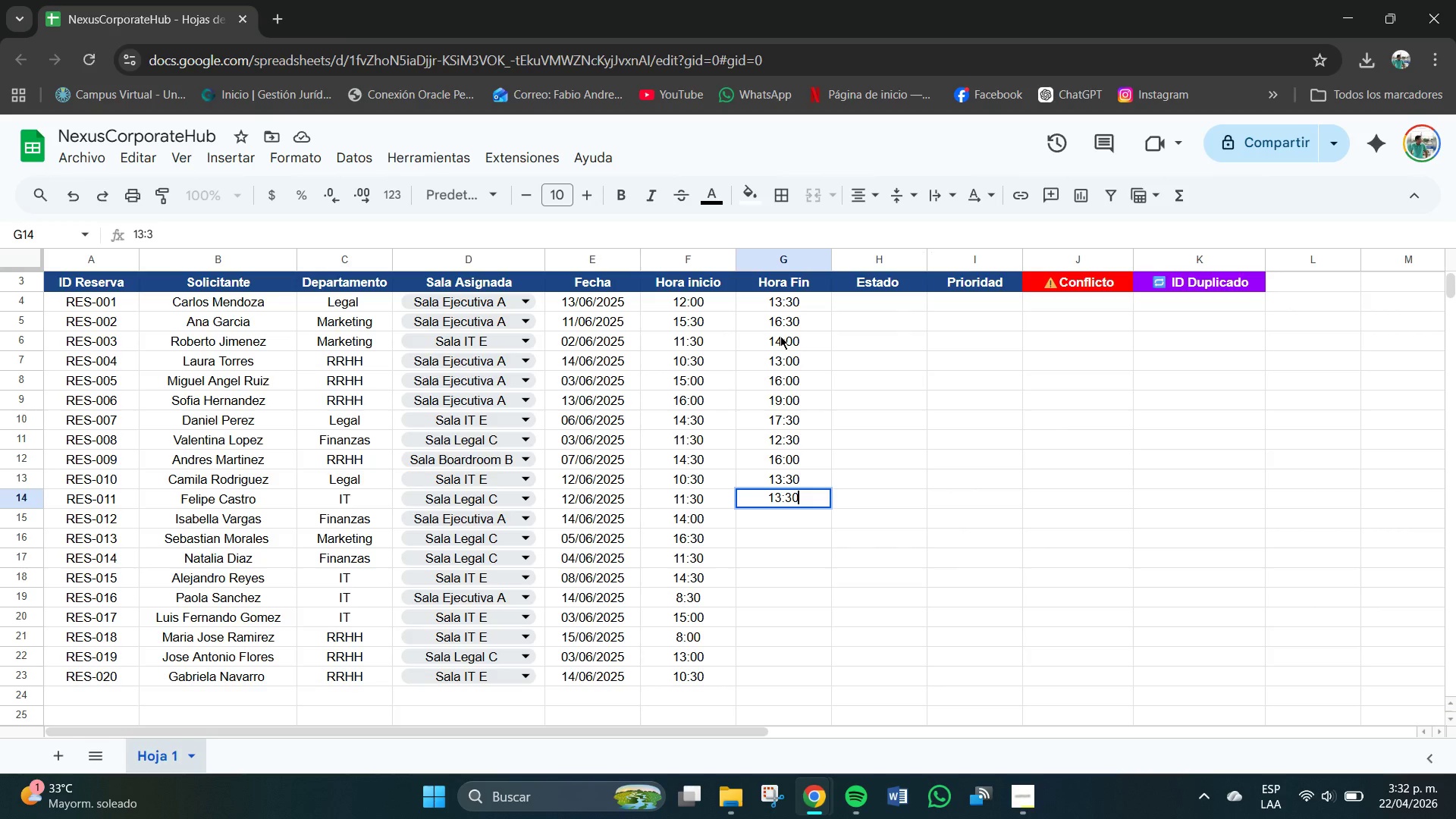 
key(Numpad0)
 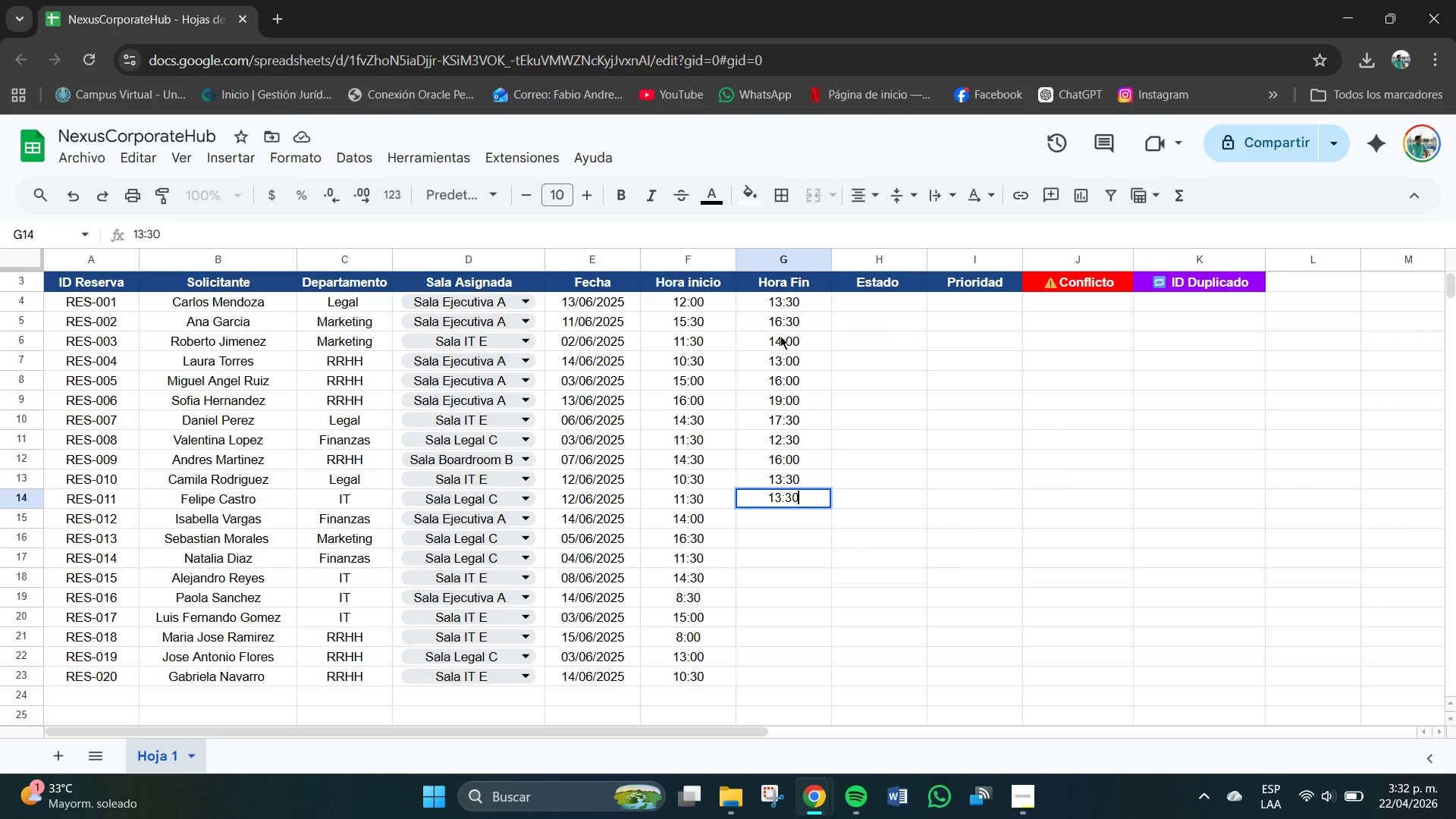 
key(NumpadEnter)
 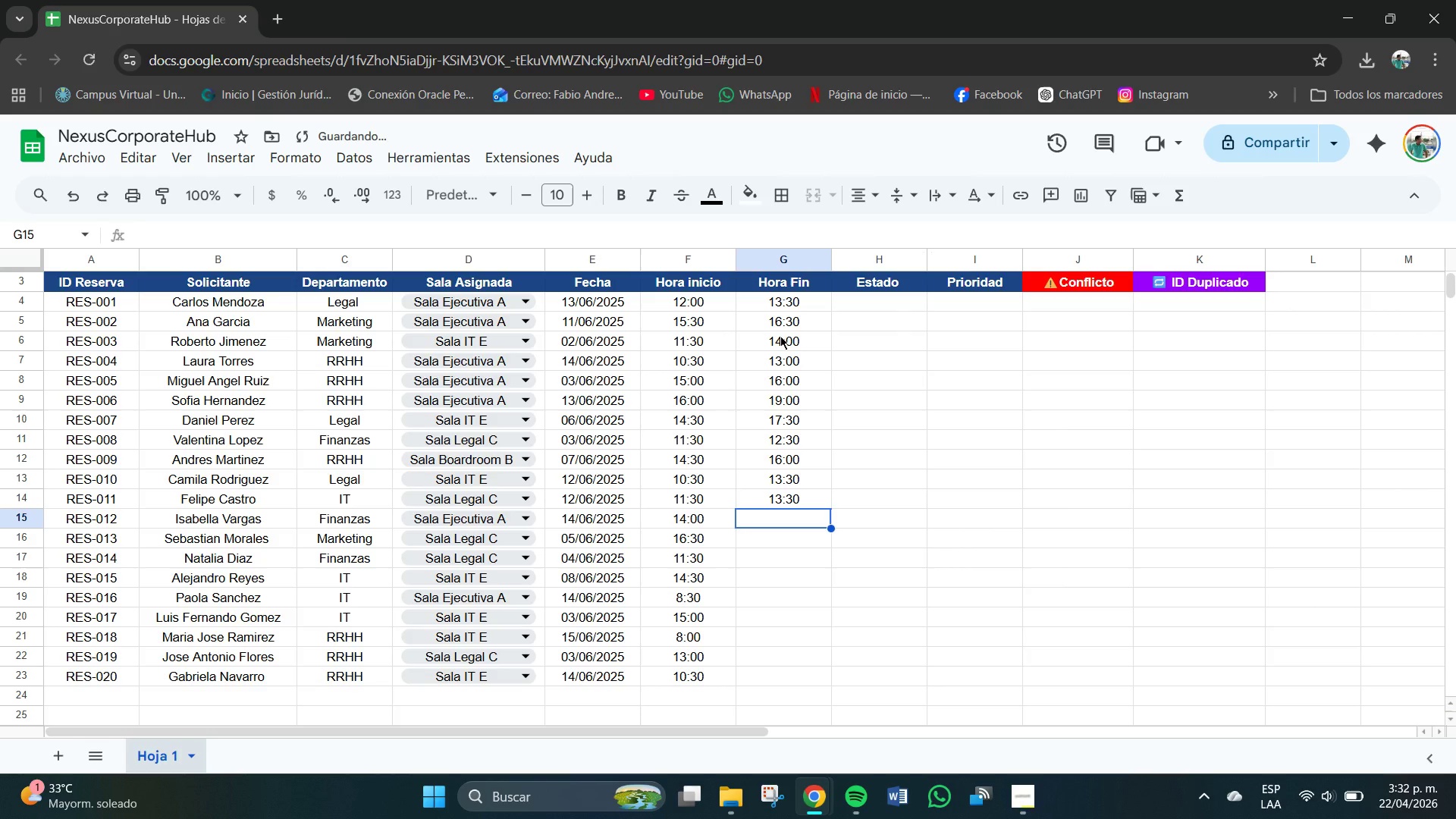 
key(Numpad1)
 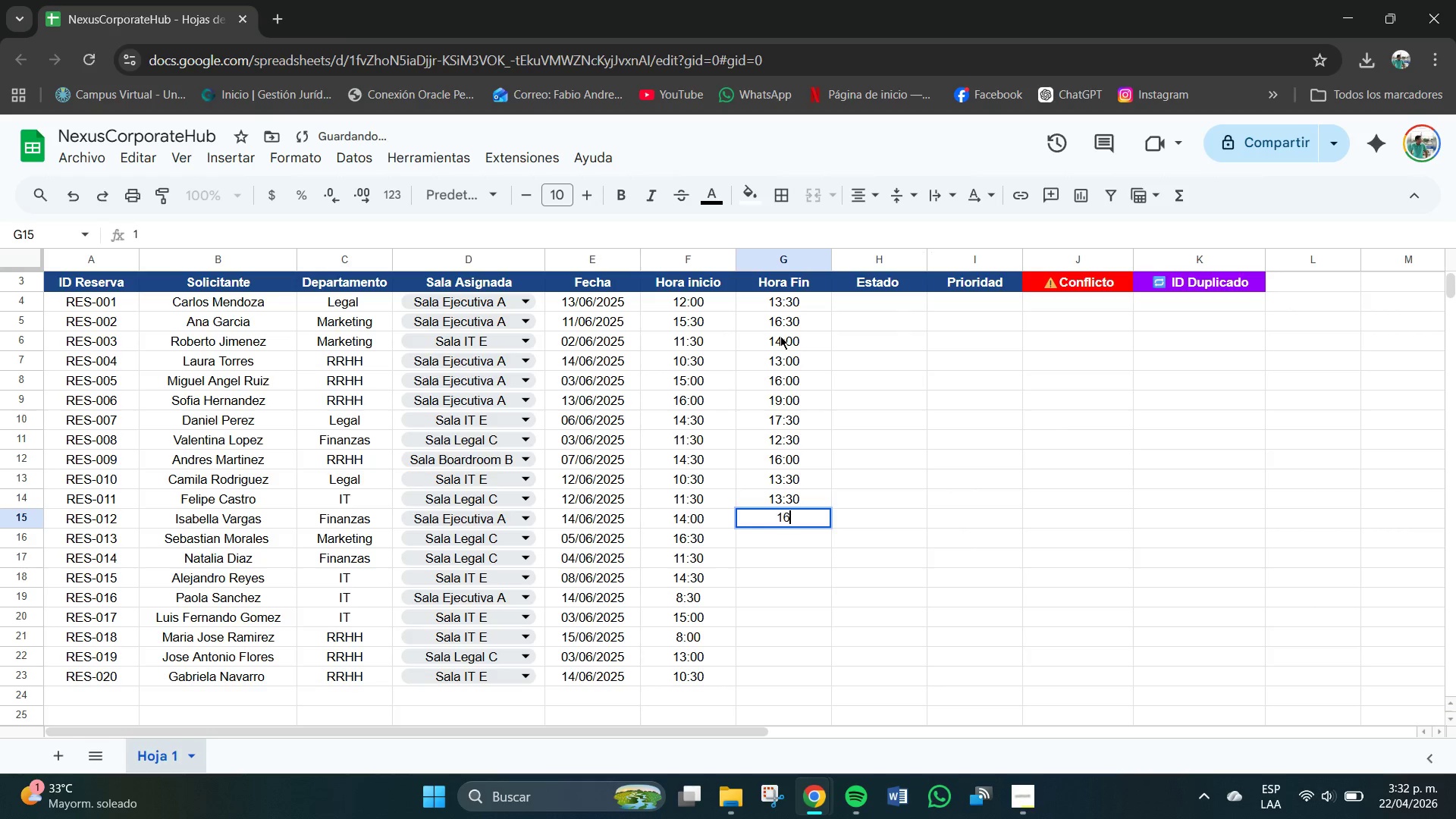 
key(Numpad6)
 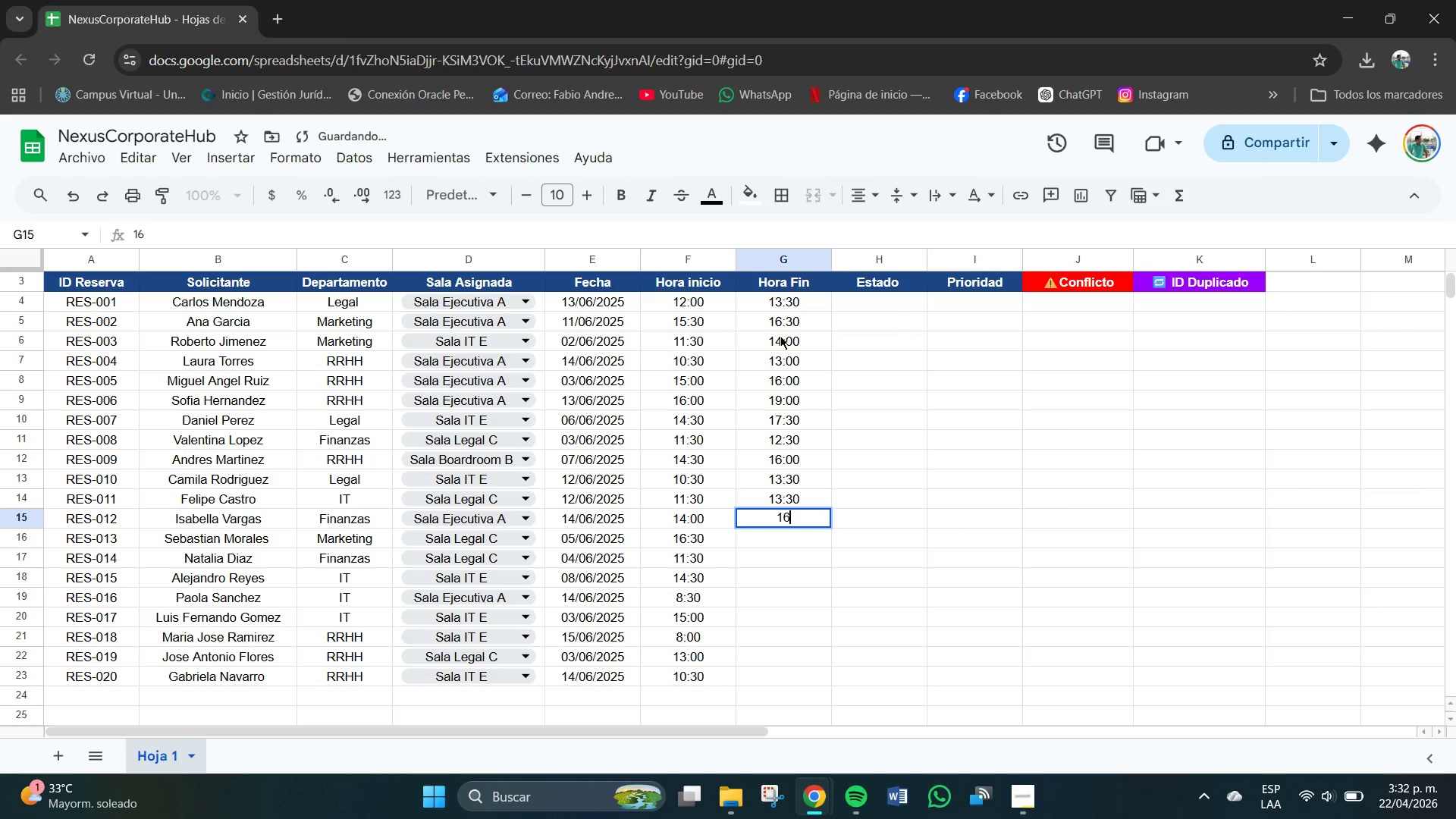 
key(Shift+Period)
 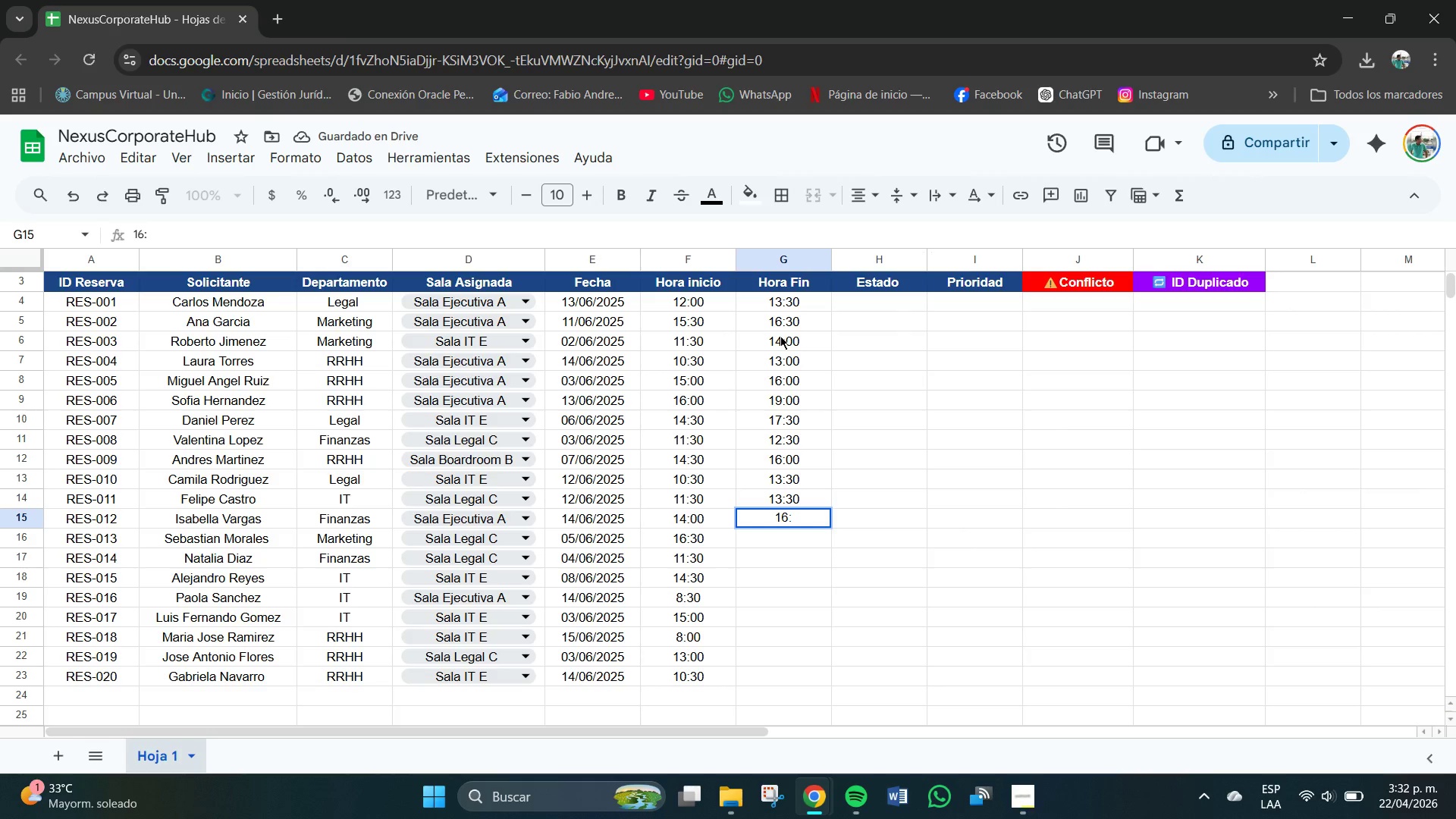 
key(Numpad3)
 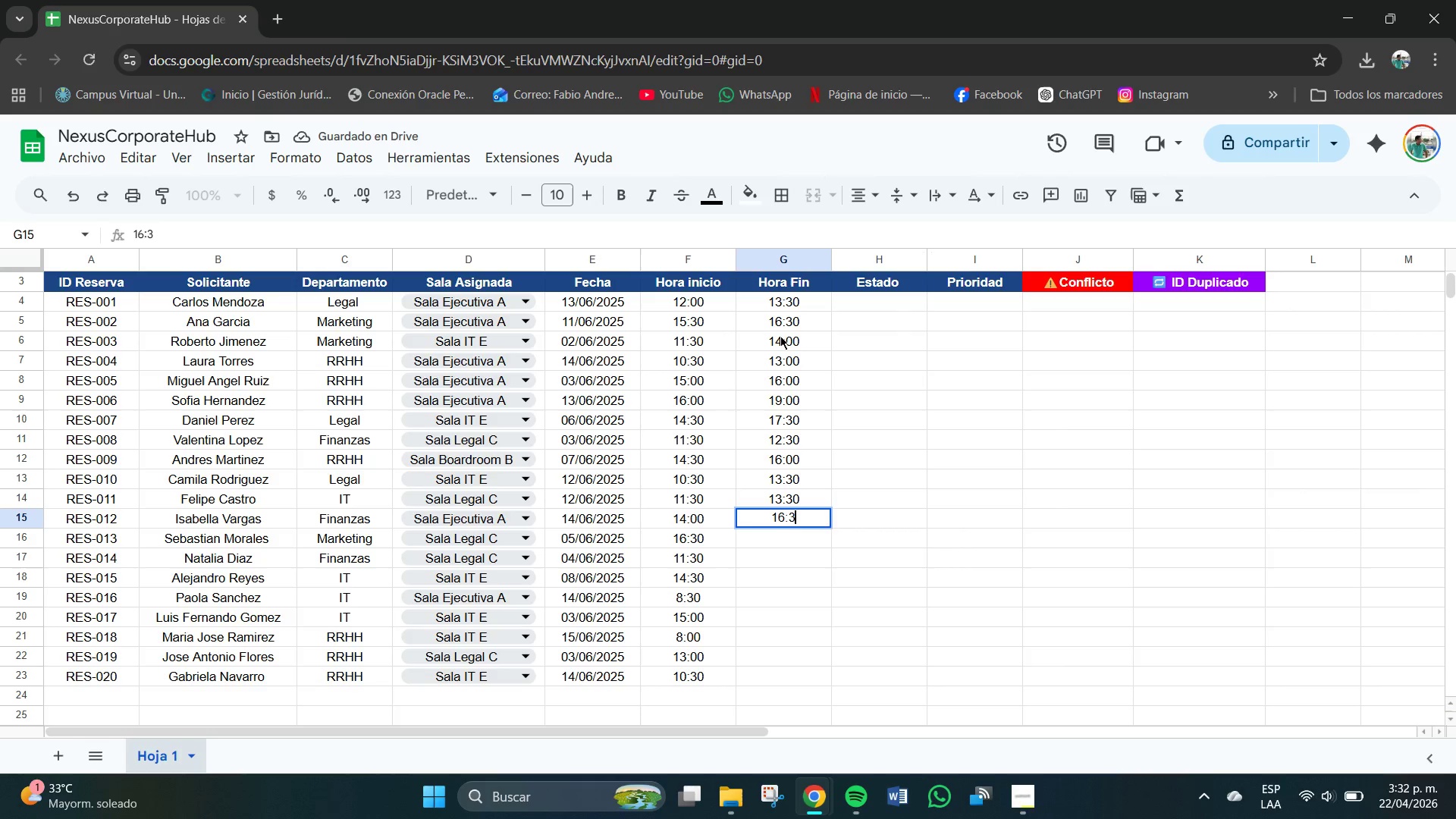 
key(Numpad0)
 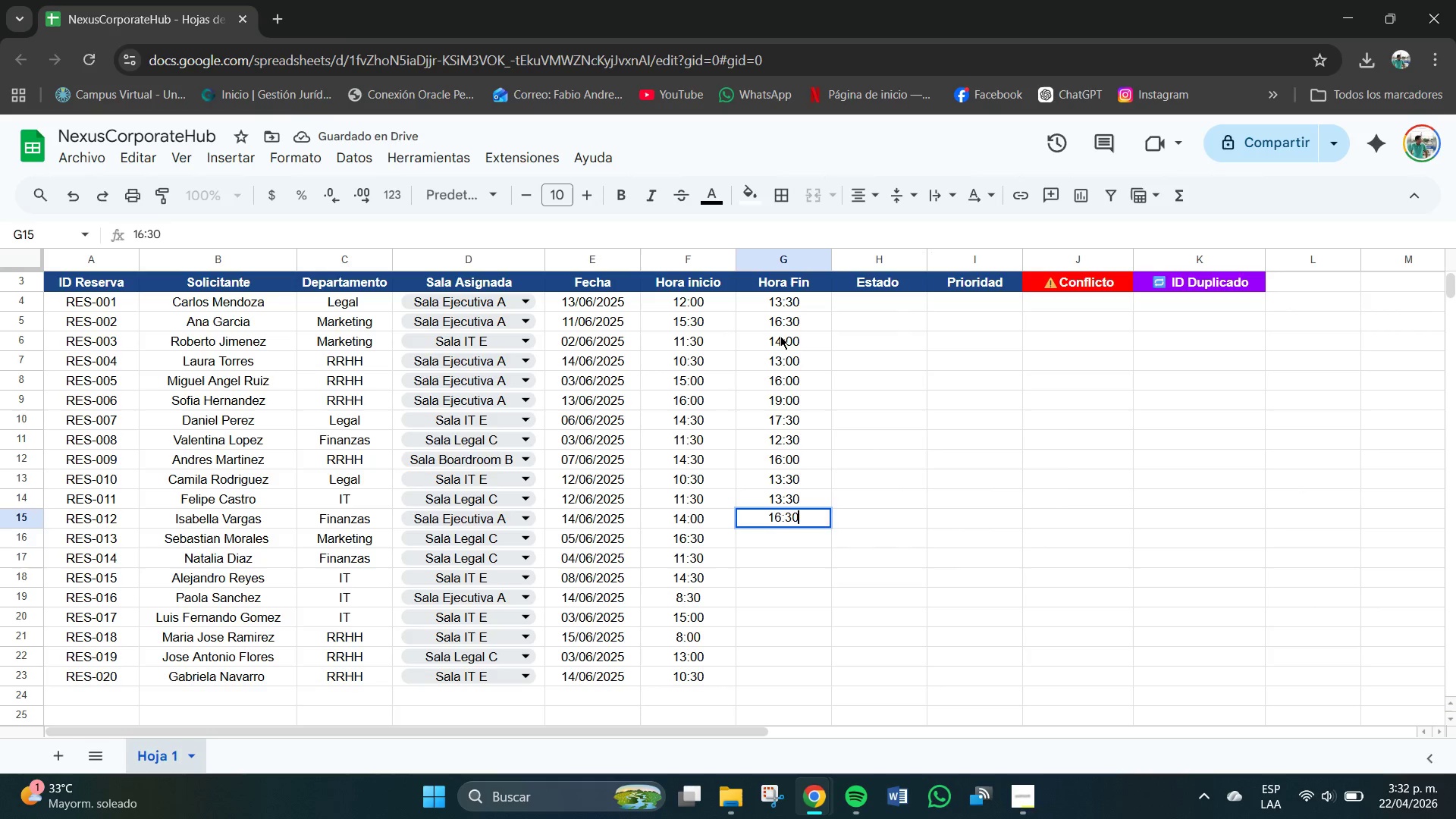 
key(NumpadEnter)
 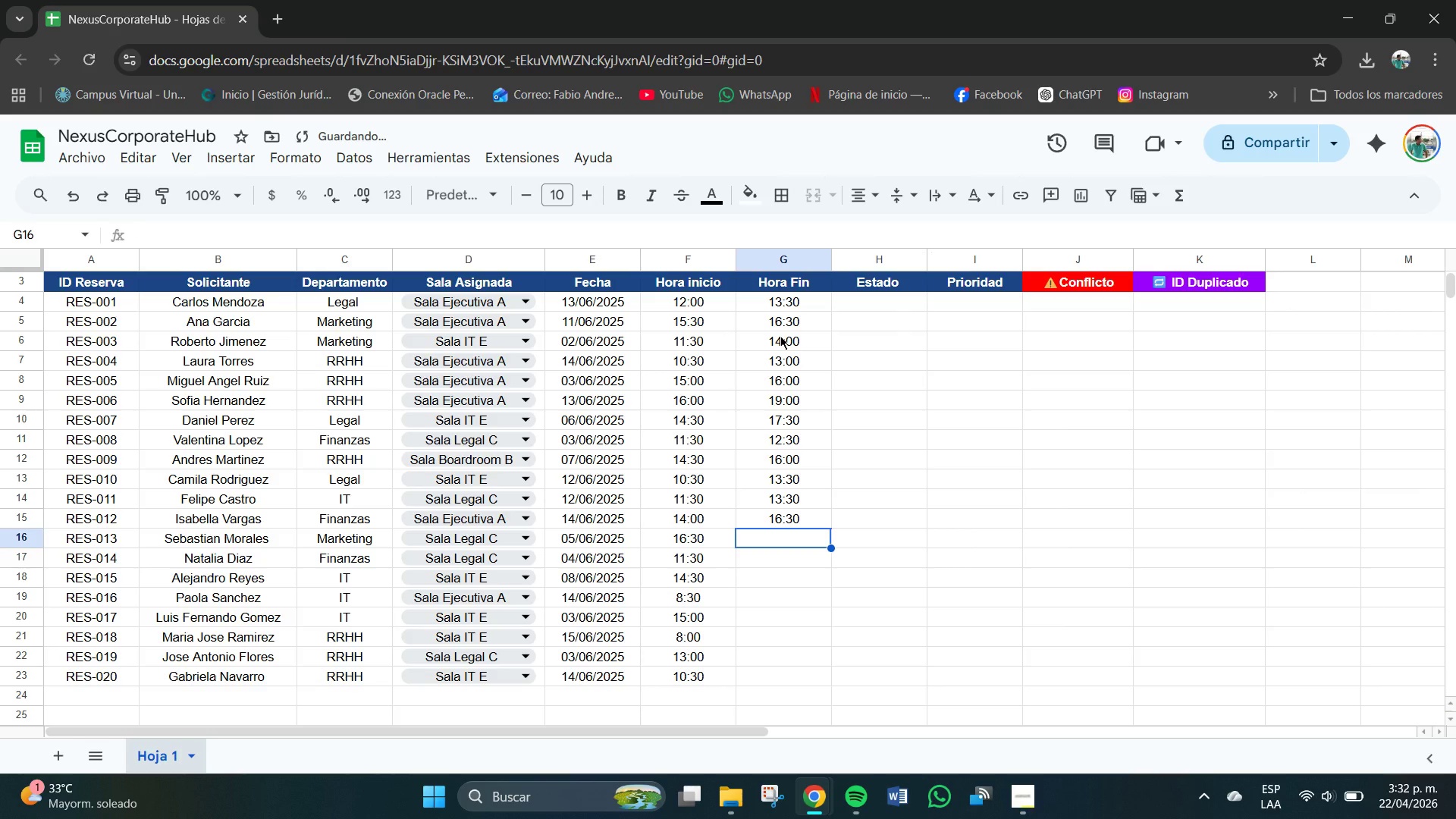 
key(Numpad1)
 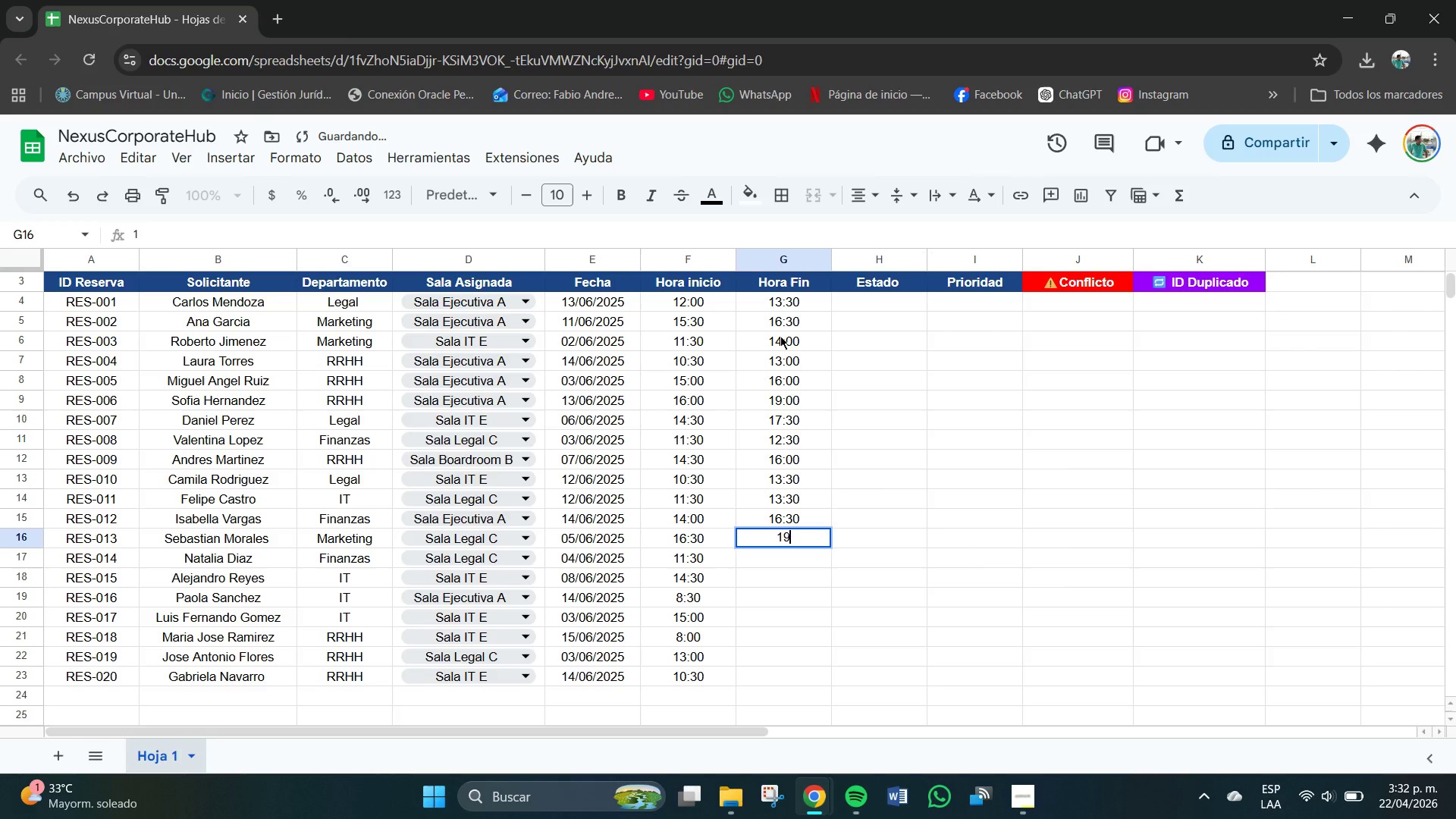 
key(Numpad9)
 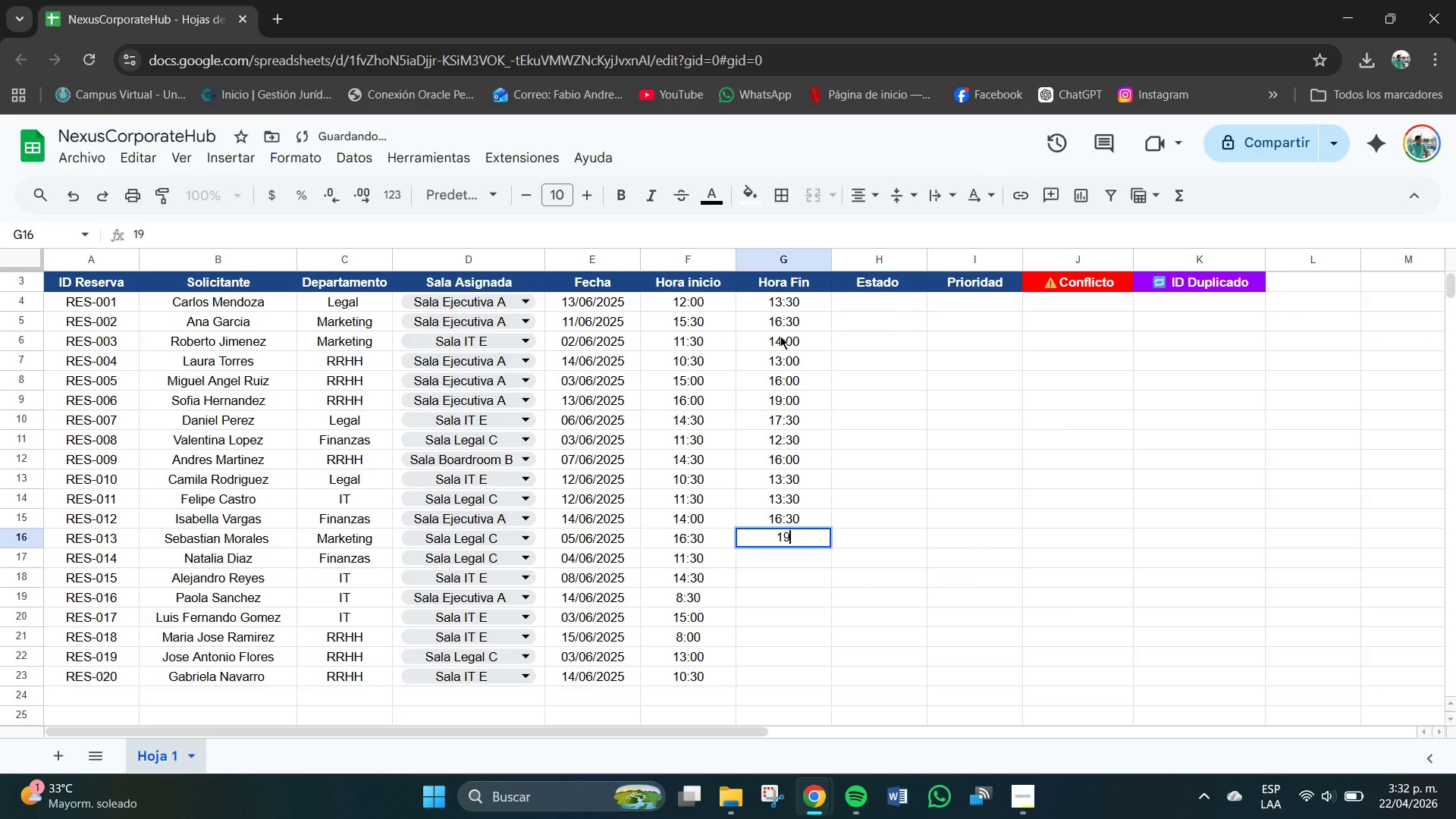 
key(Shift+Period)
 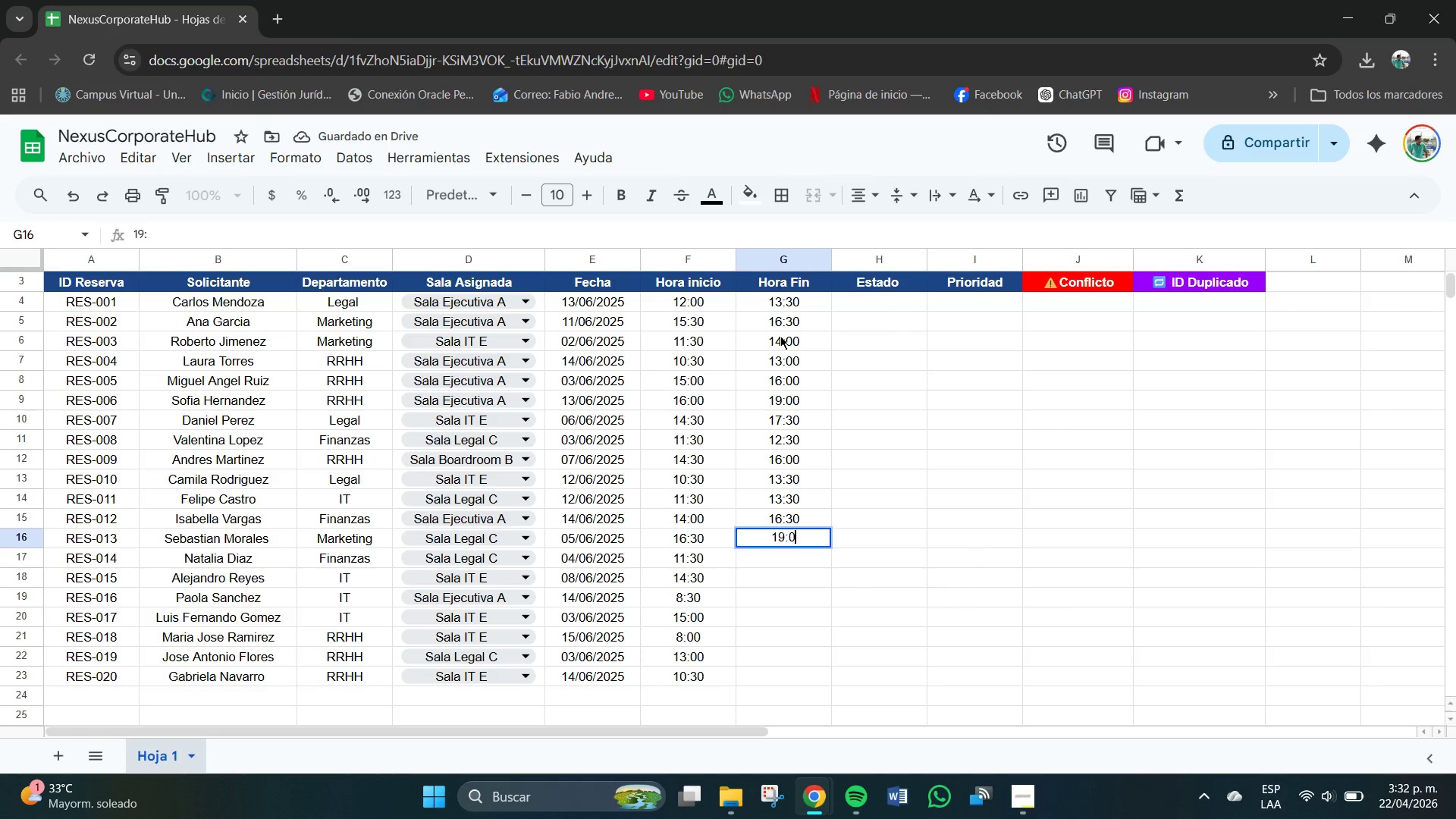 
key(Numpad0)
 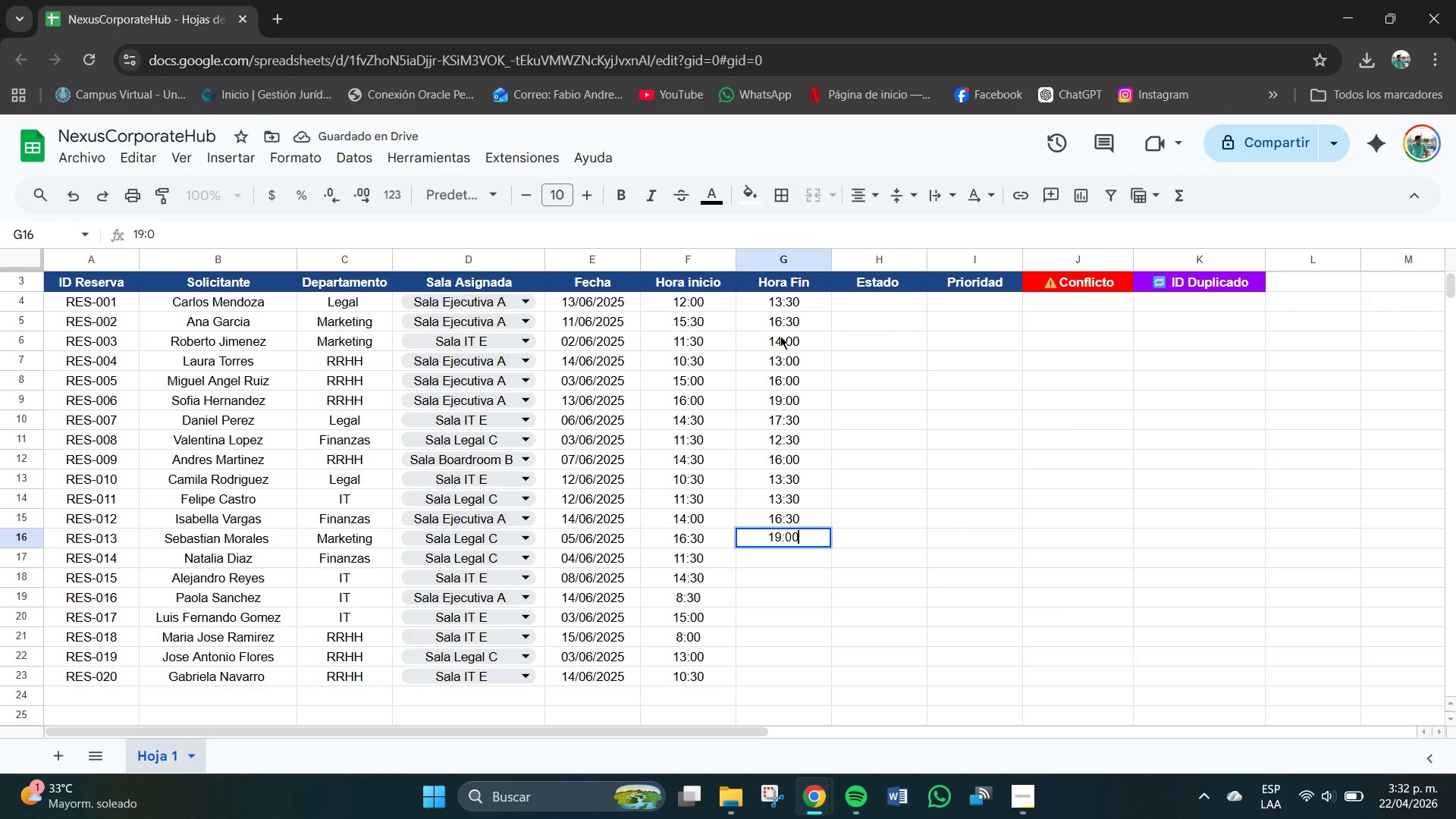 
key(Numpad0)
 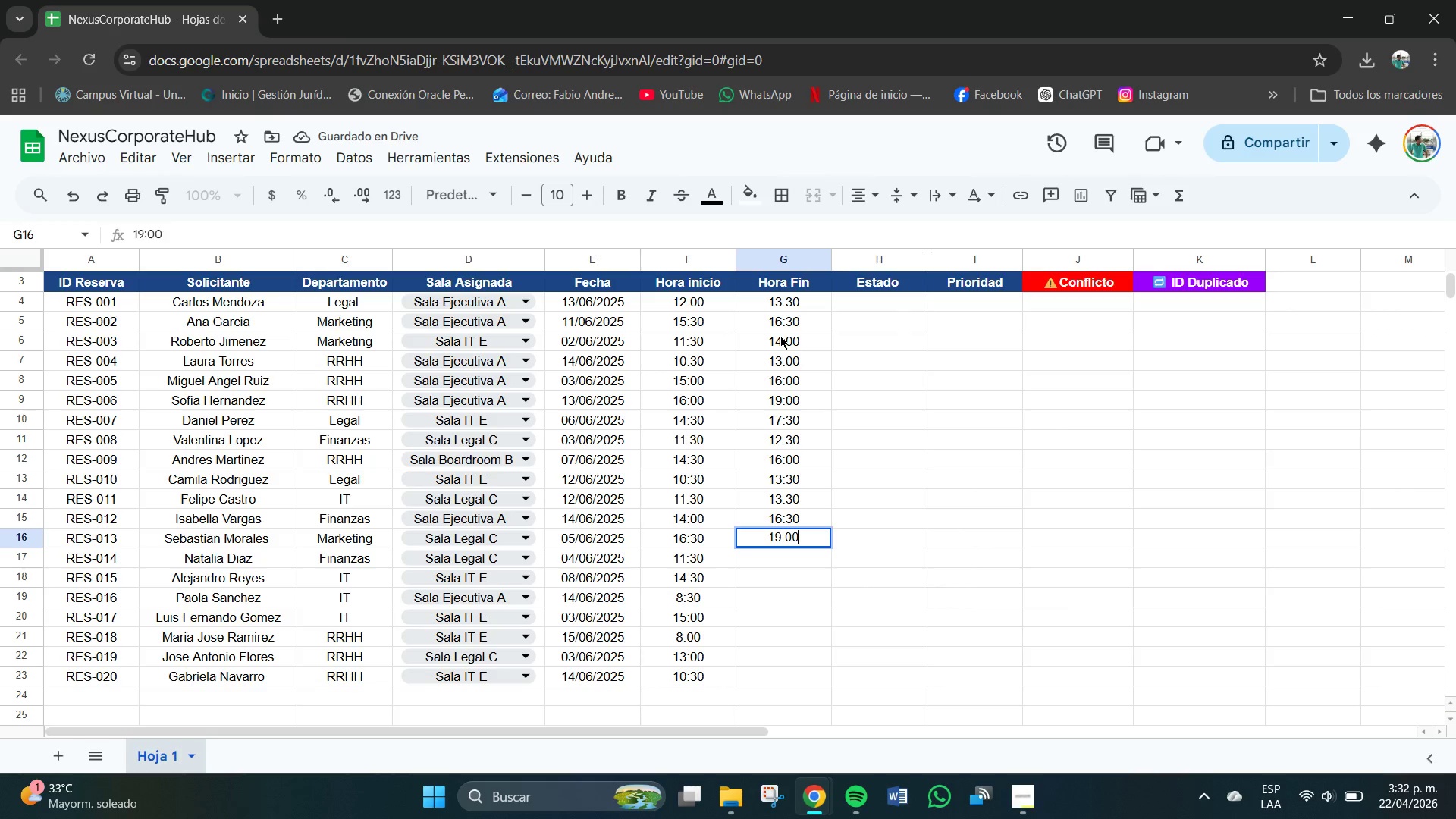 
key(NumpadEnter)
 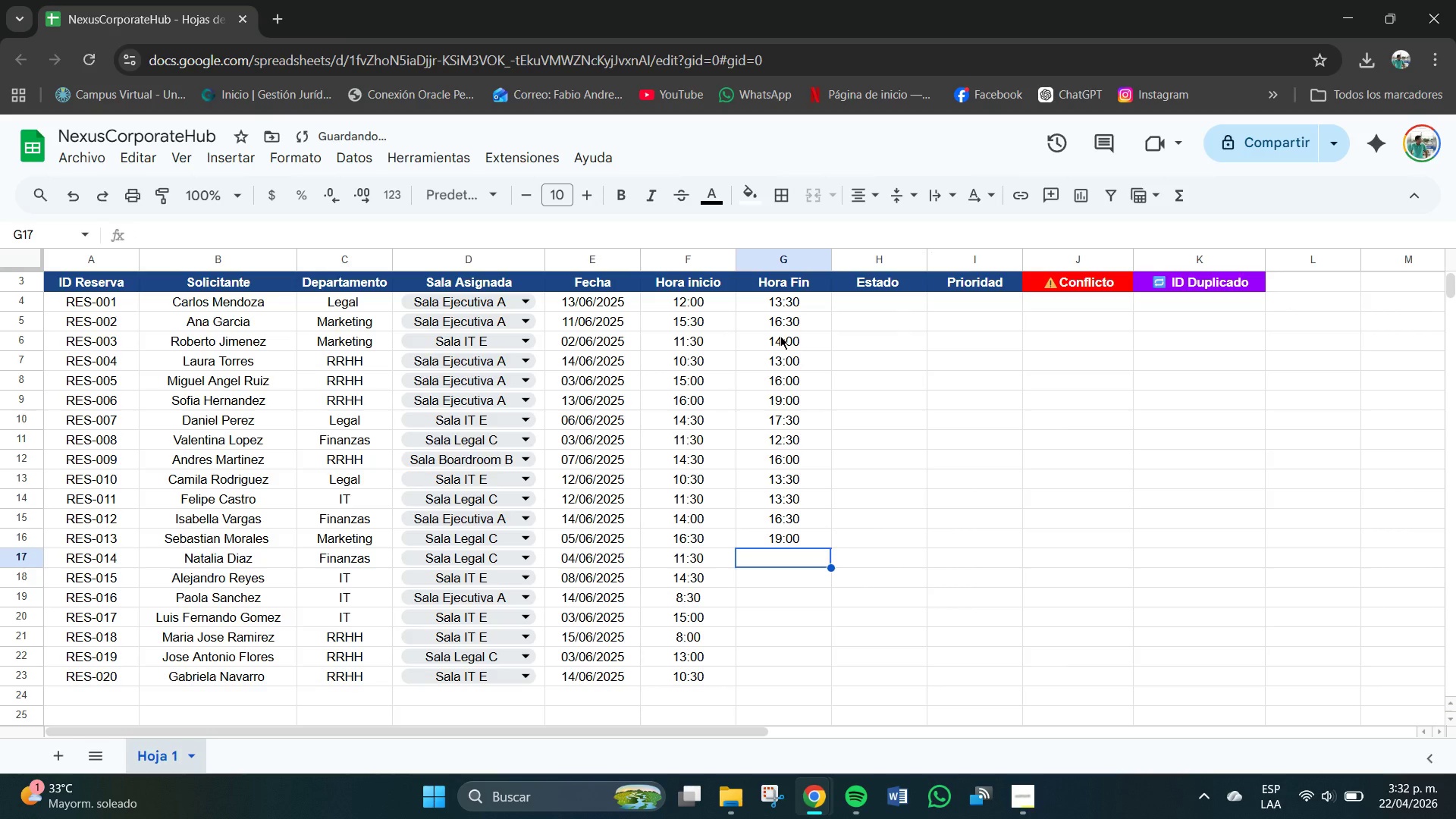 
key(Numpad1)
 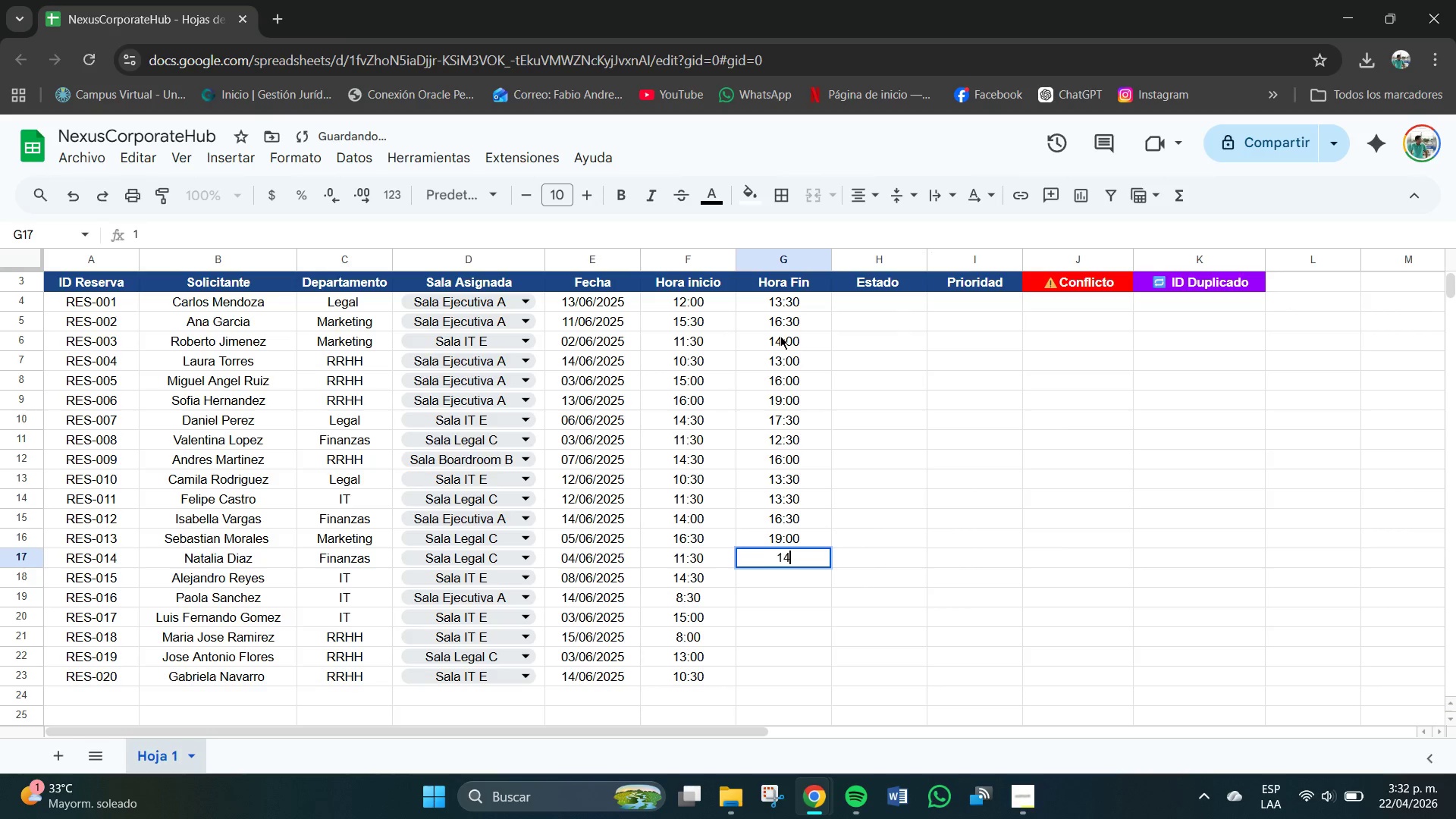 
key(Numpad4)
 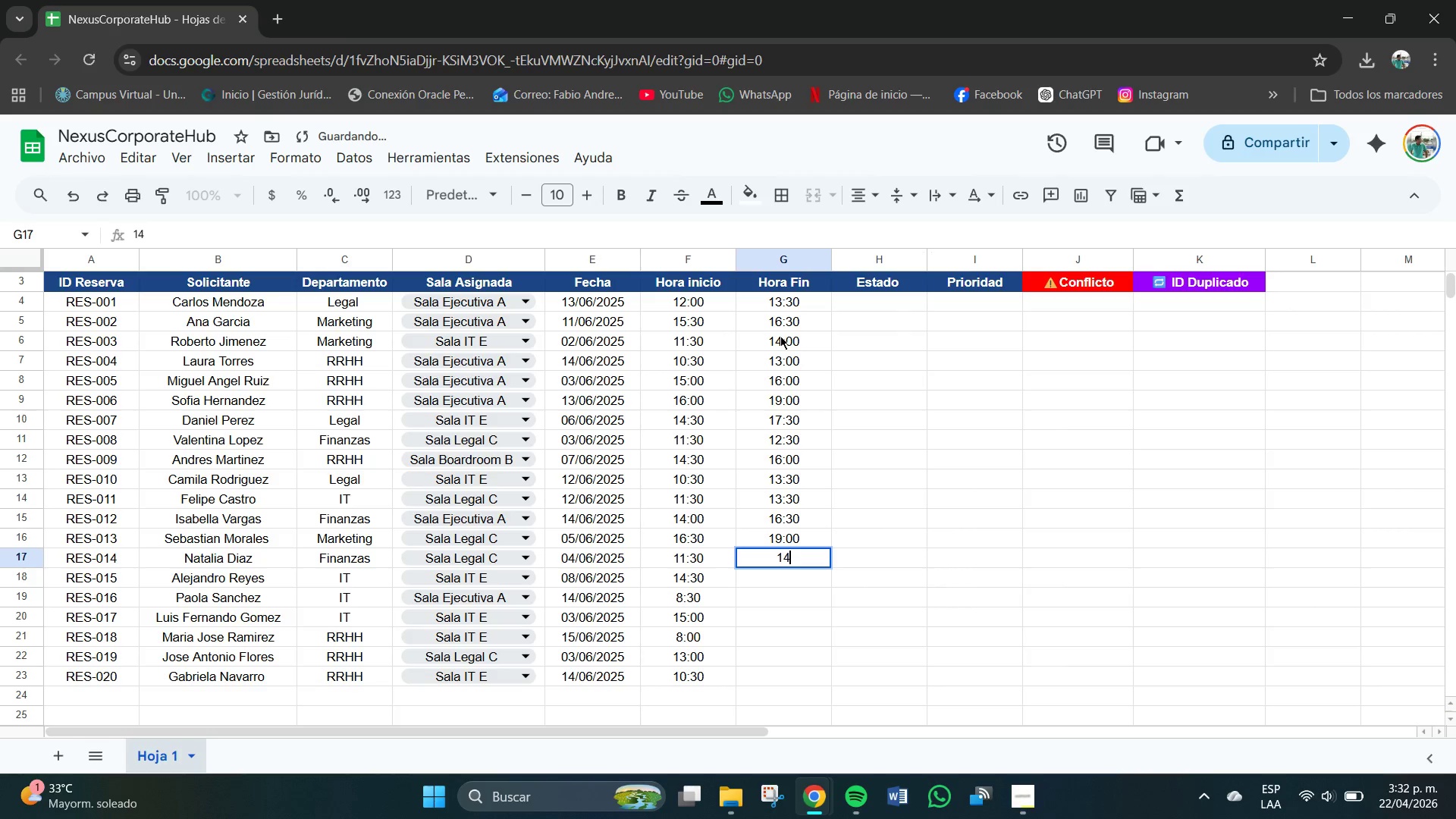 
key(Shift+Period)
 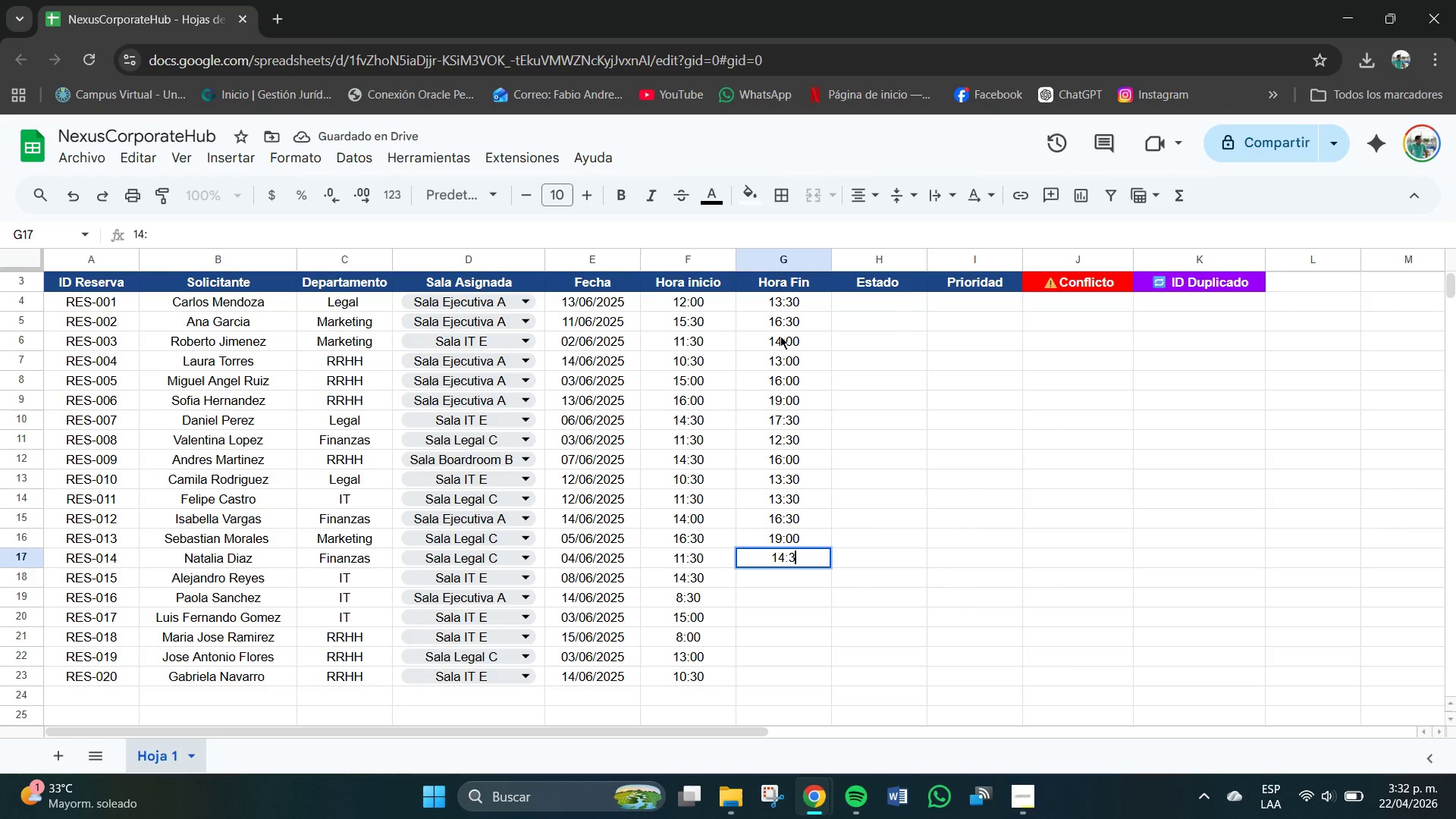 
key(Numpad3)
 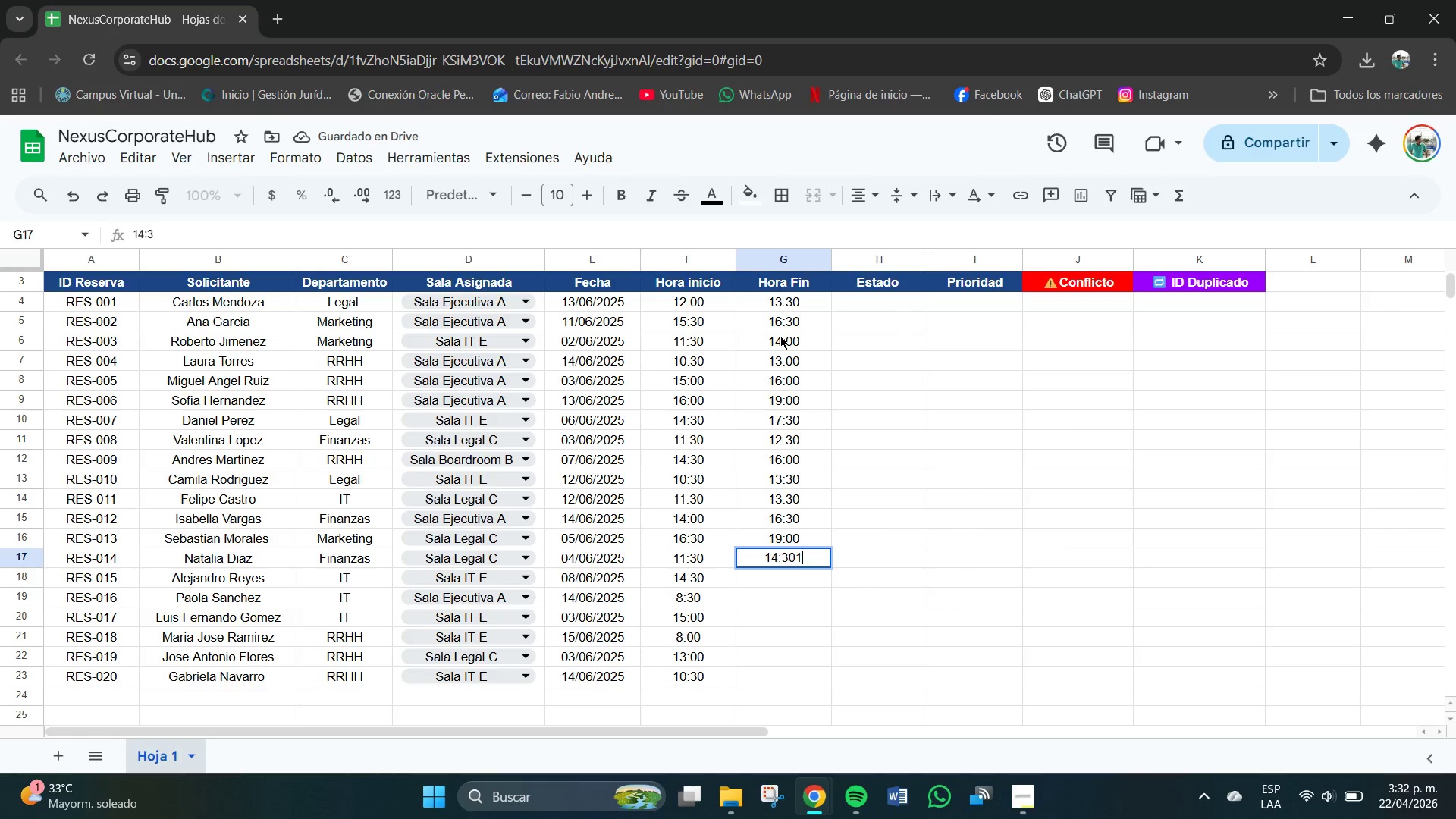 
key(Numpad0)
 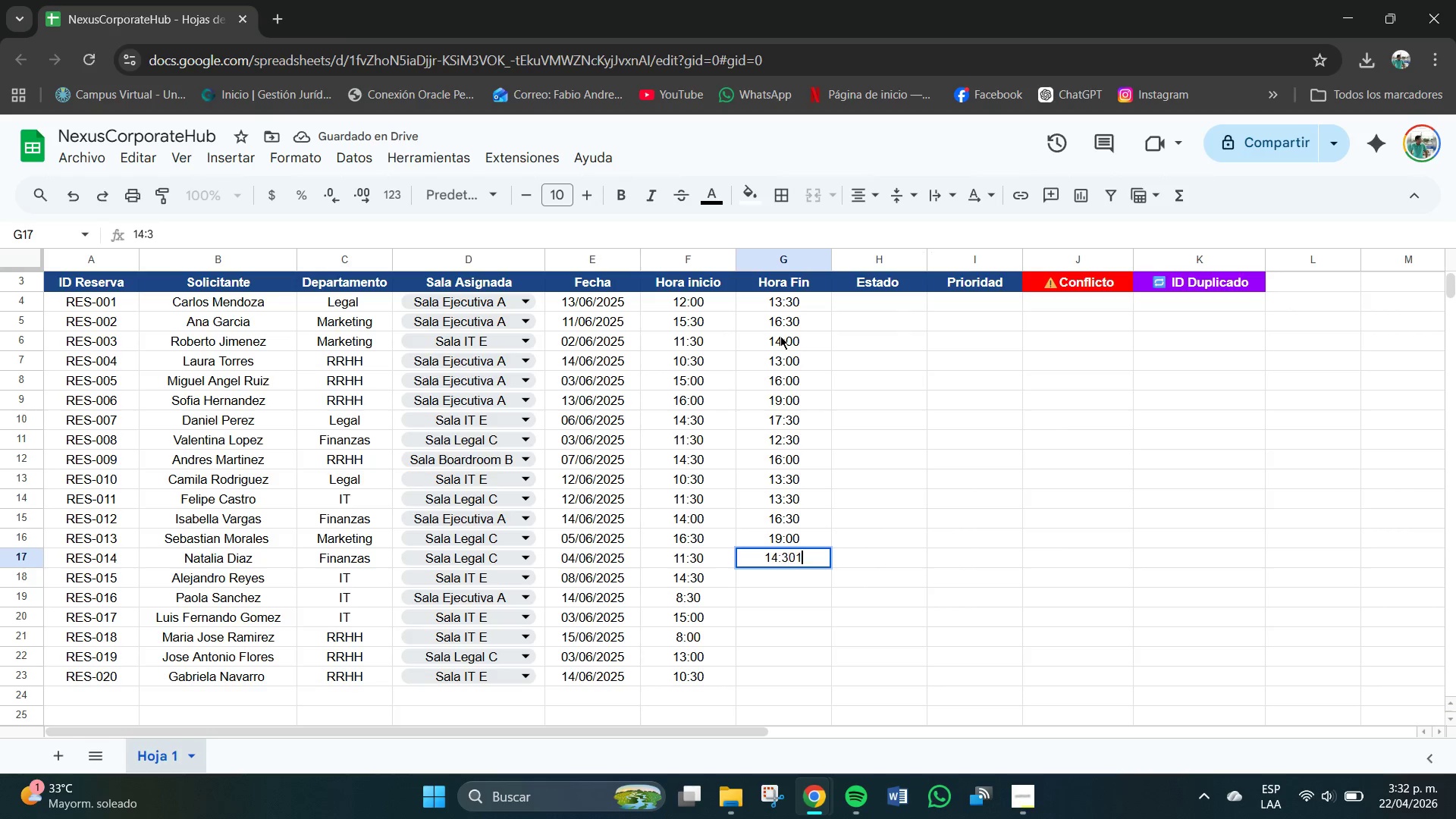 
key(Numpad1)
 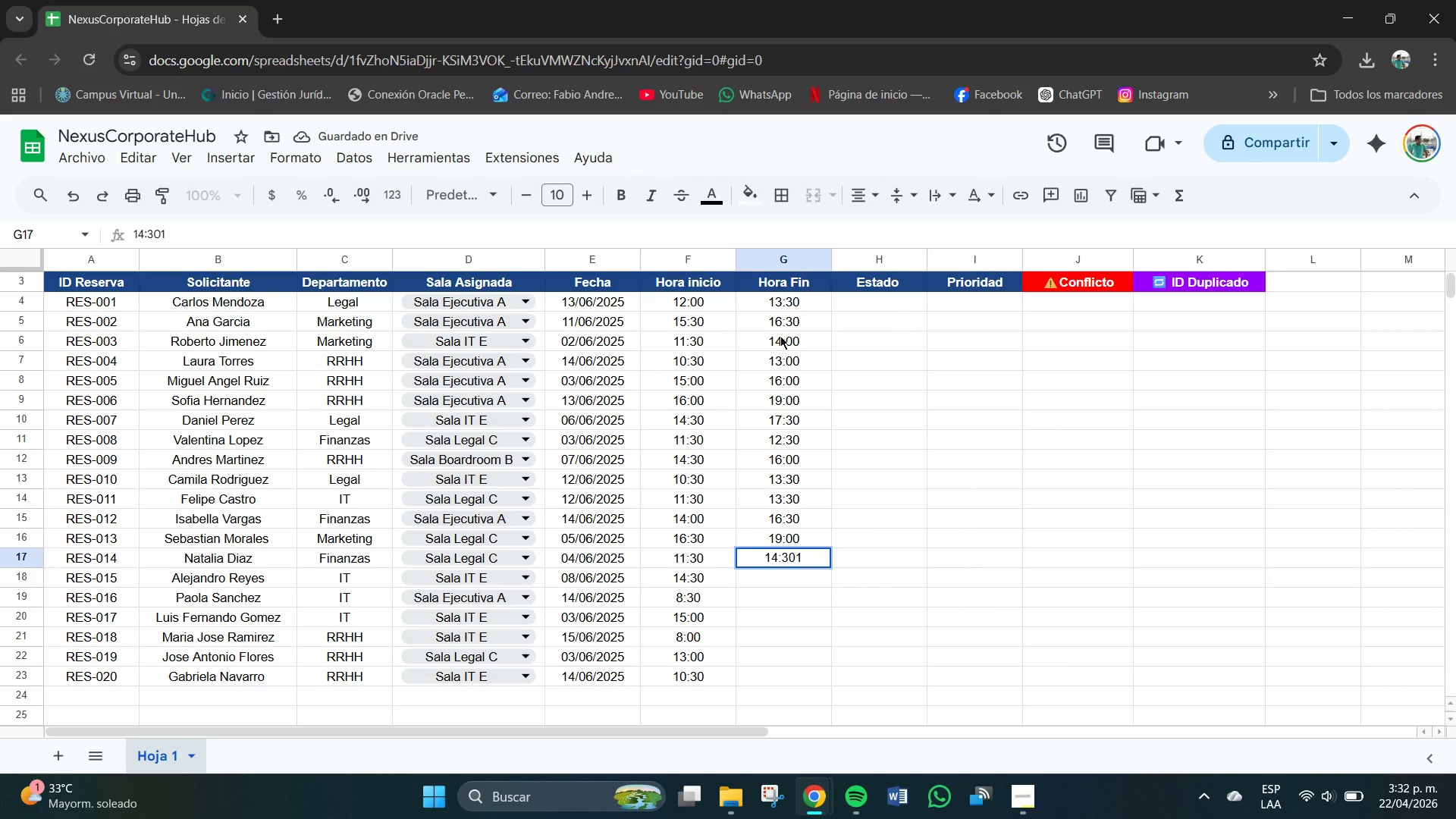 
key(Backspace)
 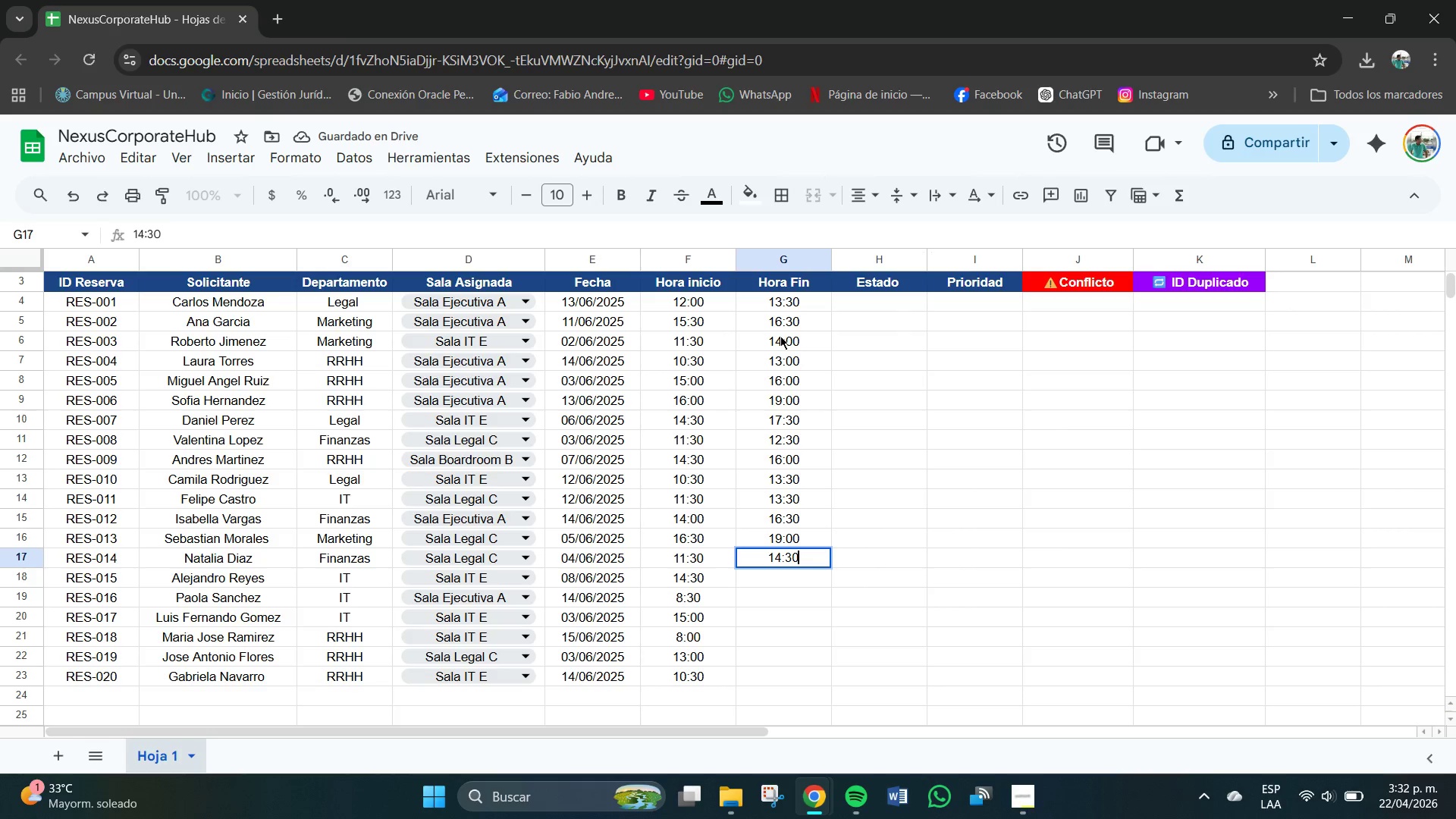 
key(NumpadEnter)
 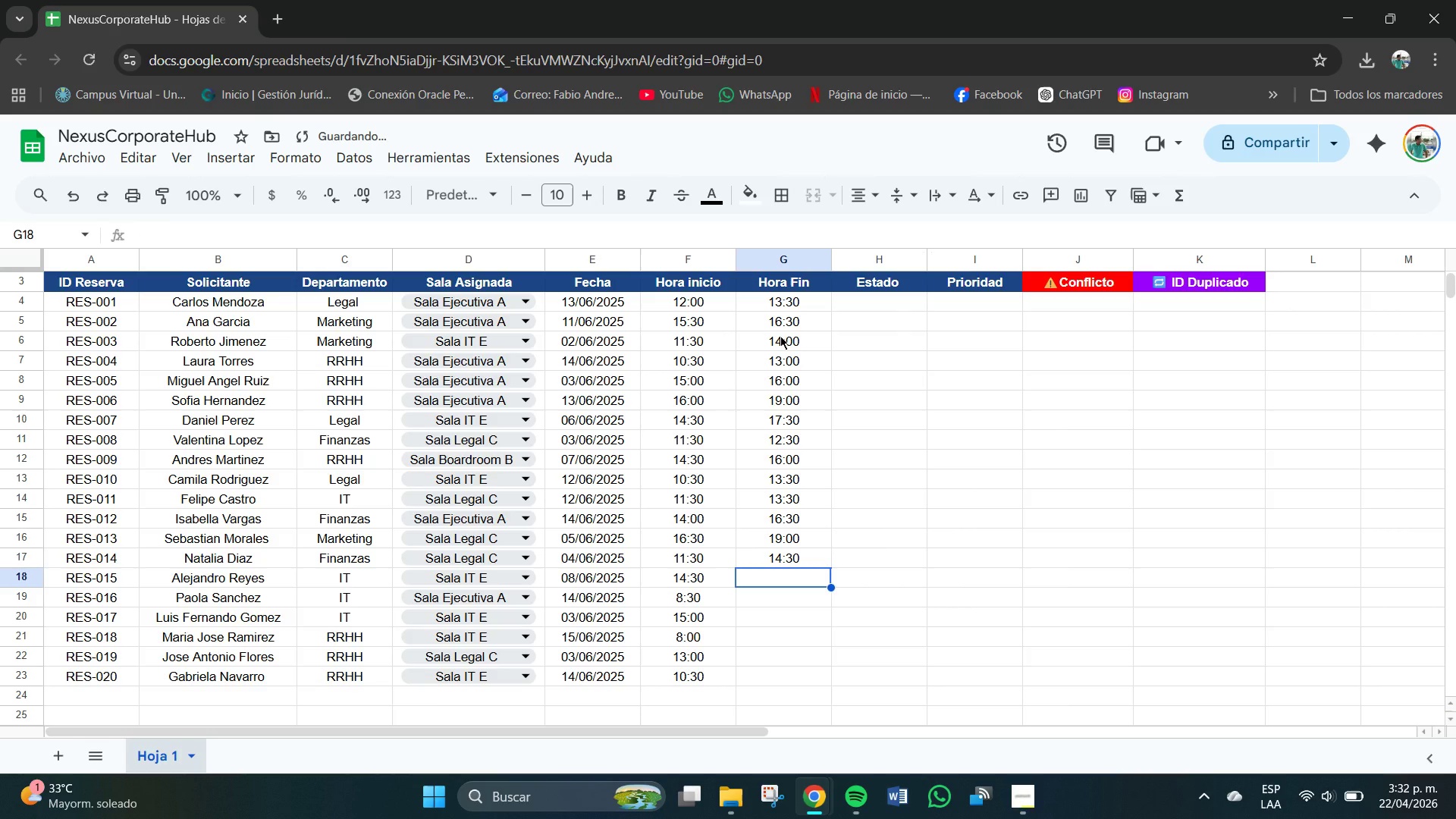 
key(Numpad1)
 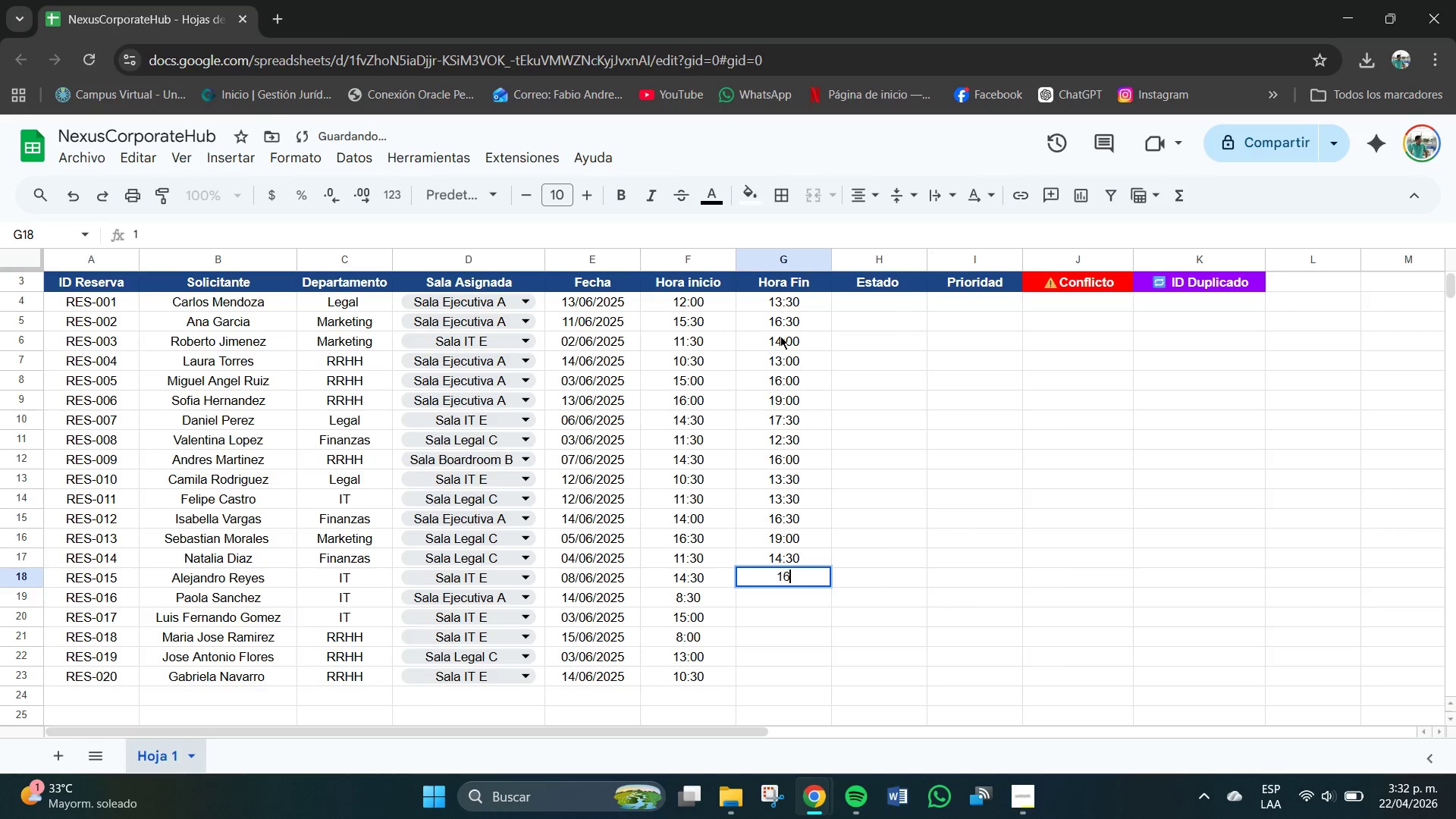 
key(Numpad6)
 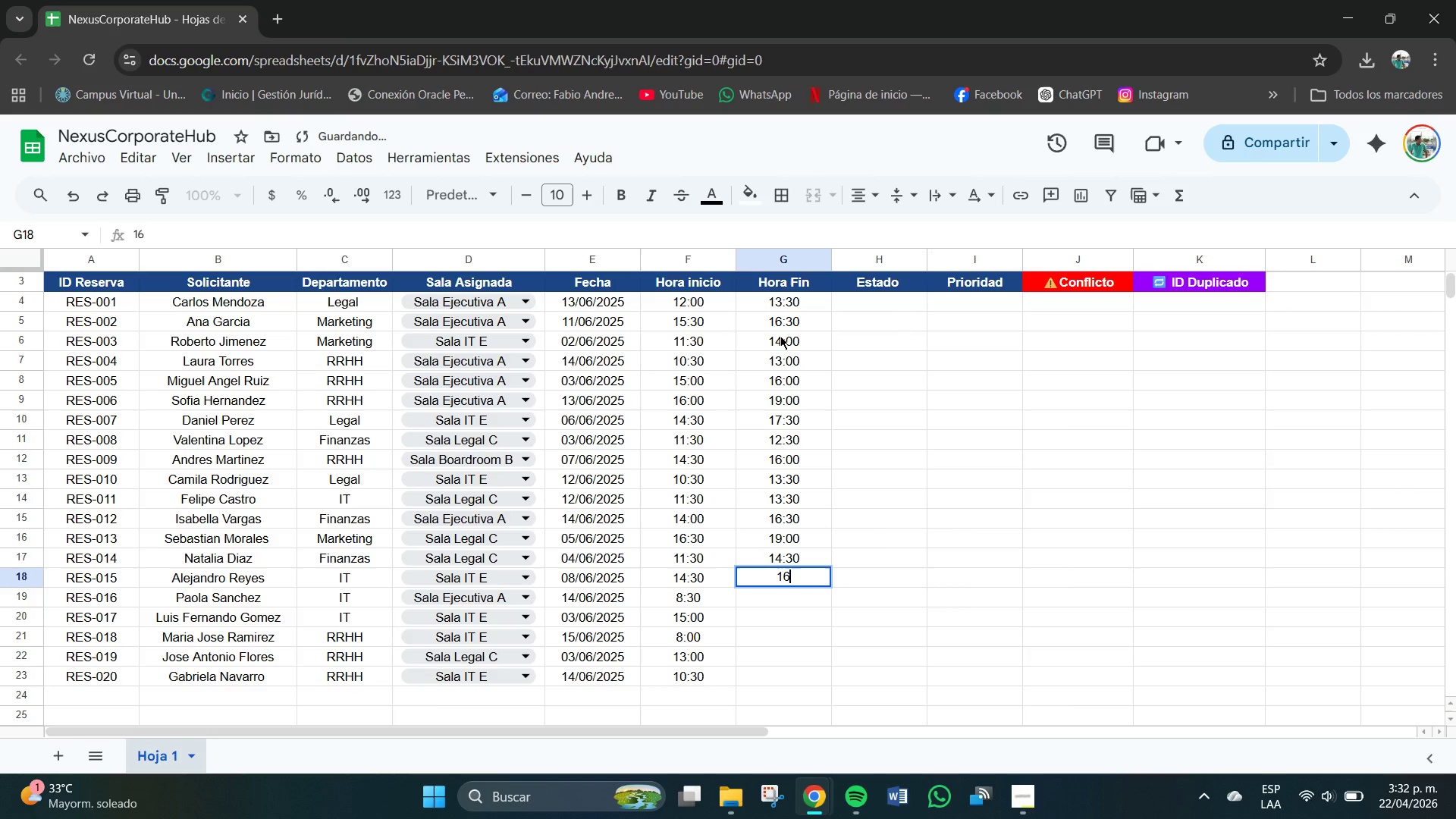 
key(Shift+ShiftRight)
 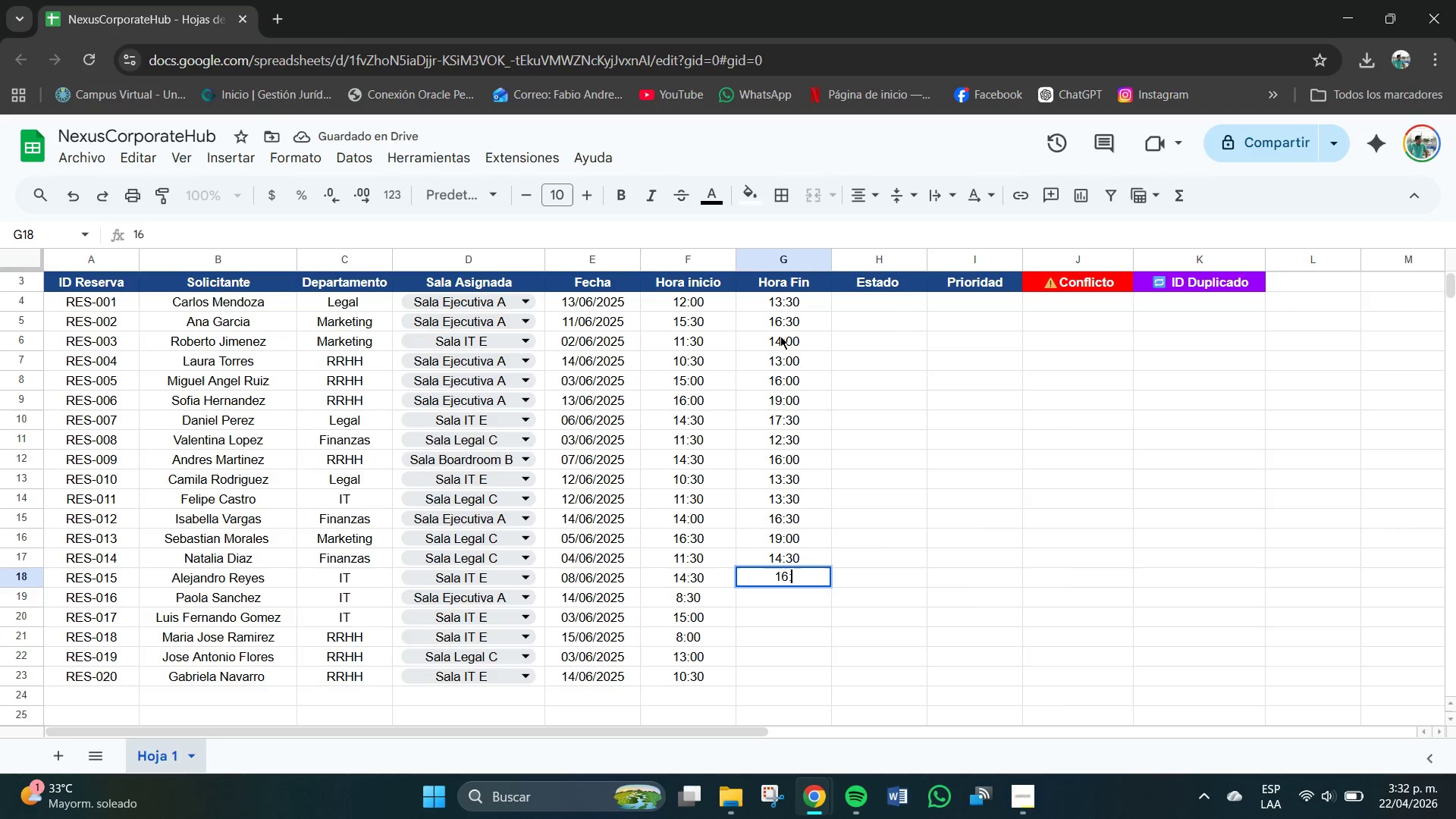 
key(Shift+Period)
 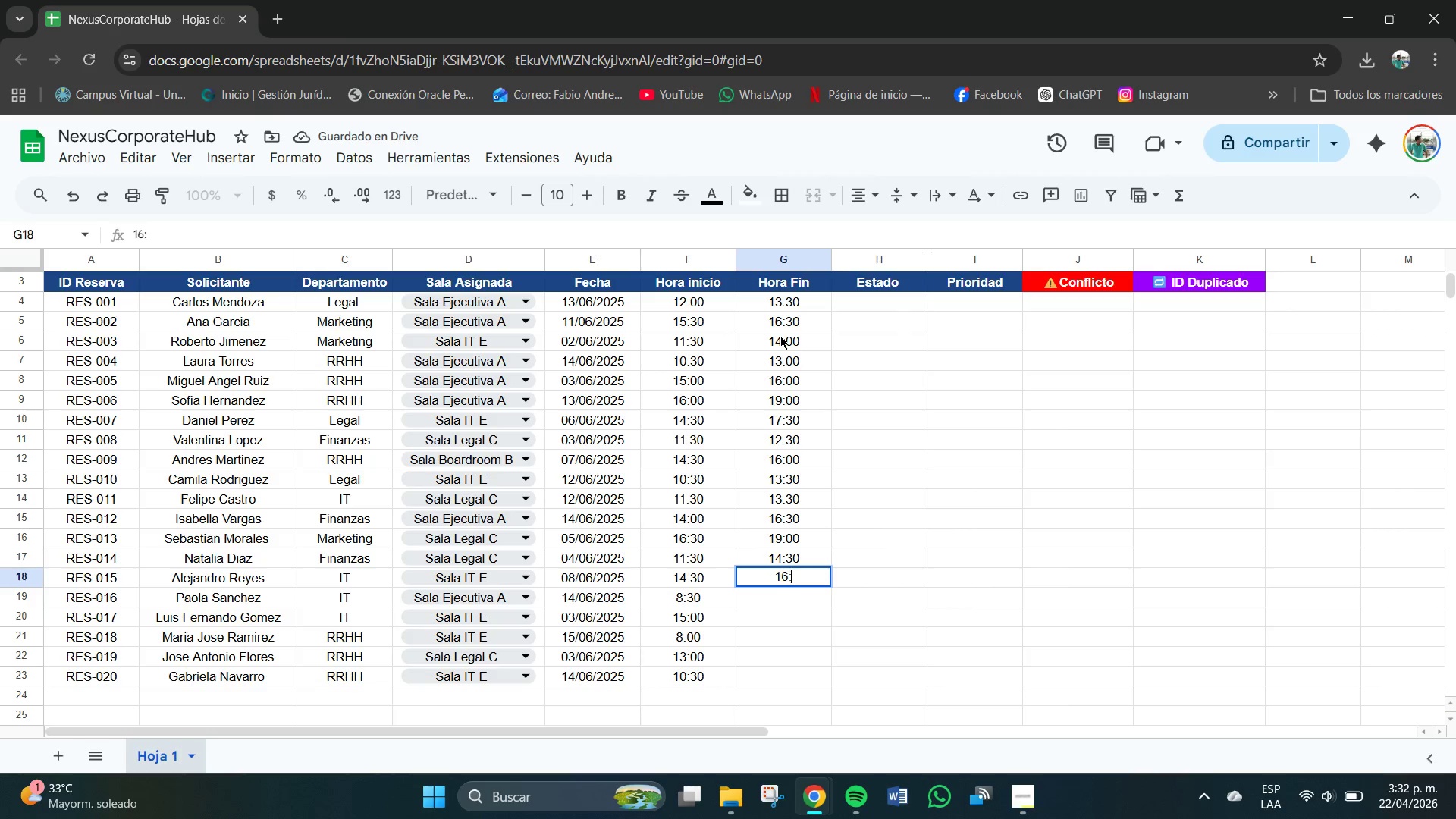 
key(Numpad0)
 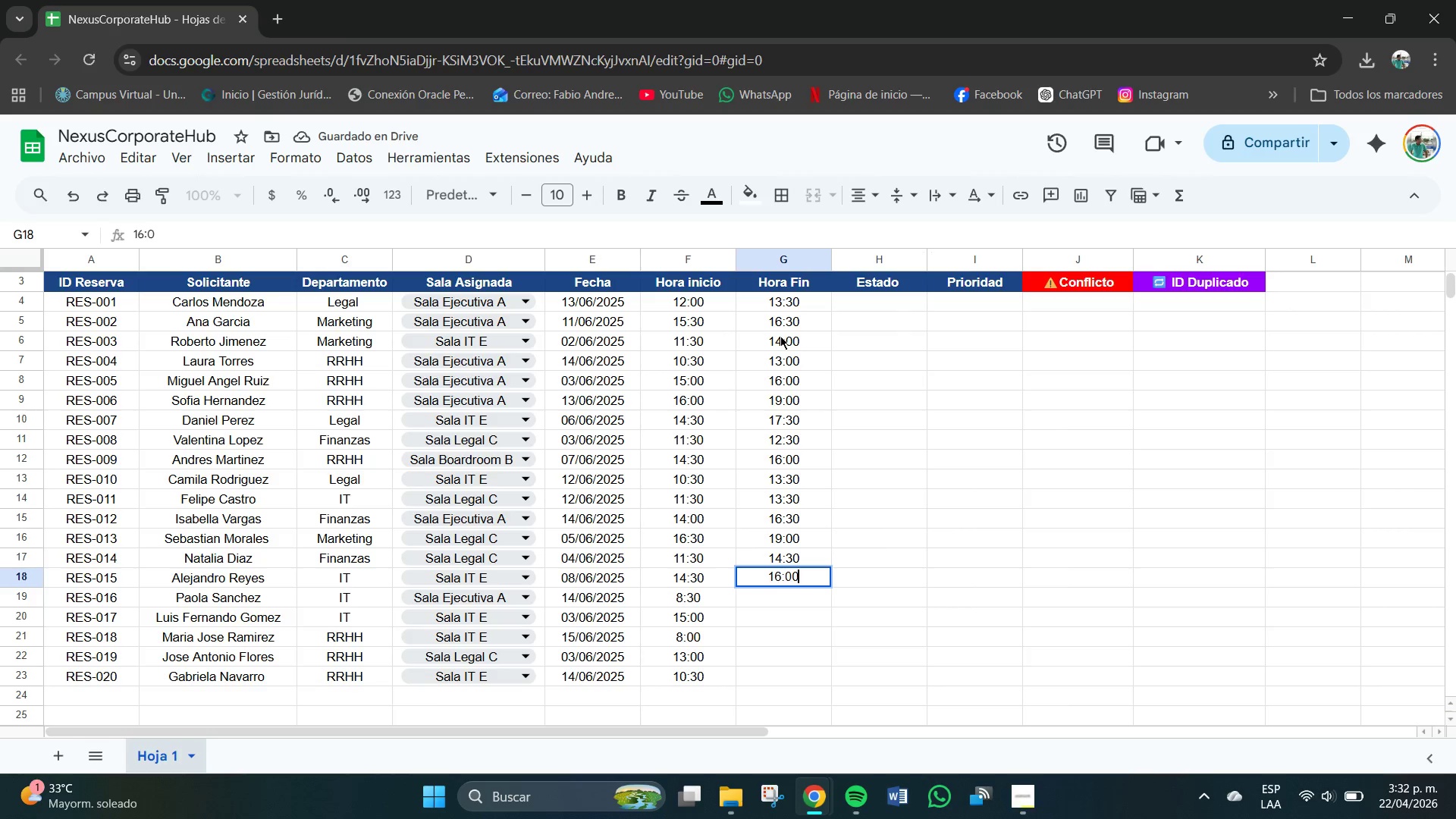 
key(Numpad0)
 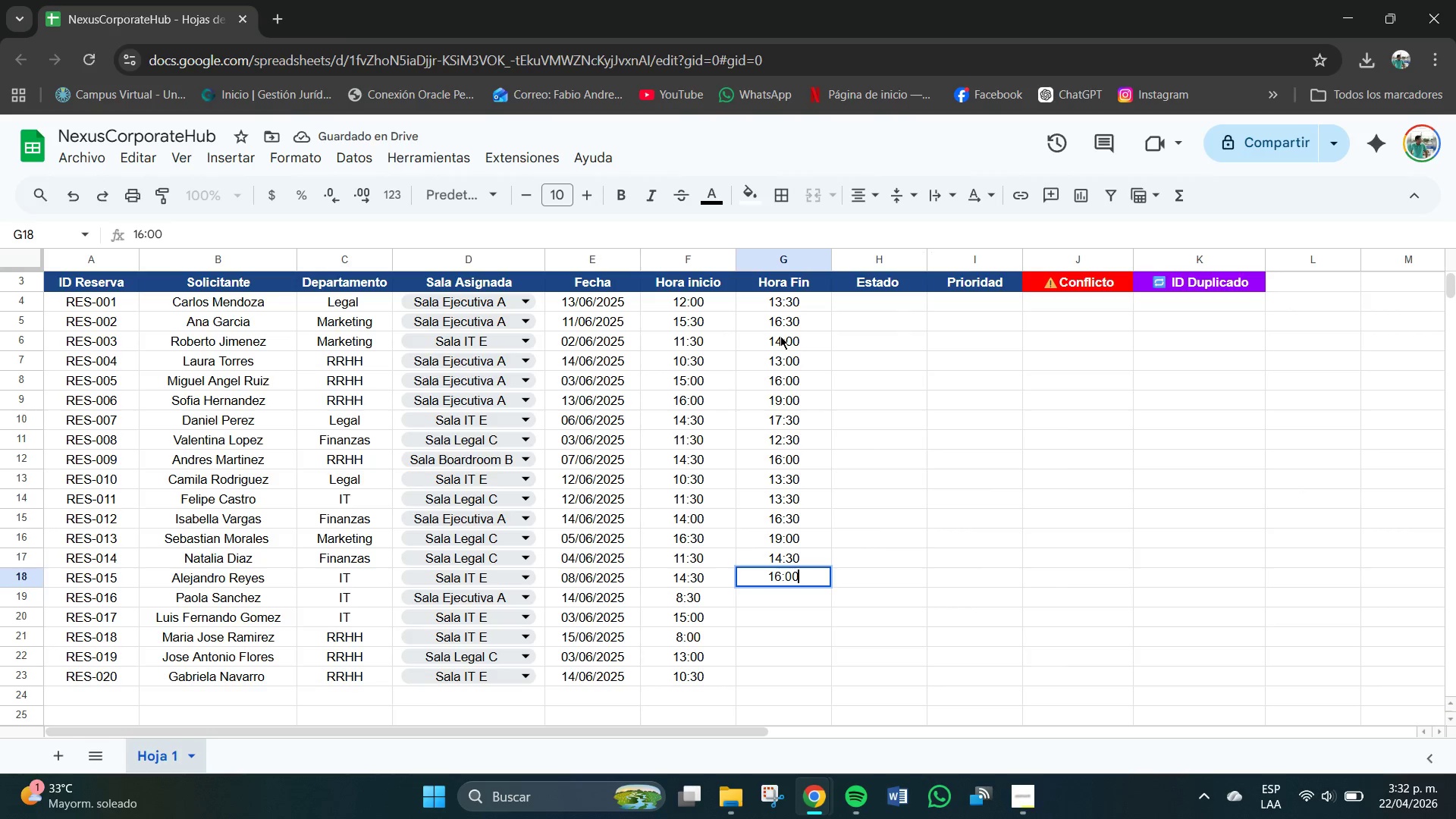 
key(NumpadEnter)
 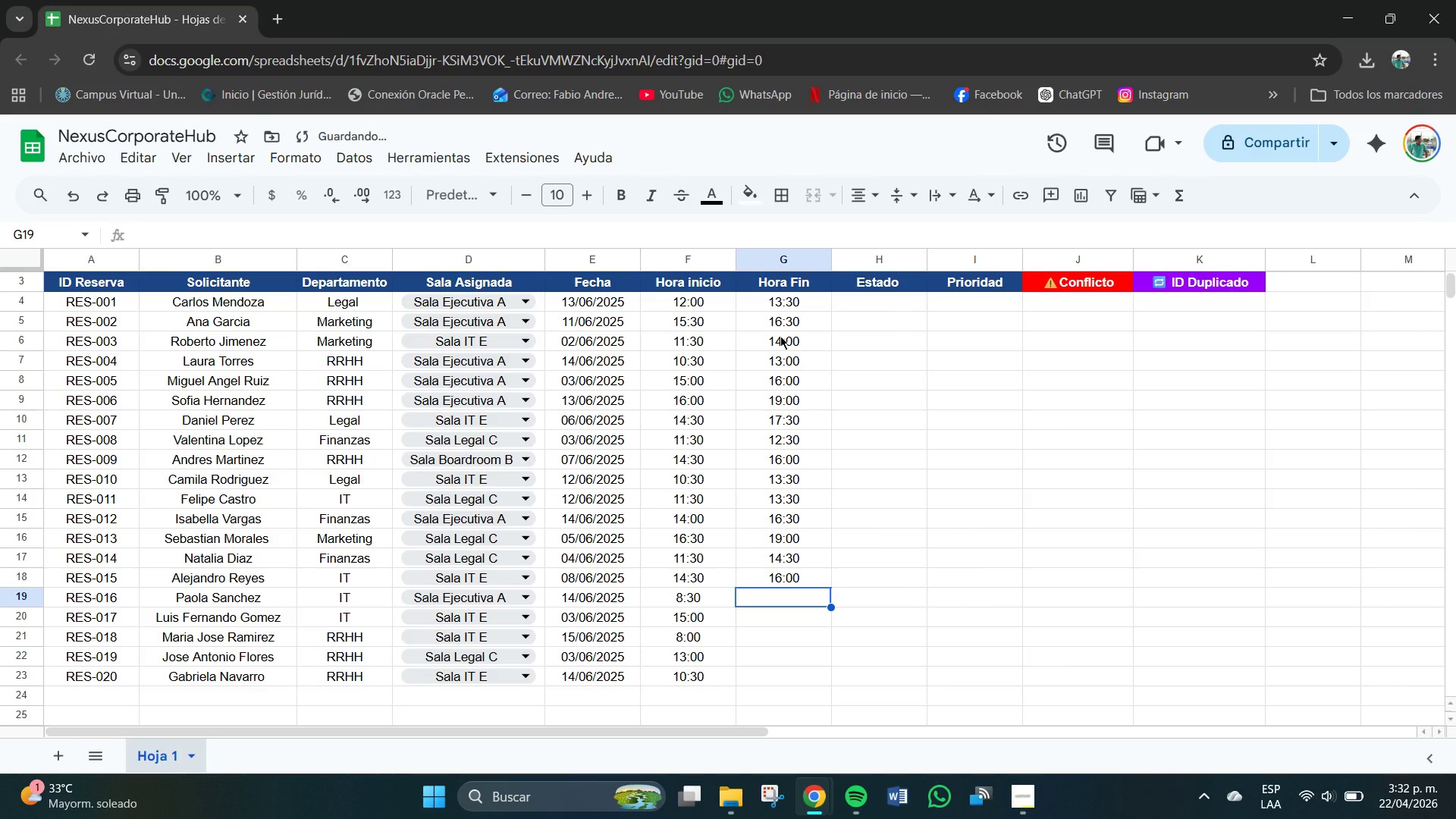 
key(Numpad9)
 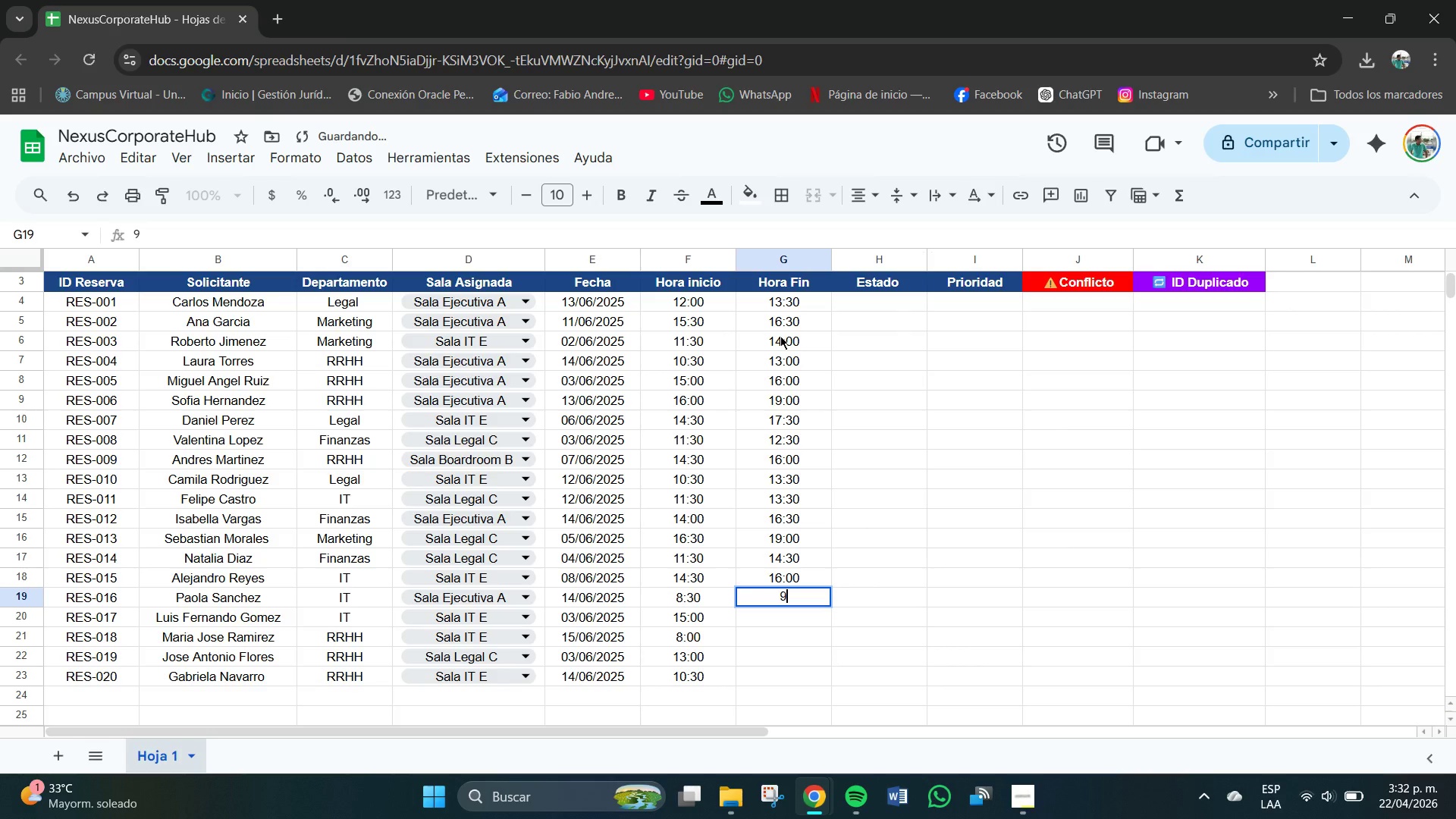 
key(Shift+Period)
 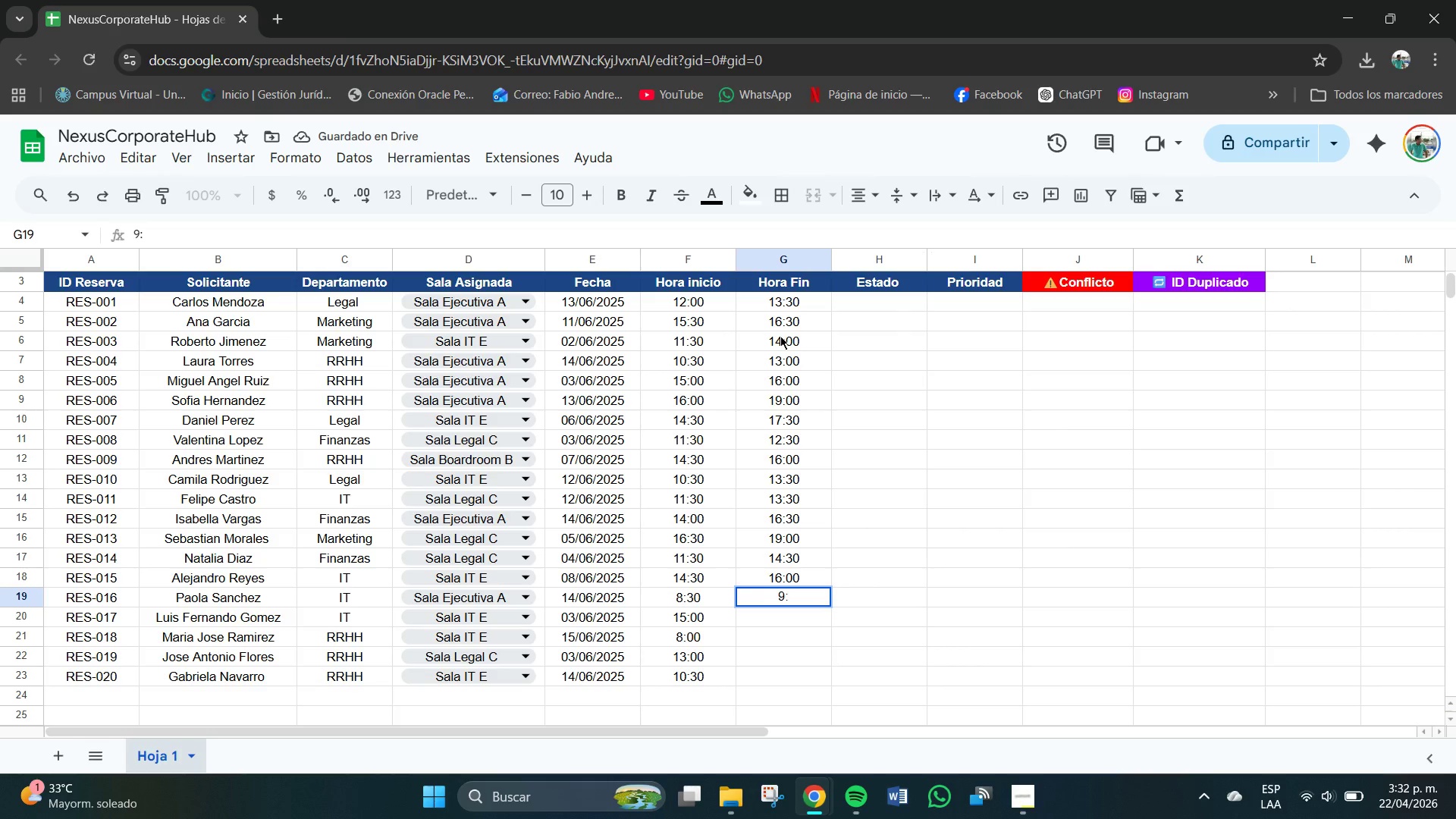 
key(Numpad3)
 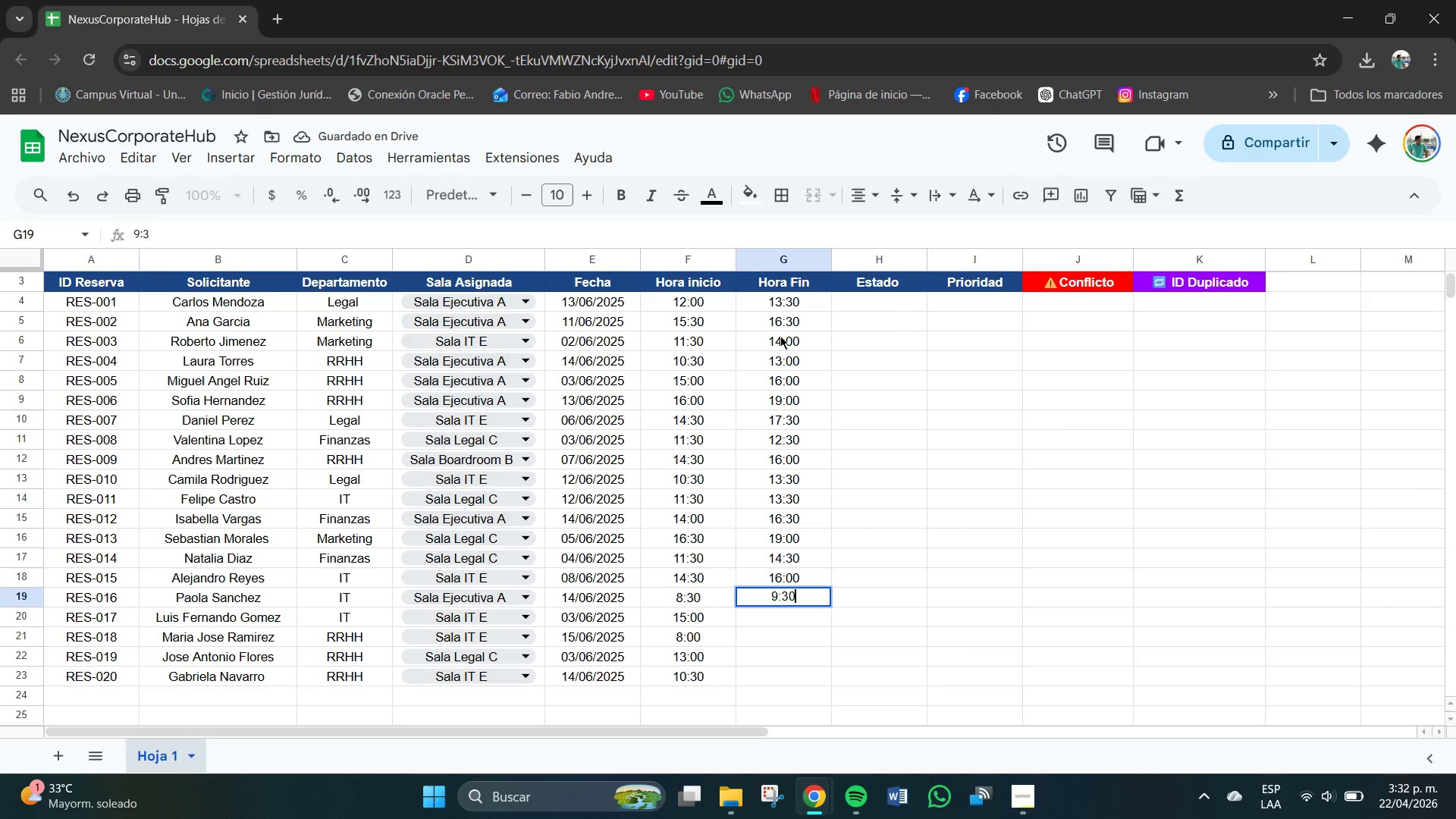 
key(Numpad0)
 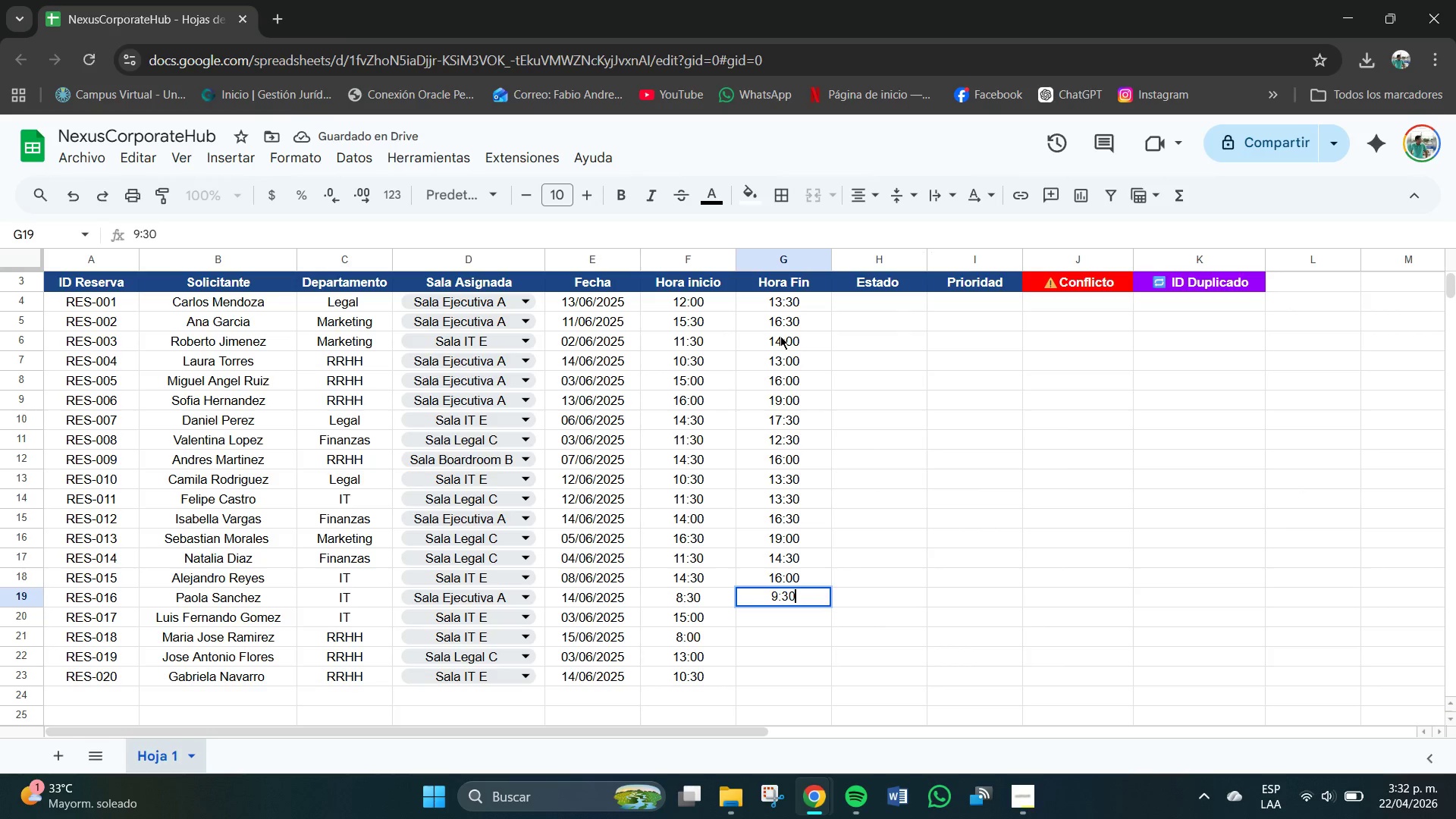 
key(NumpadEnter)
 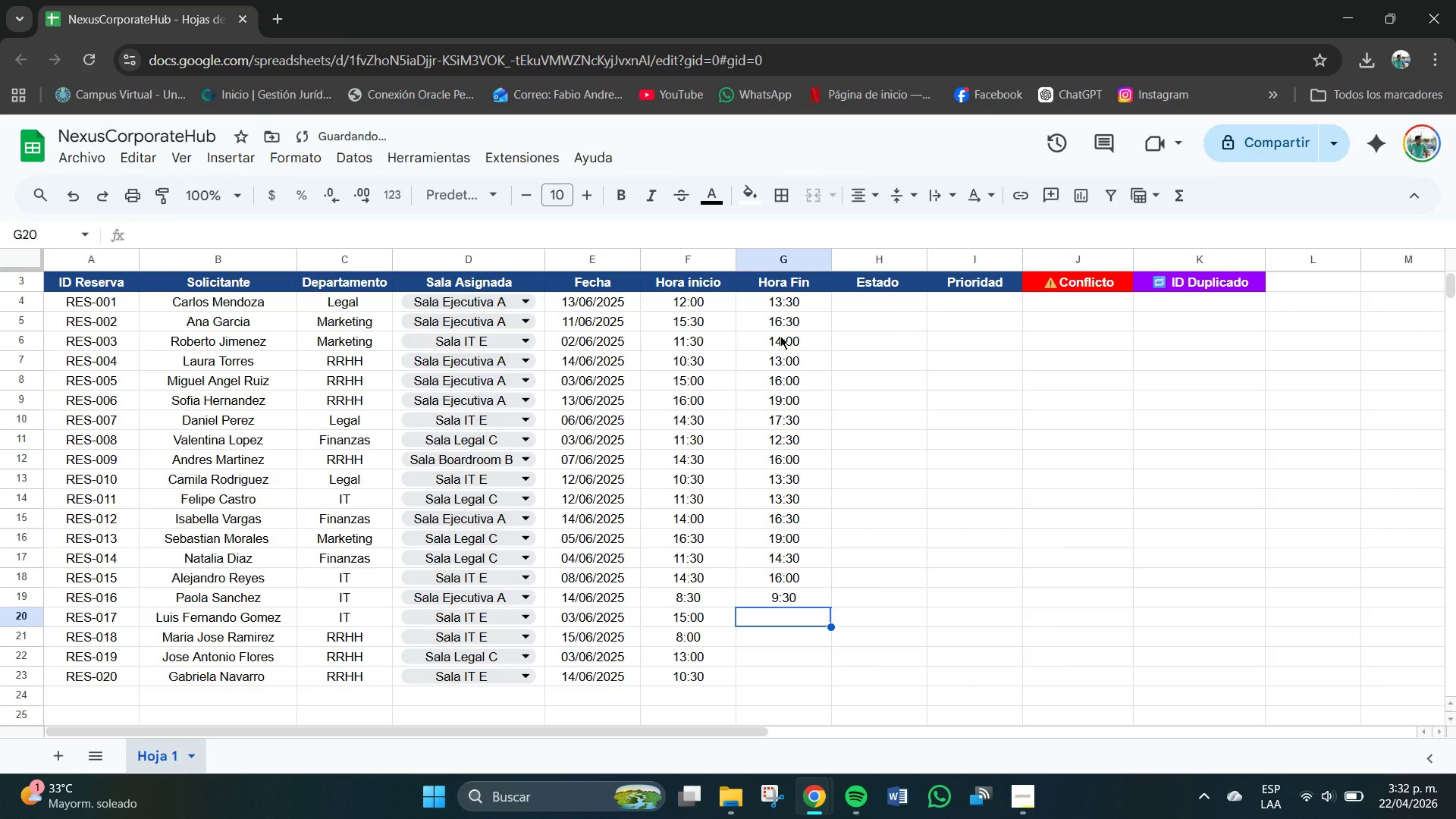 
key(Numpad1)
 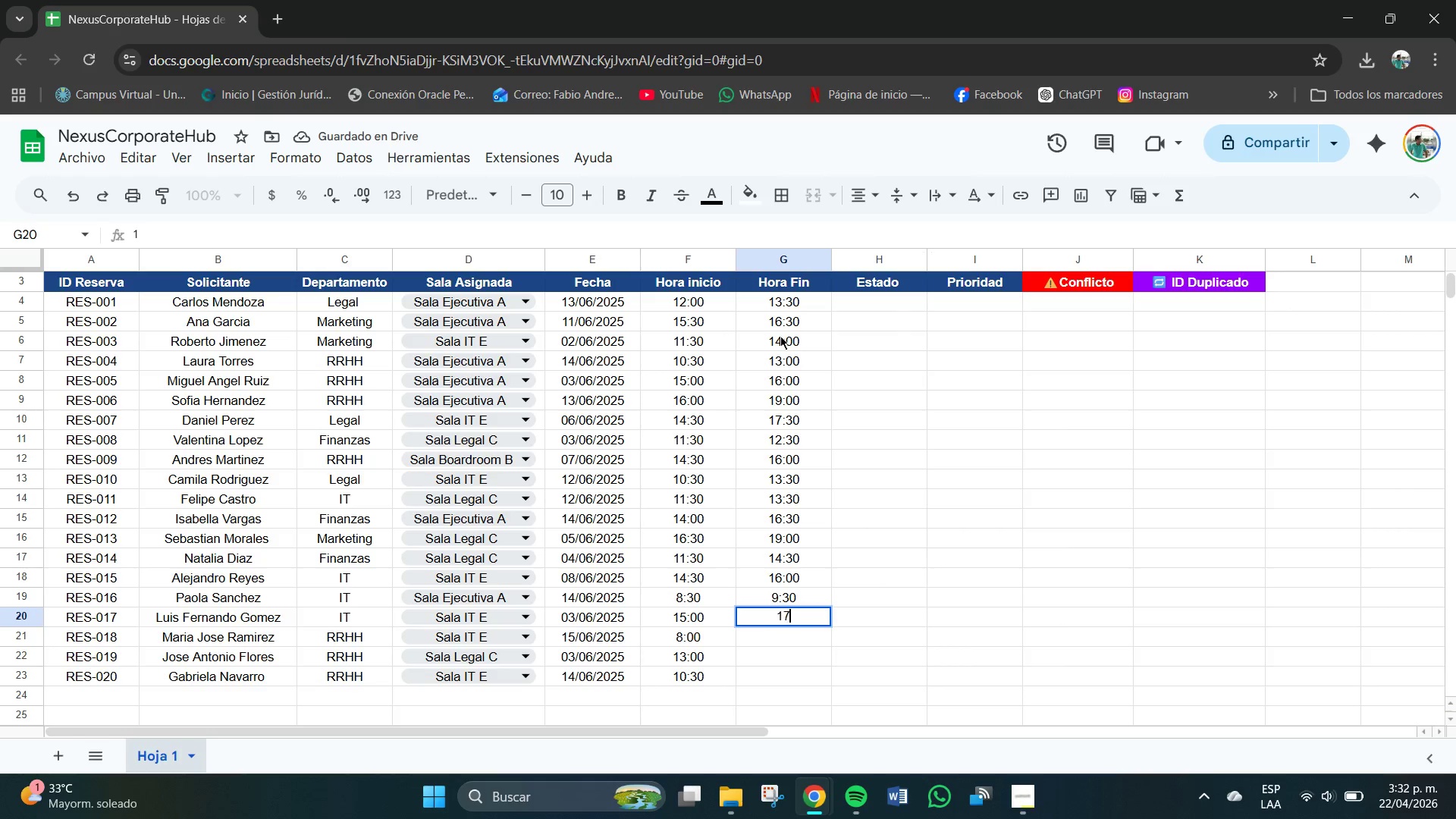 
key(Numpad7)
 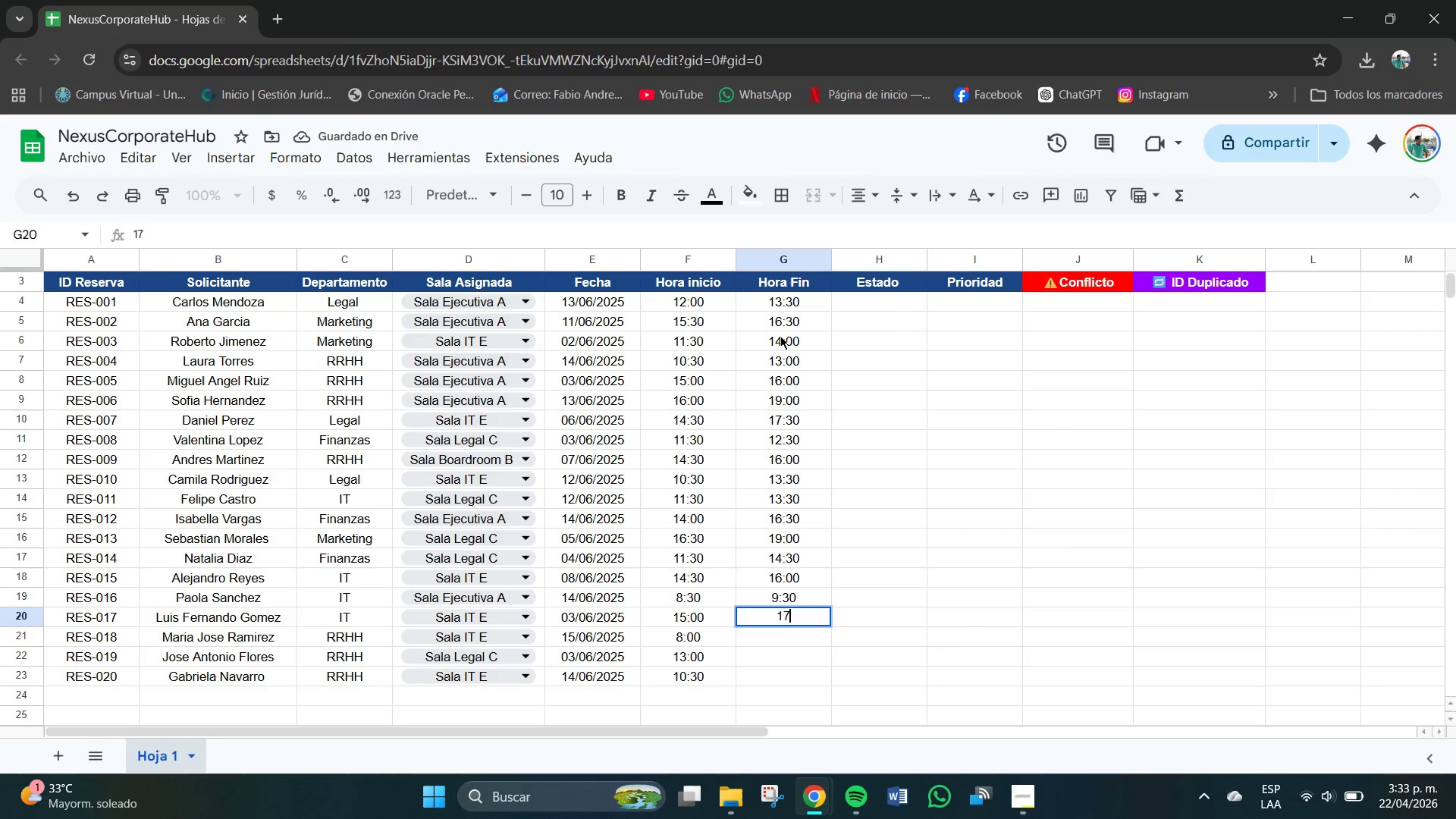 
key(Shift+Period)
 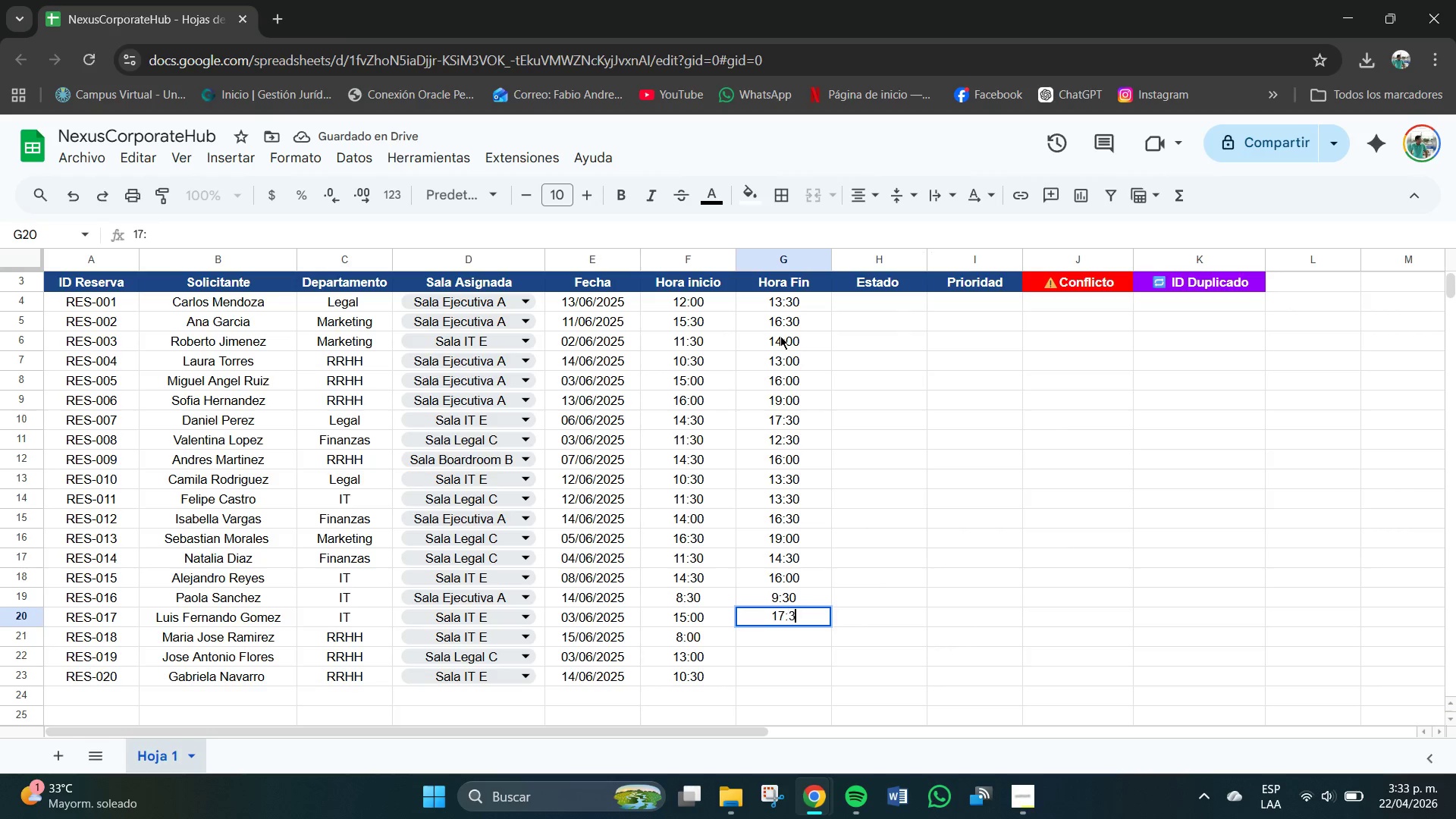 
key(Numpad3)
 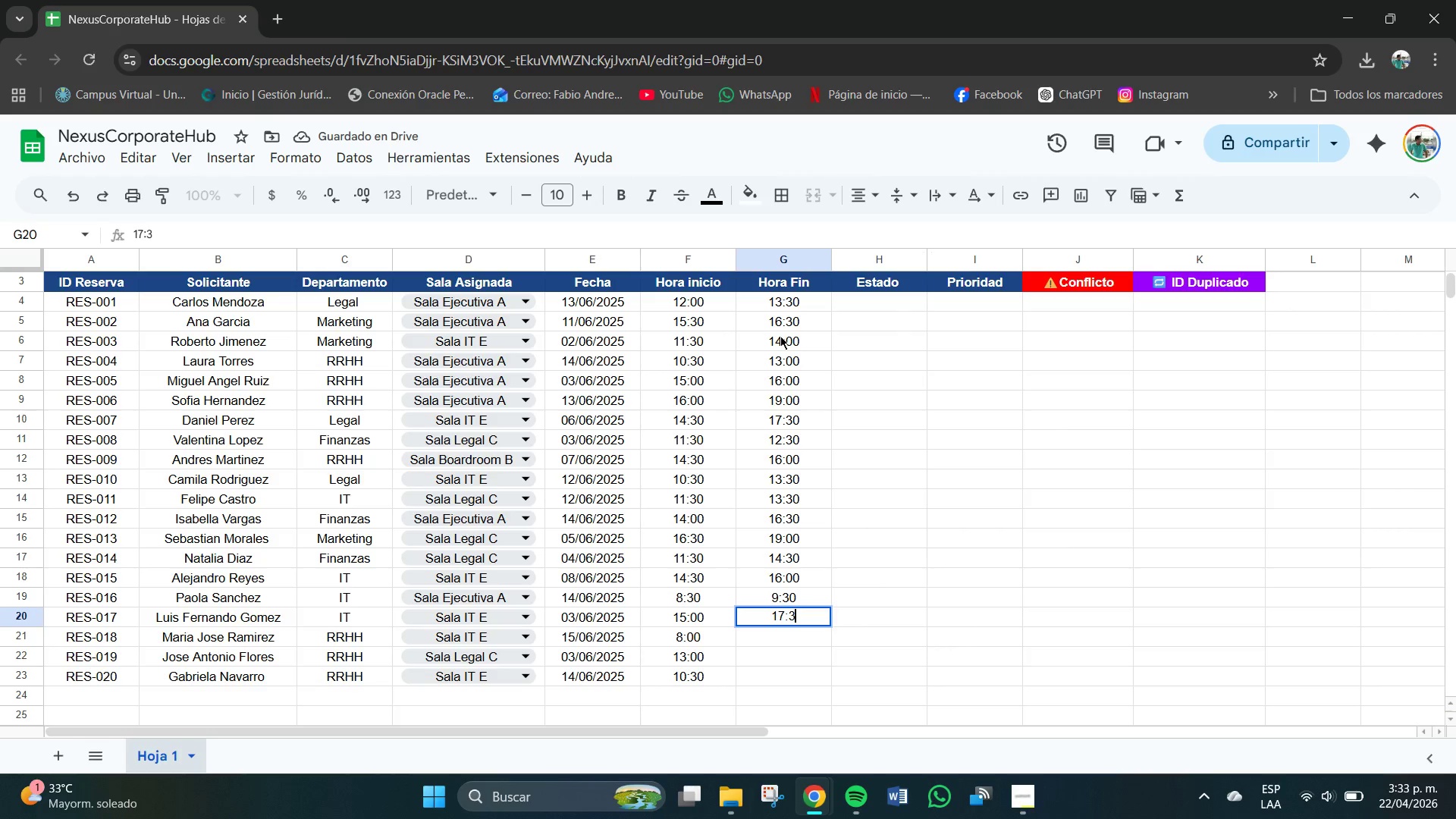 
key(Numpad0)
 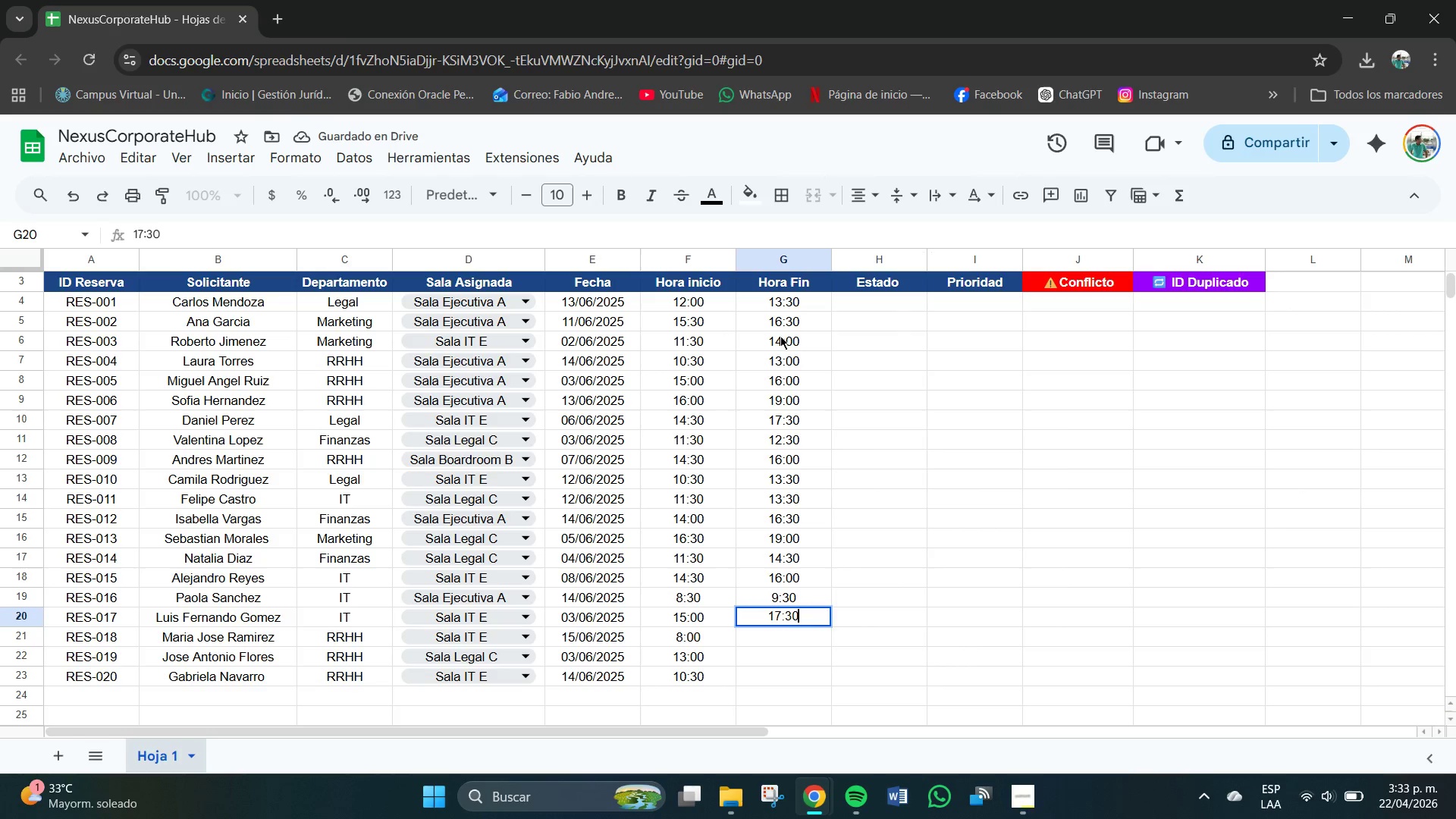 
key(NumpadEnter)
 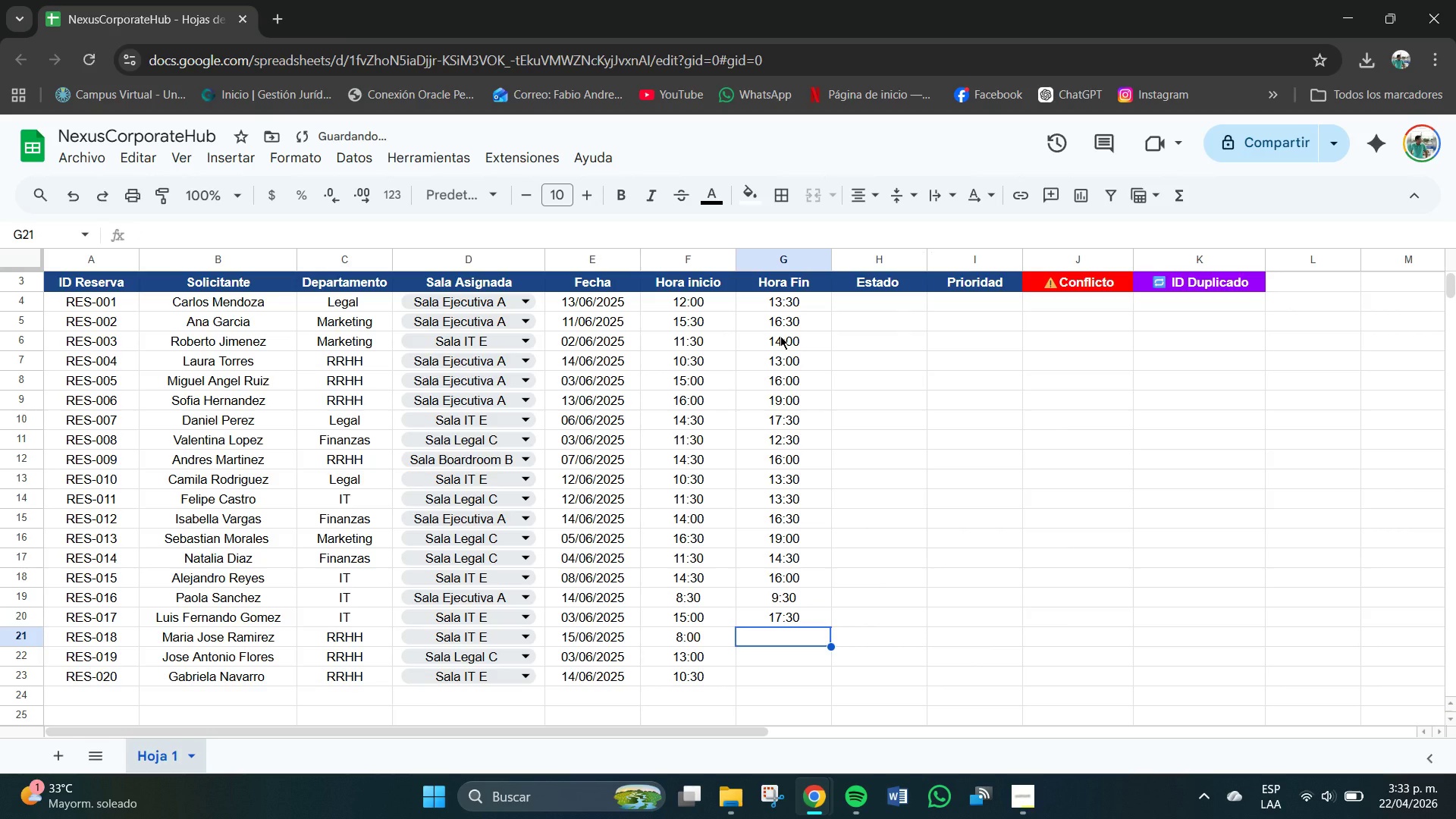 
key(Numpad9)
 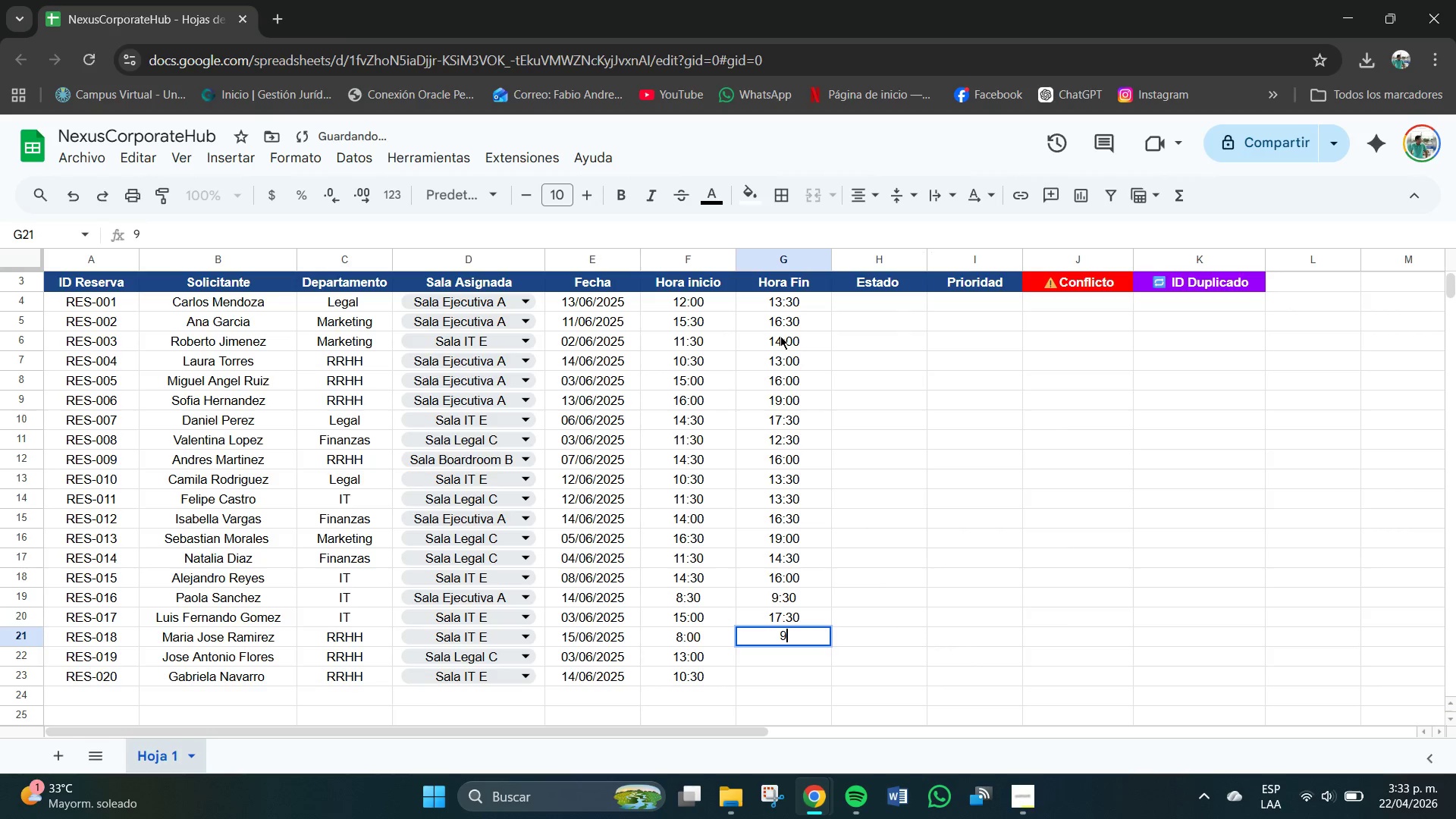 
key(Shift+Period)
 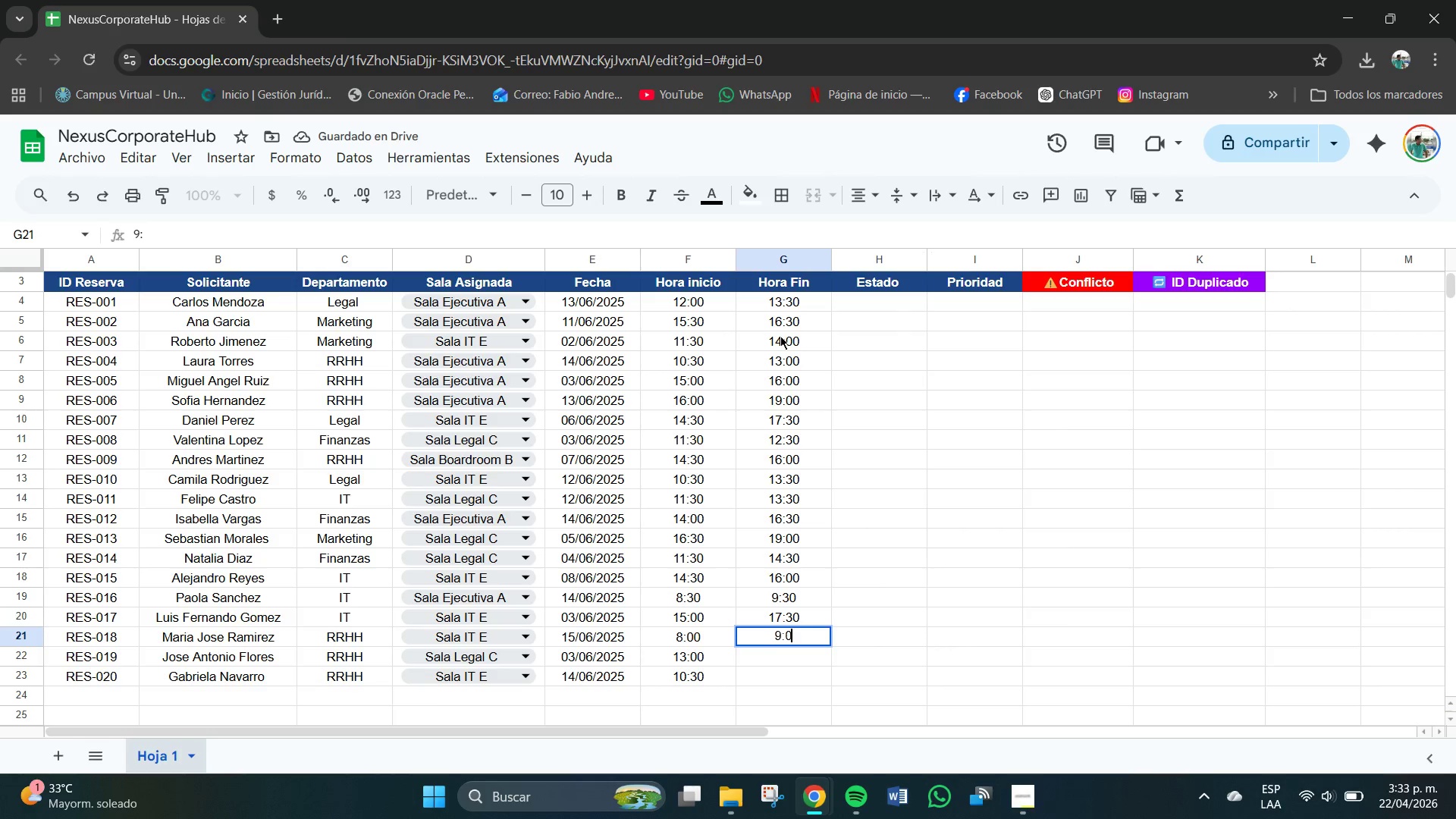 
key(Numpad0)
 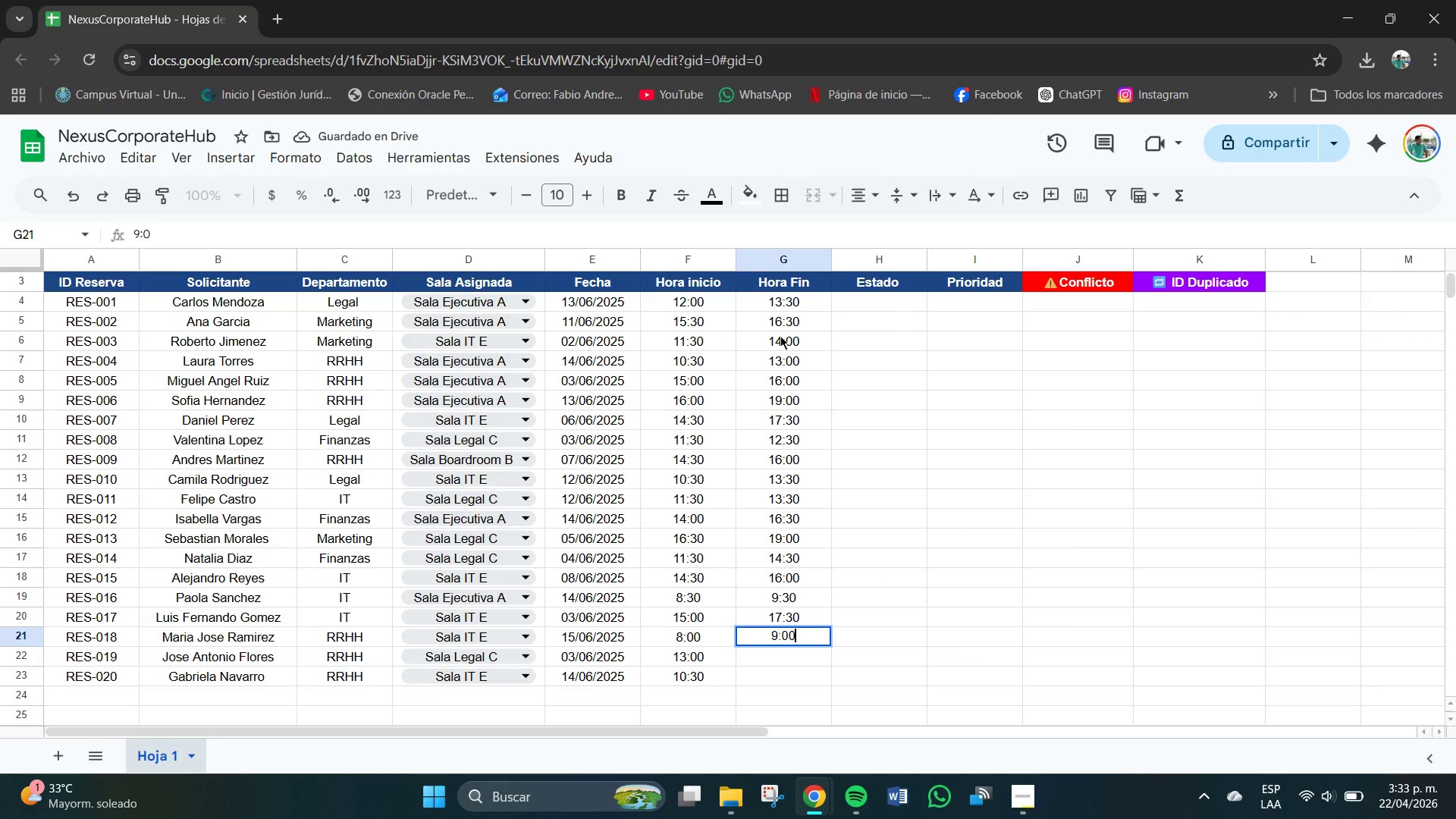 
key(Numpad0)
 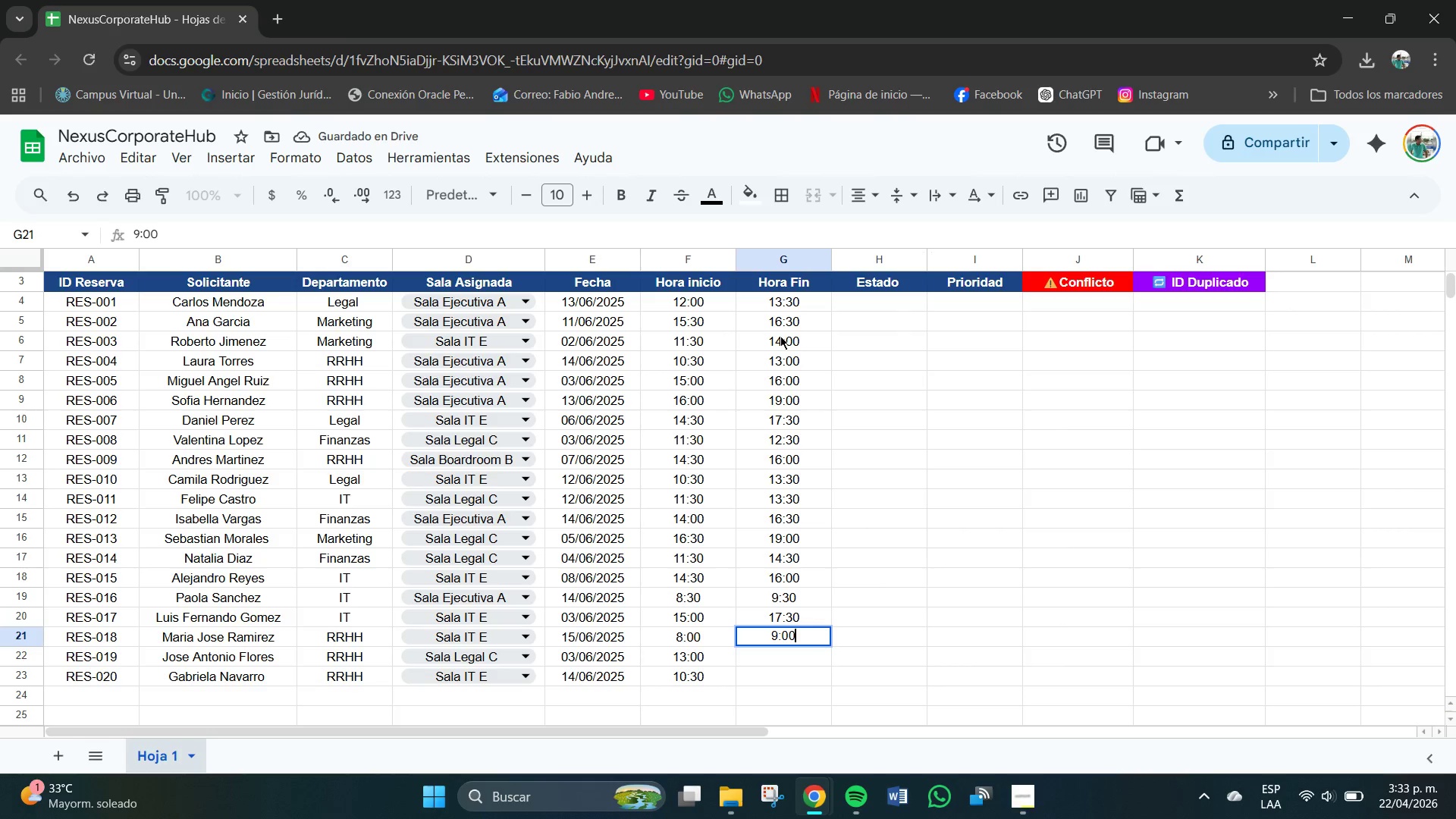 
key(NumpadEnter)
 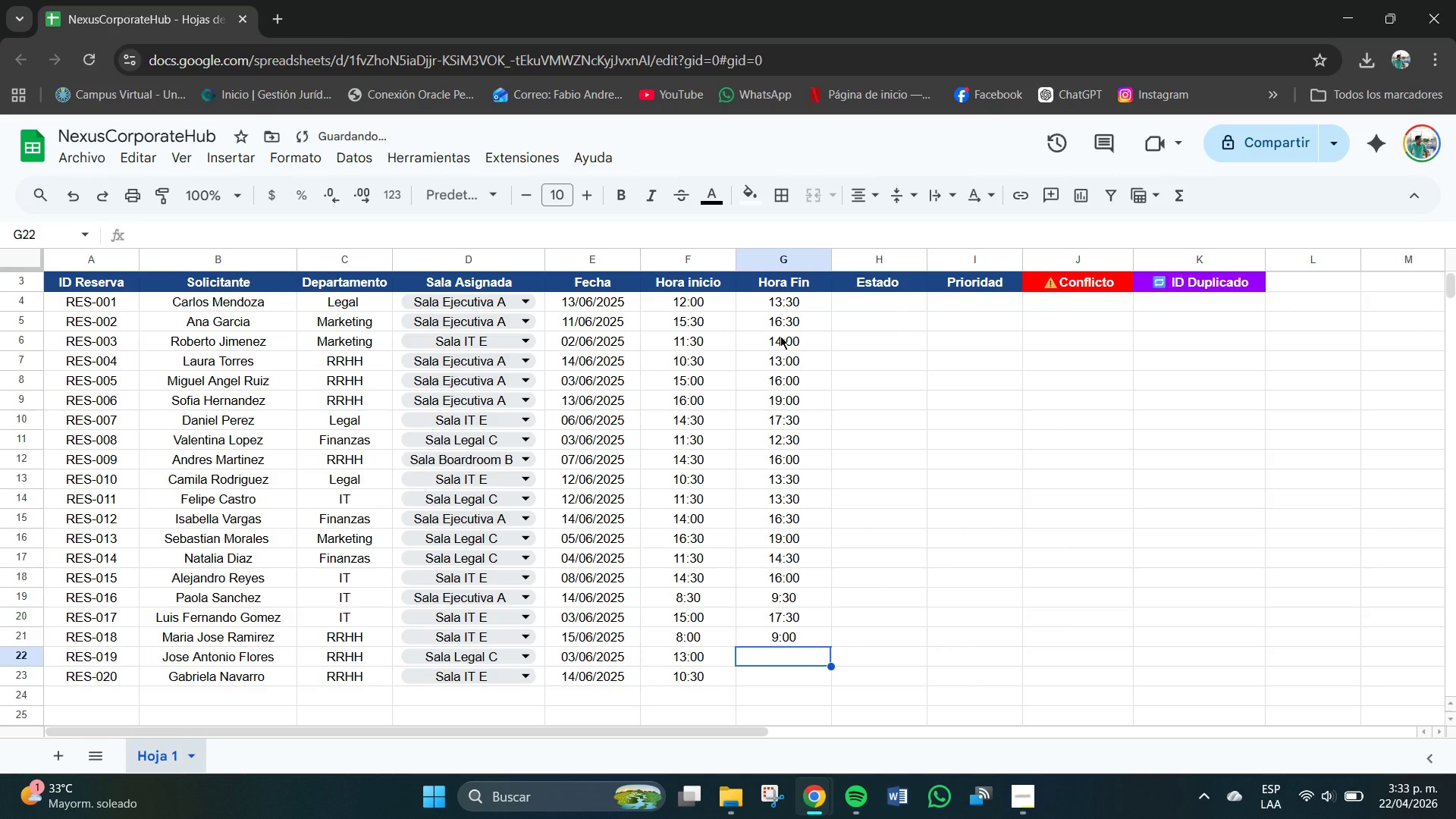 
key(Numpad1)
 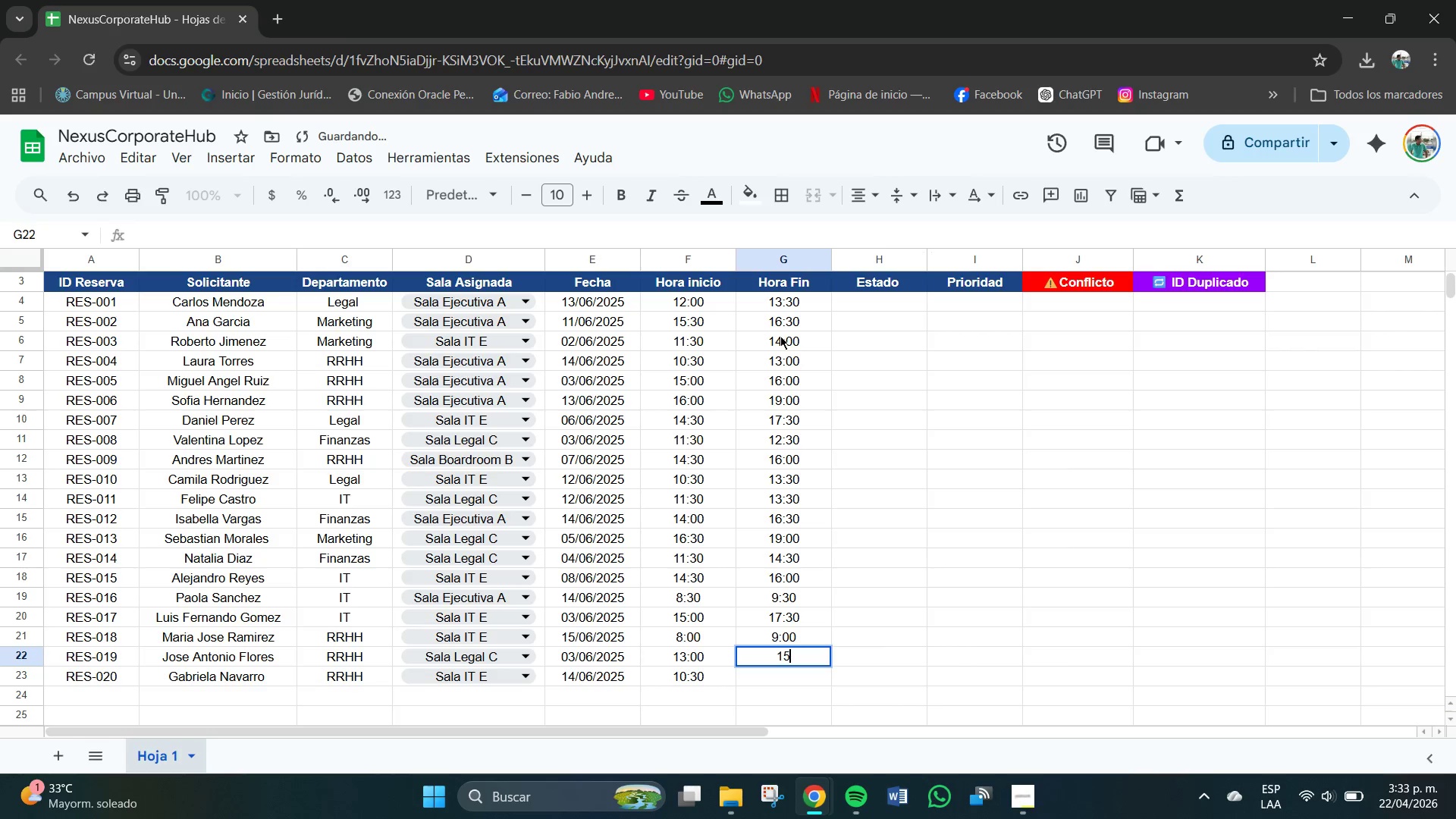 
key(Numpad5)
 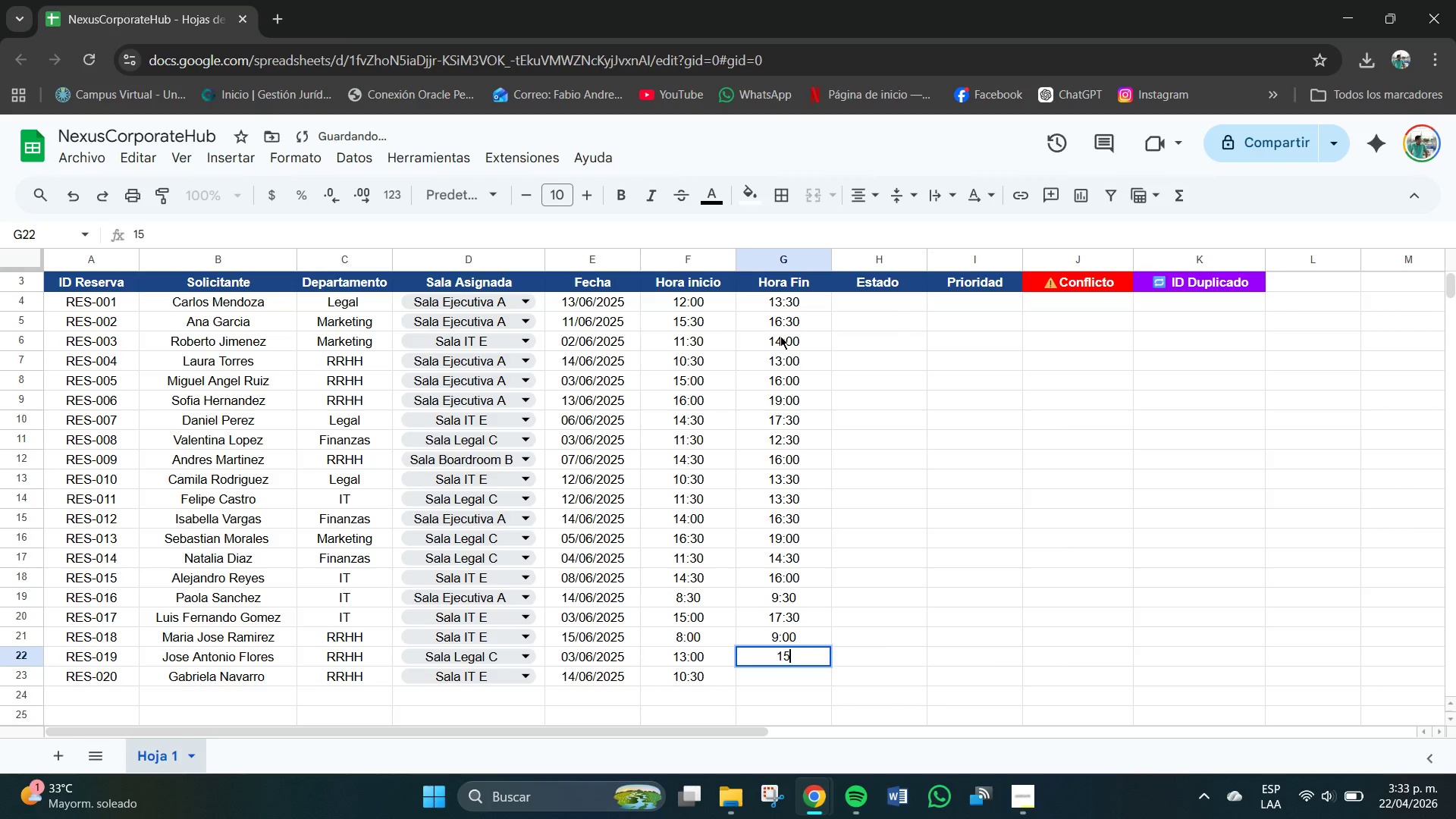 
key(Shift+Period)
 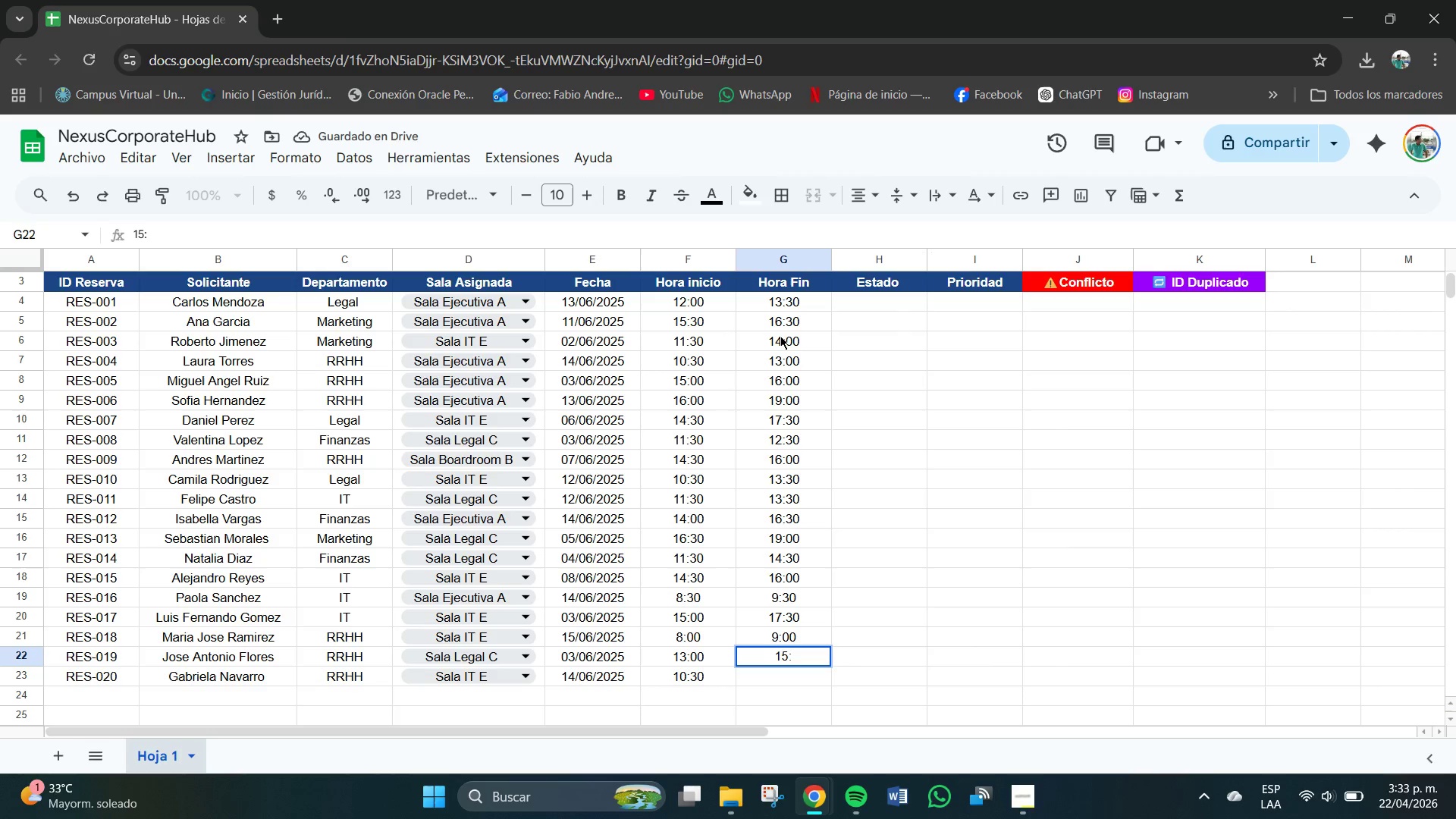 
key(Numpad3)
 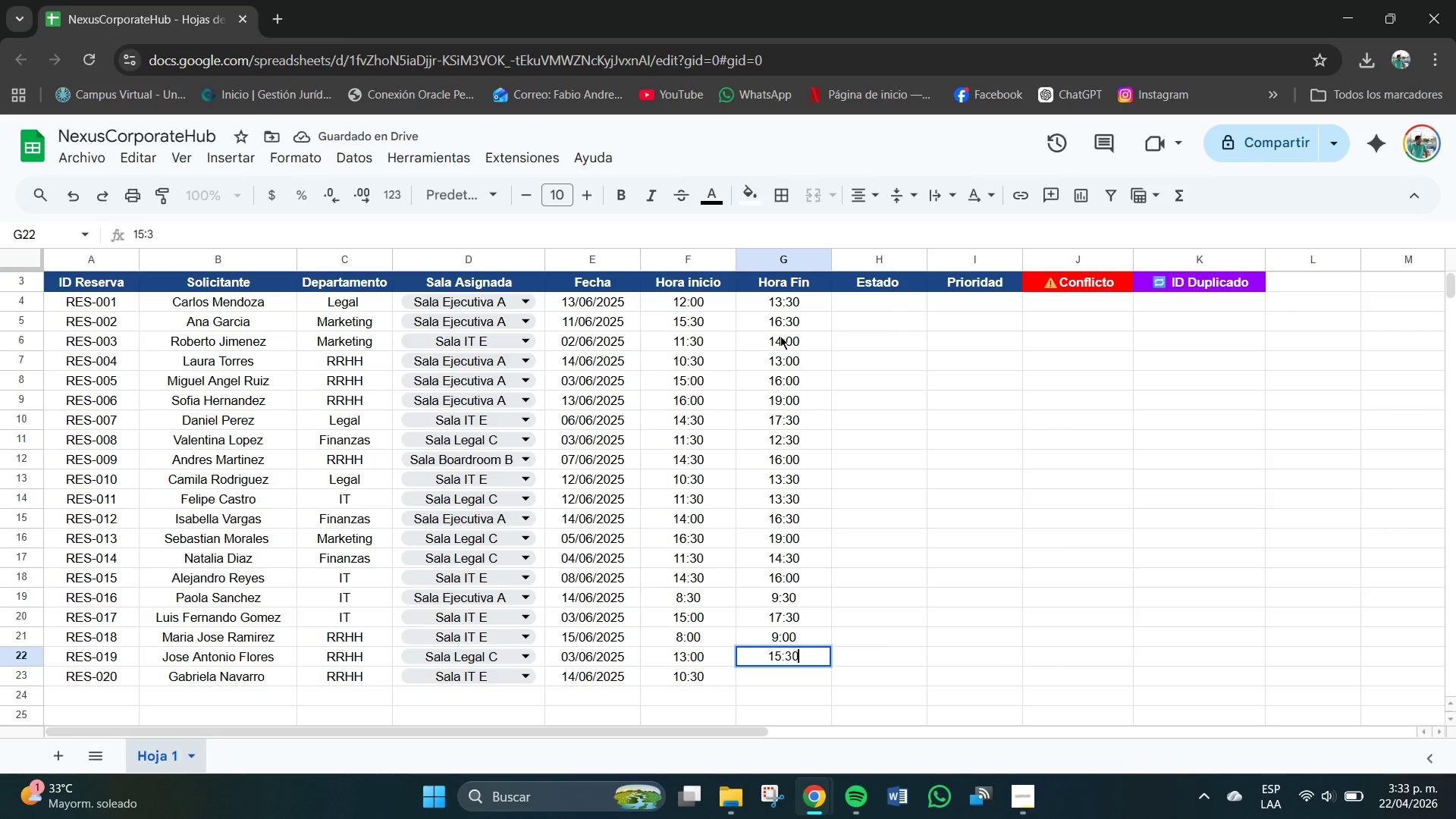 
key(Numpad0)
 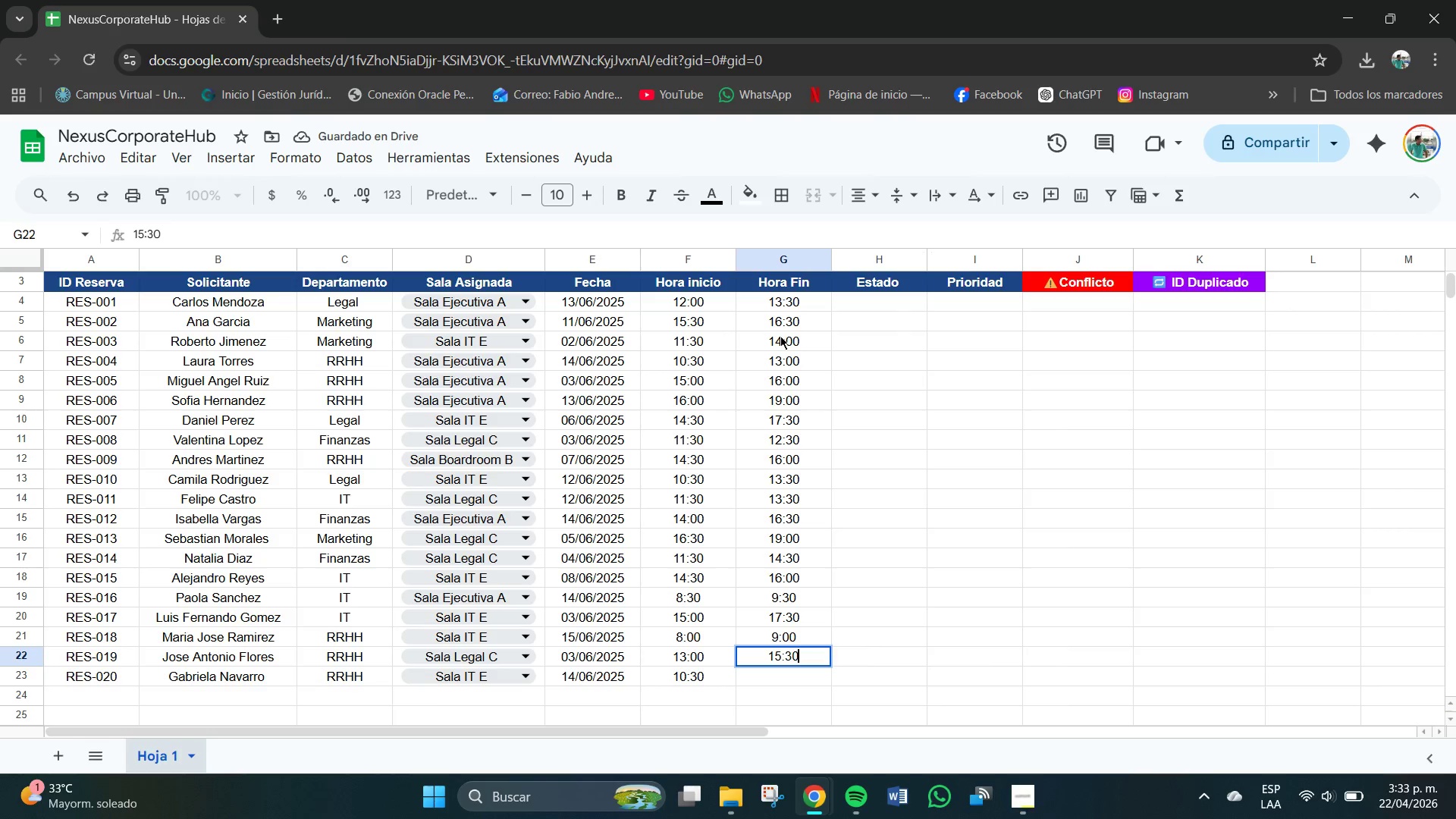 
key(NumpadEnter)
 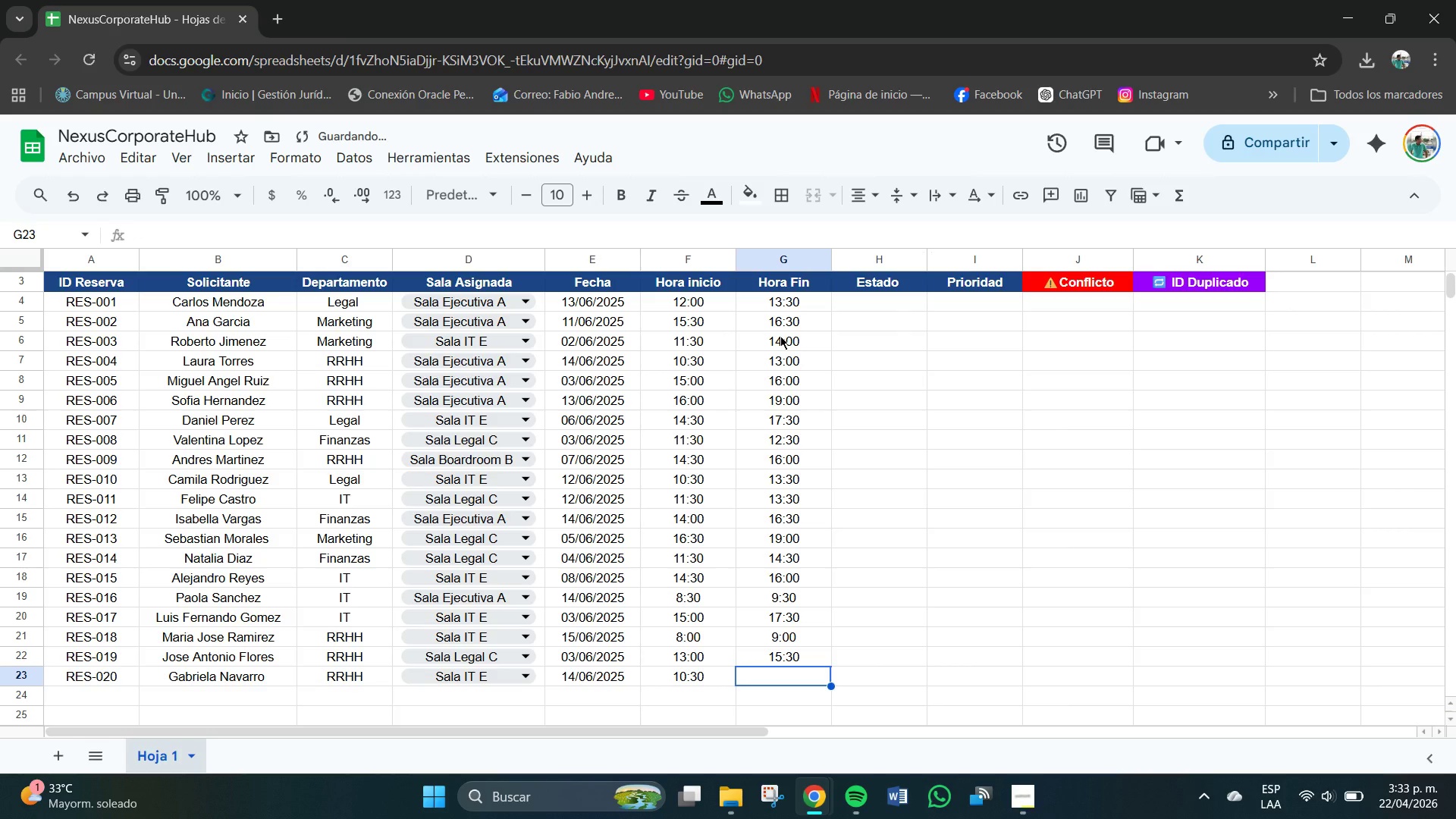 
key(Numpad1)
 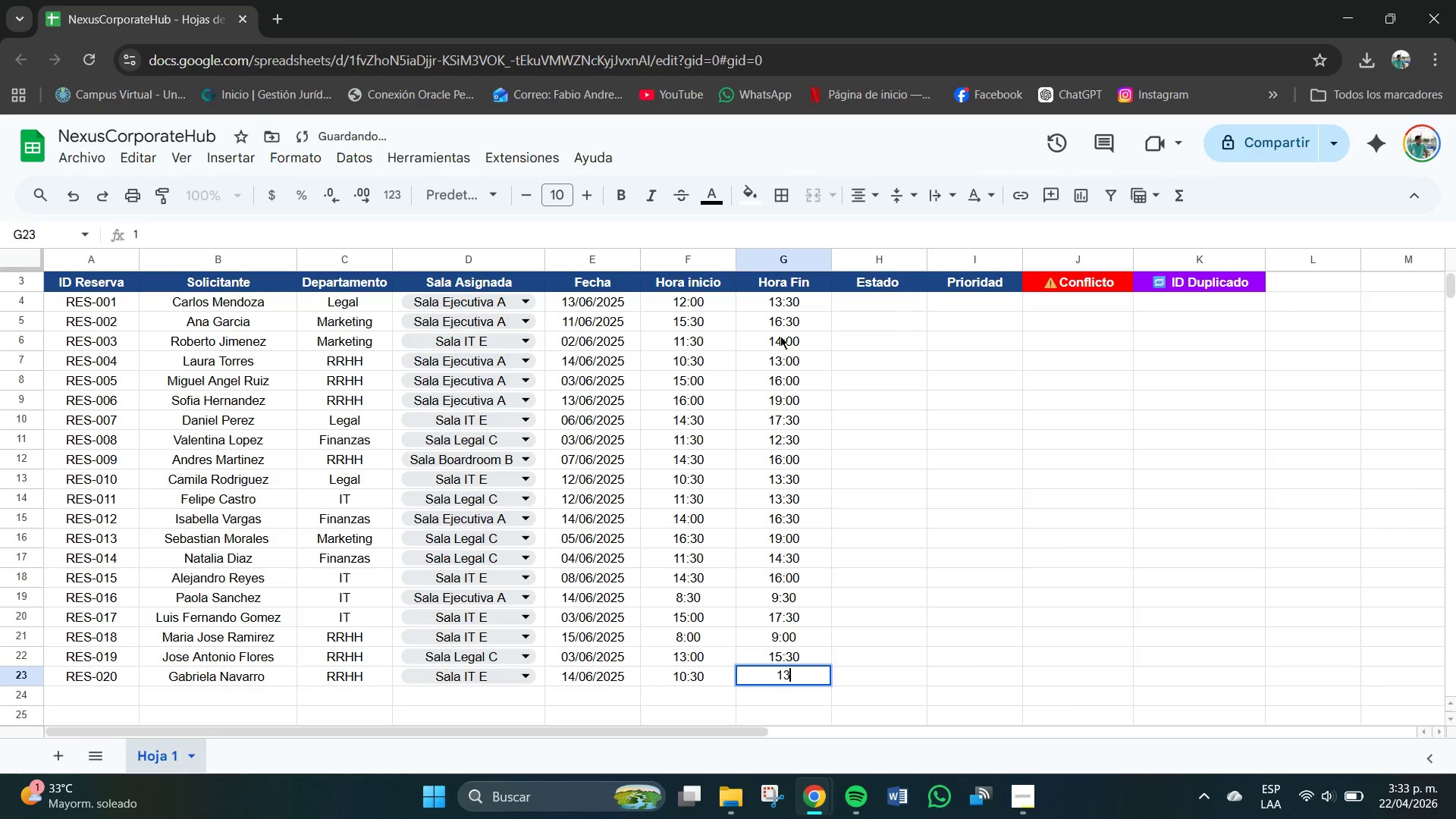 
key(Numpad3)
 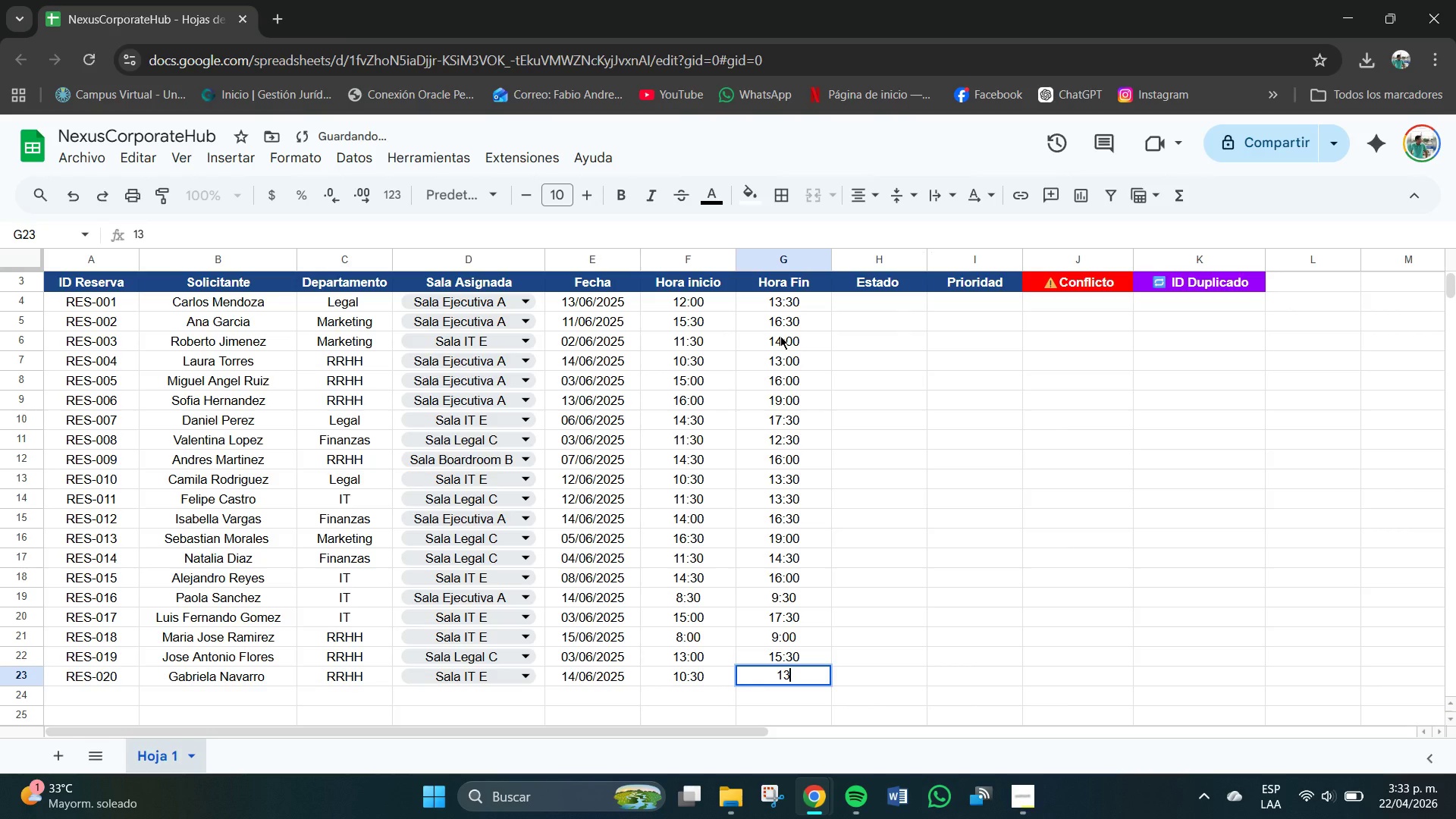 
key(Shift+Period)
 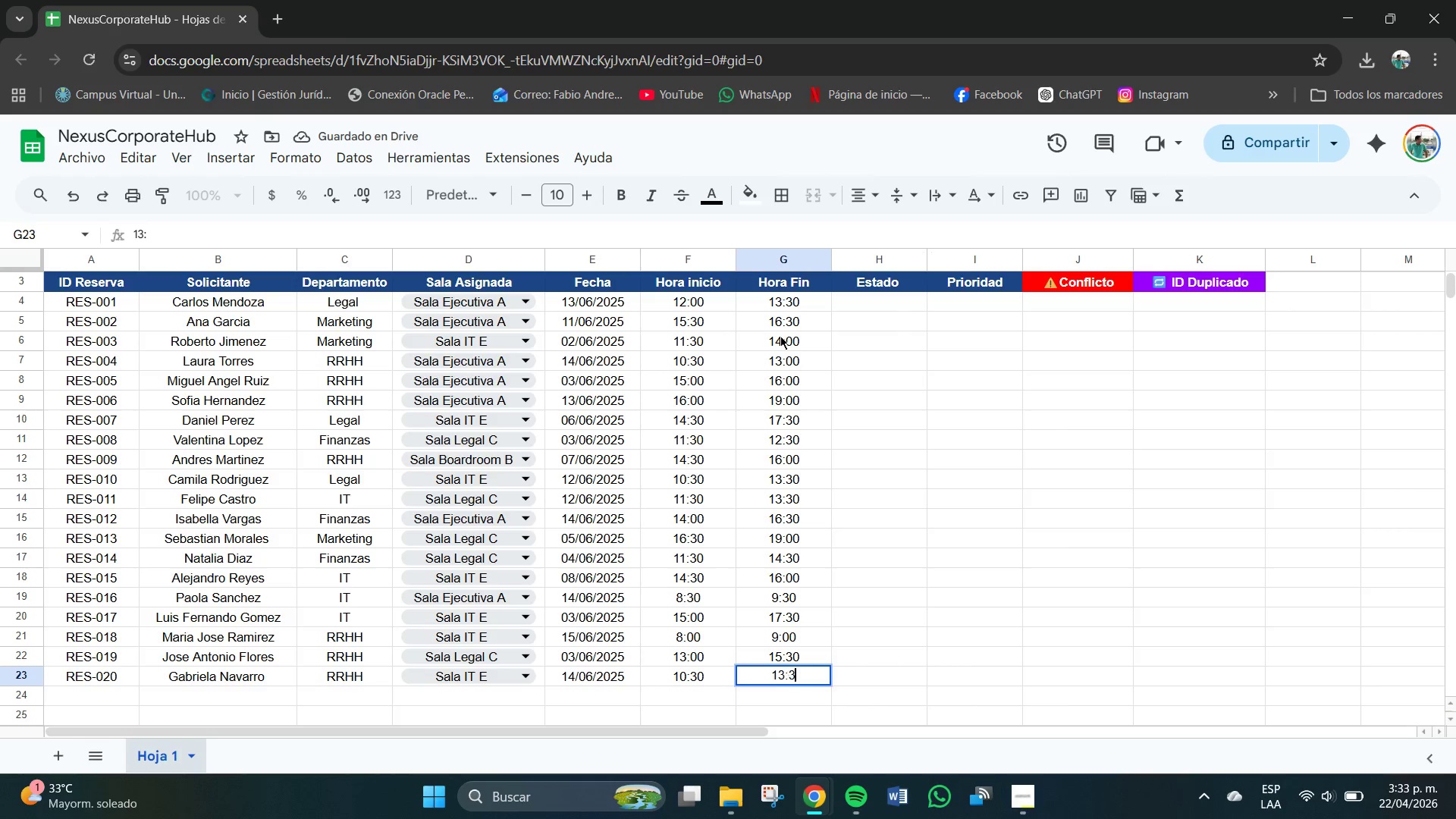 
key(Numpad3)
 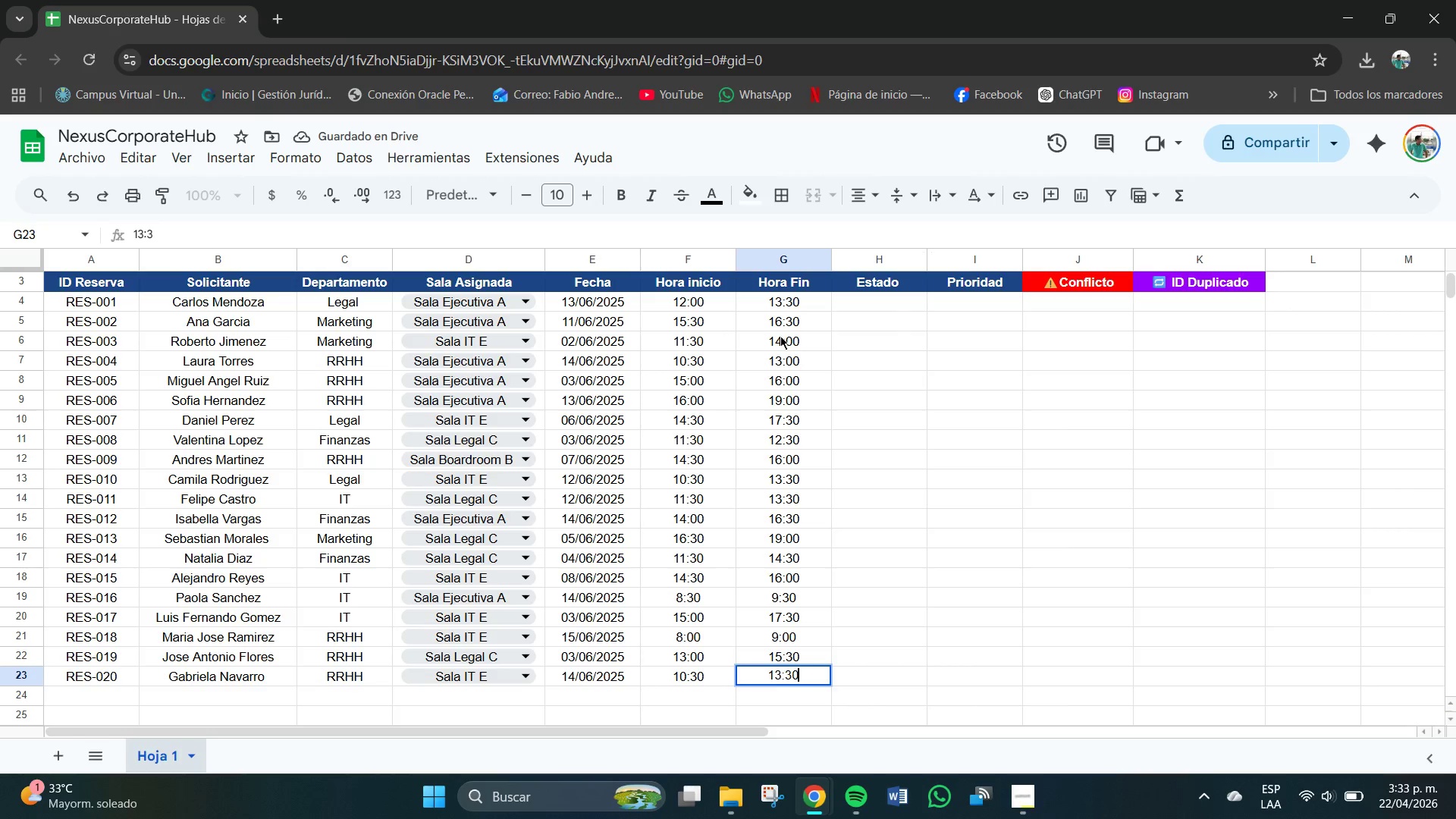 
key(Numpad0)
 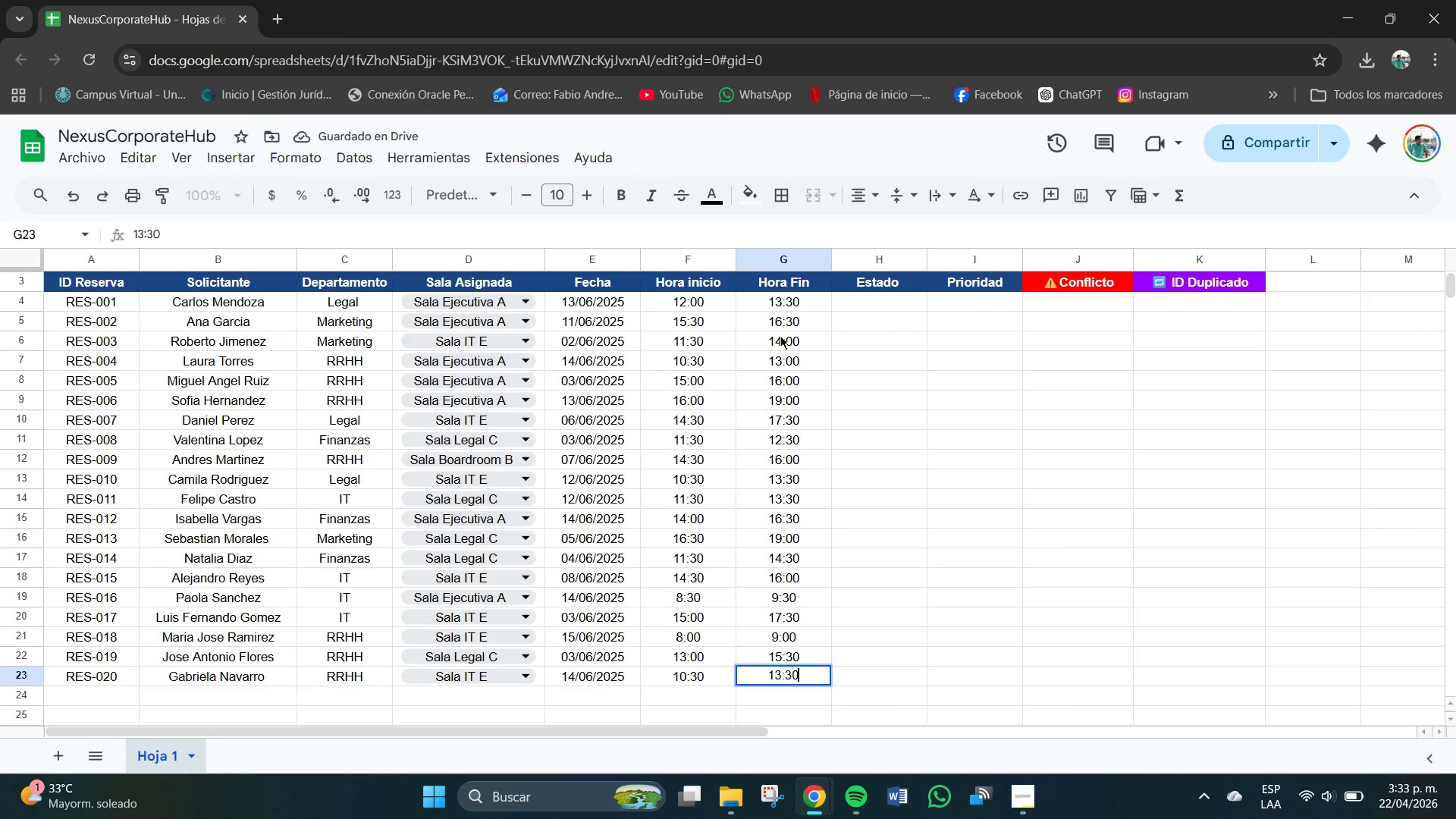 
key(NumpadEnter)
 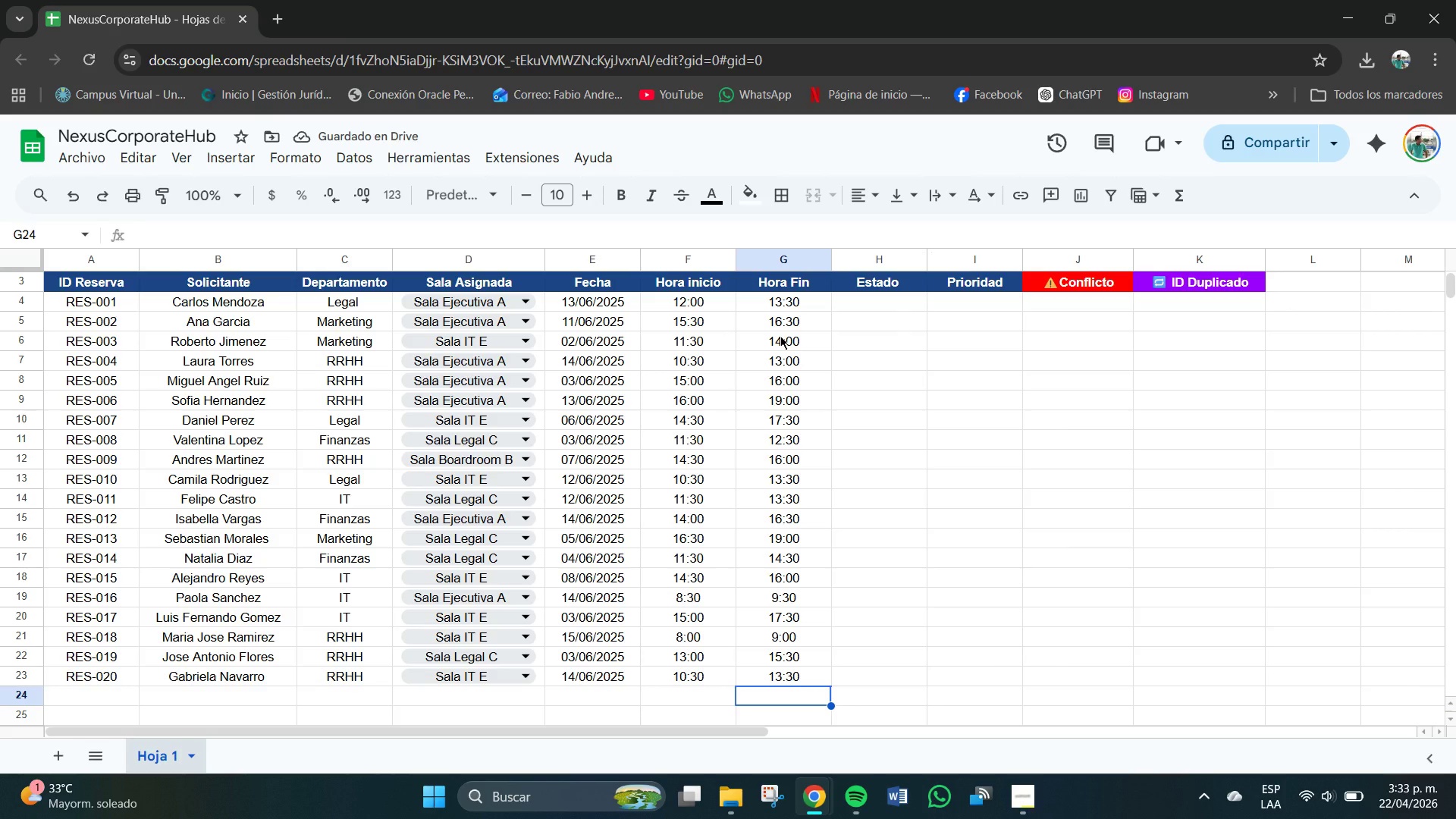 
wait(6.03)
 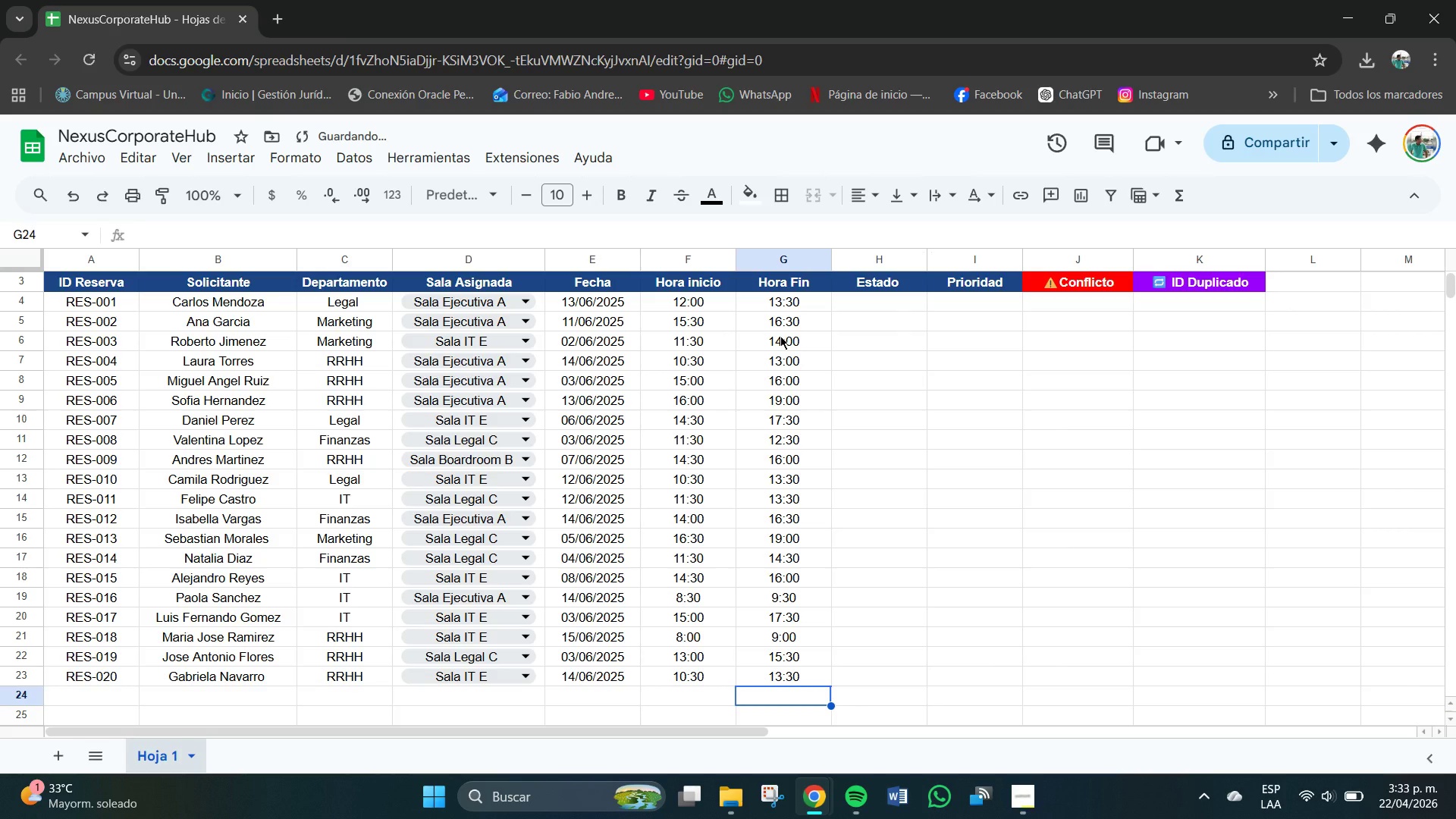 
left_click([879, 295])
 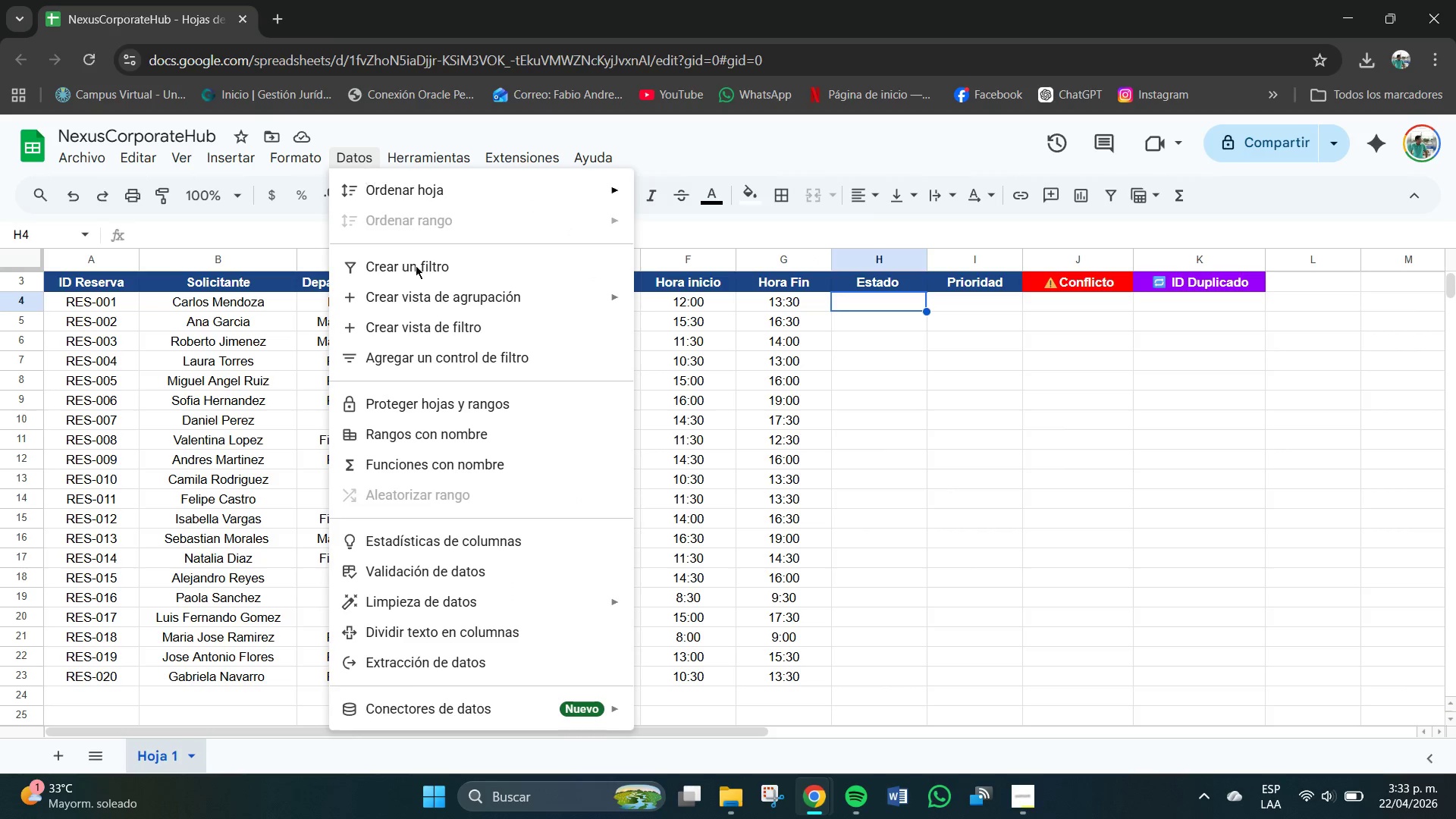 
left_click([453, 567])
 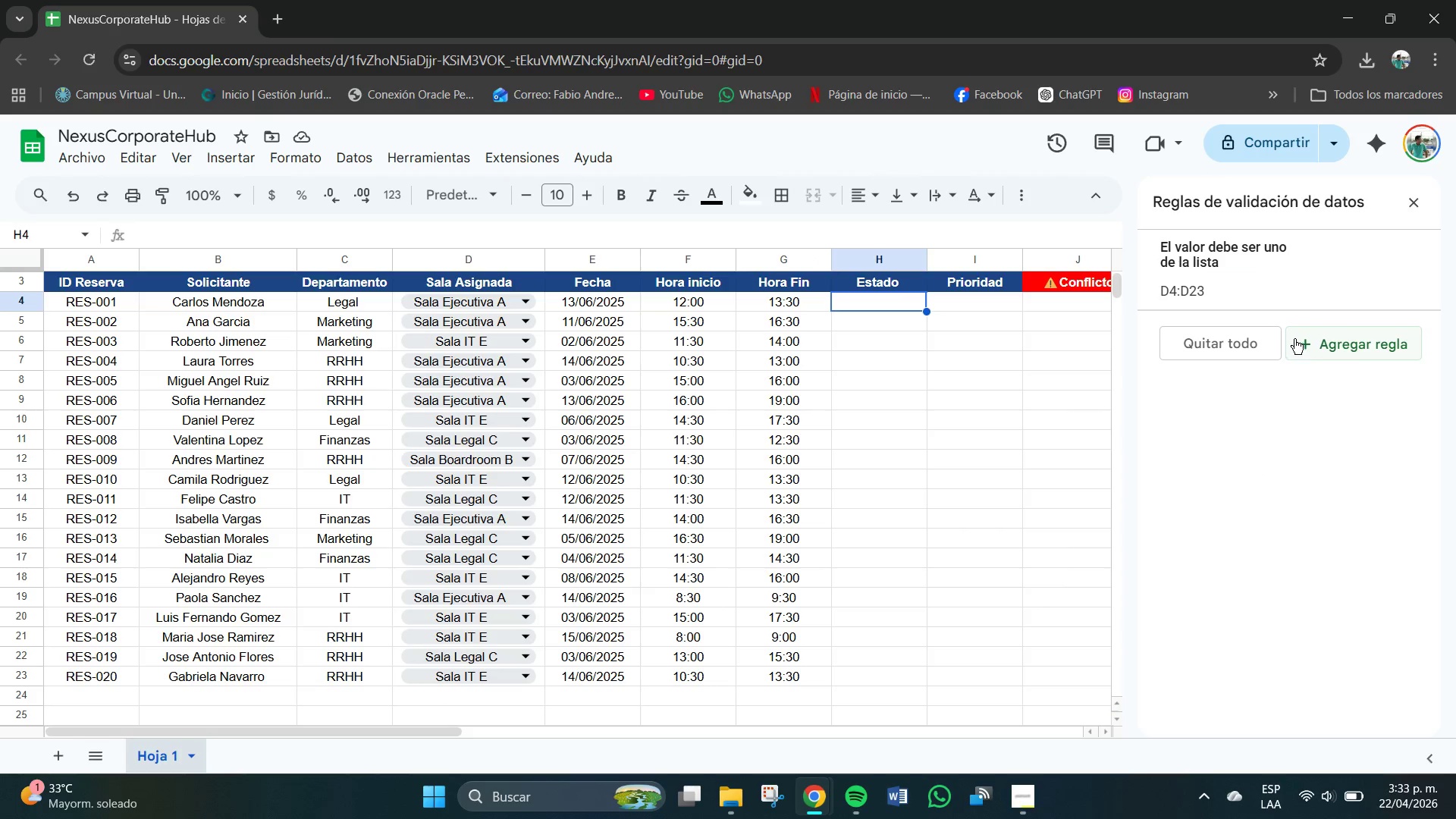 
left_click([1326, 344])
 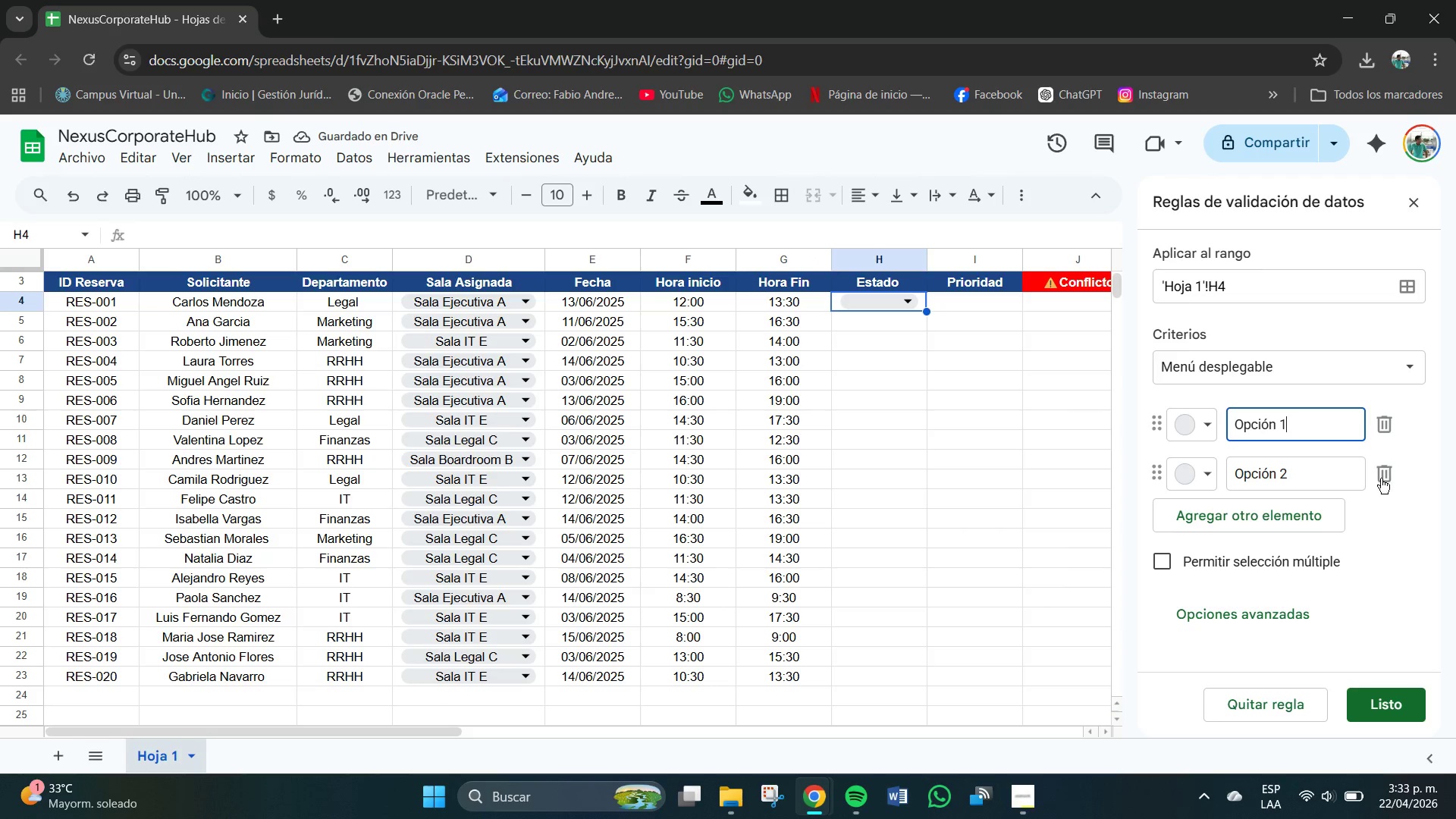 
left_click_drag(start_coordinate=[1307, 429], to_coordinate=[1164, 429])
 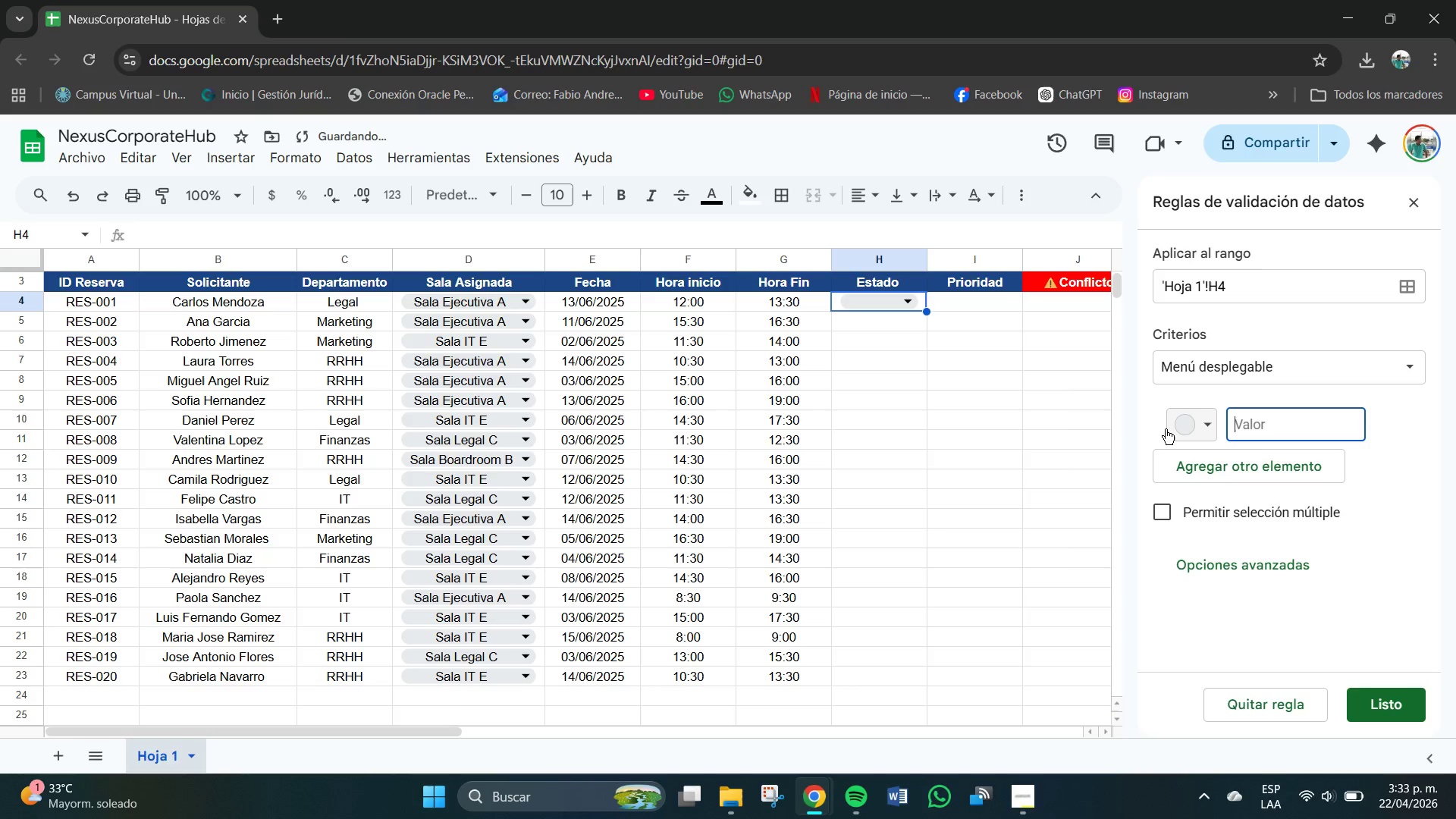 
key(Backspace)
type(Confr)
key(Backspace)
type(rimaci)
key(Backspace)
key(Backspace)
key(Backspace)
key(Backspace)
key(Backspace)
key(Backspace)
type(irmacion )
 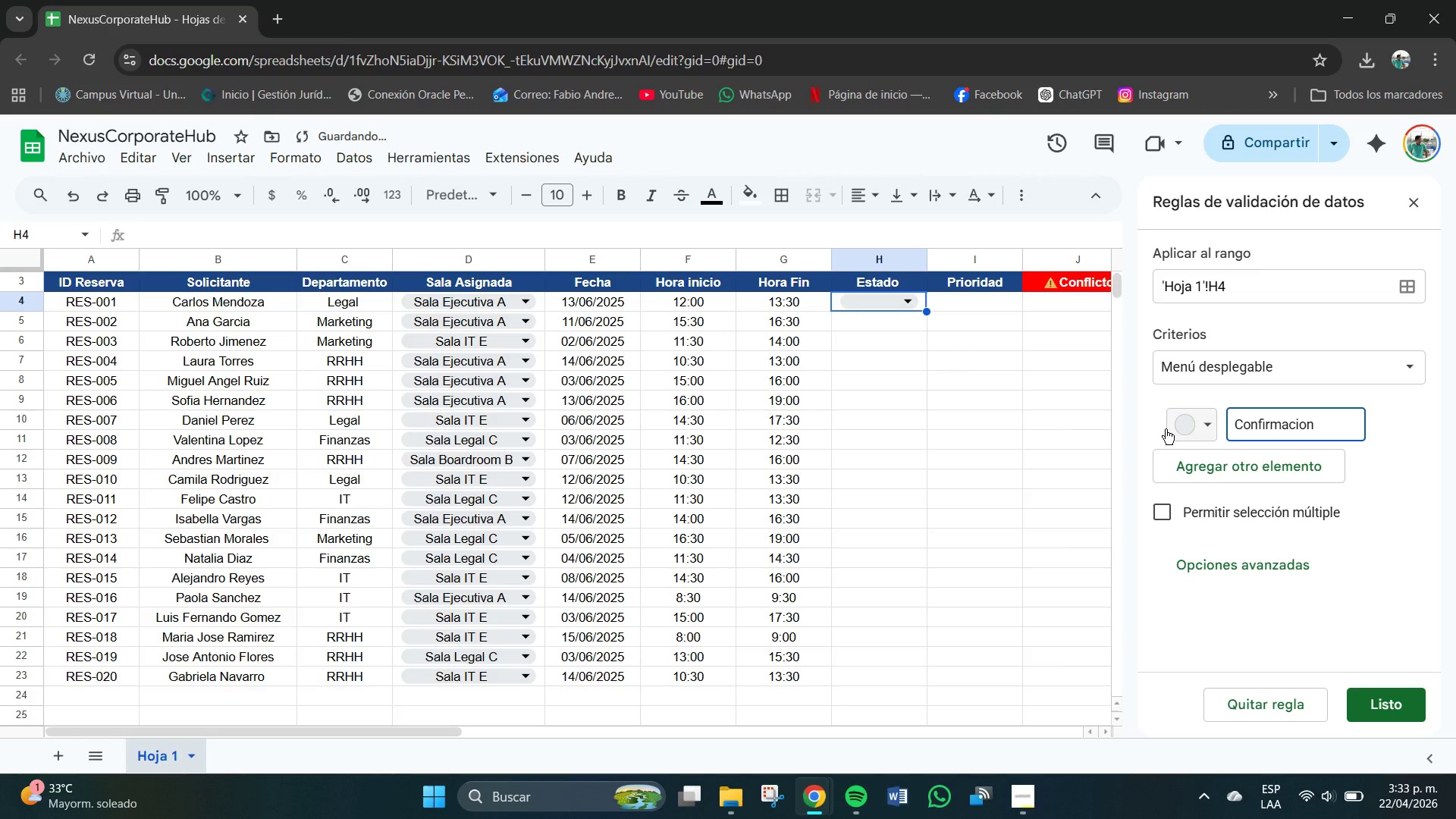 
key(Enter)
 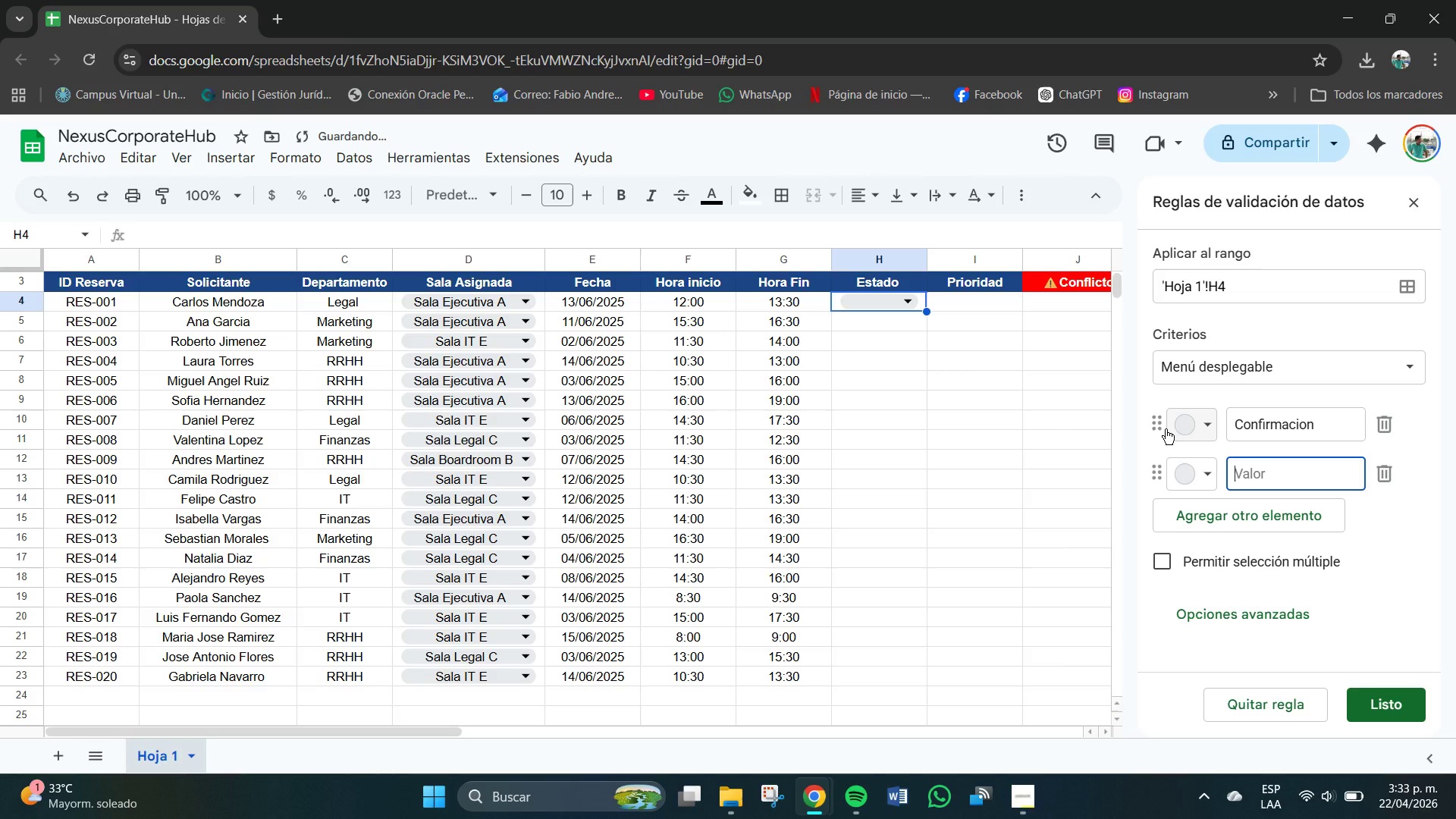 
type(Pendiente)
 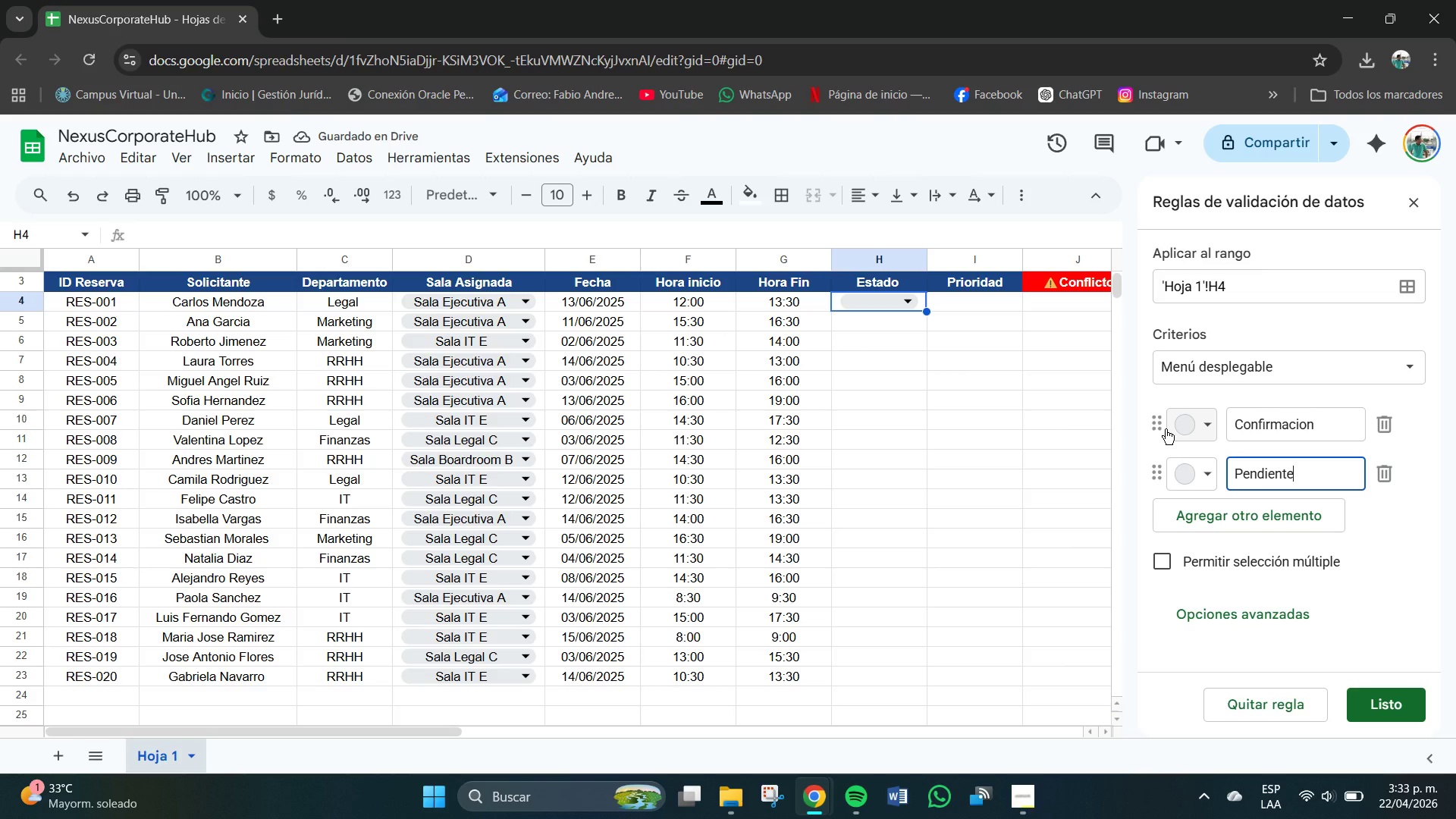 
key(Enter)
 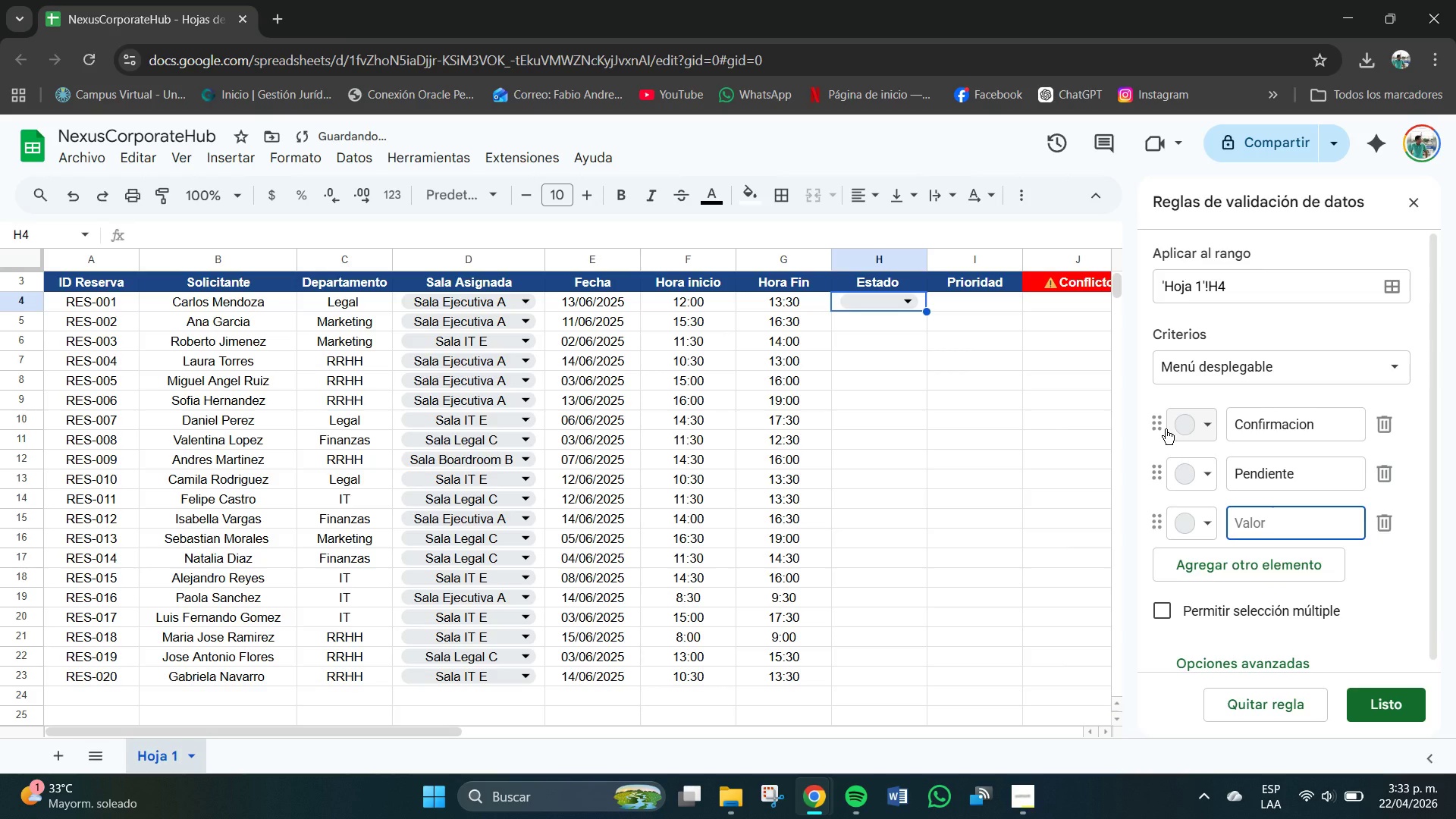 
type(Cancelado)
key(Backspace)
type(a)
 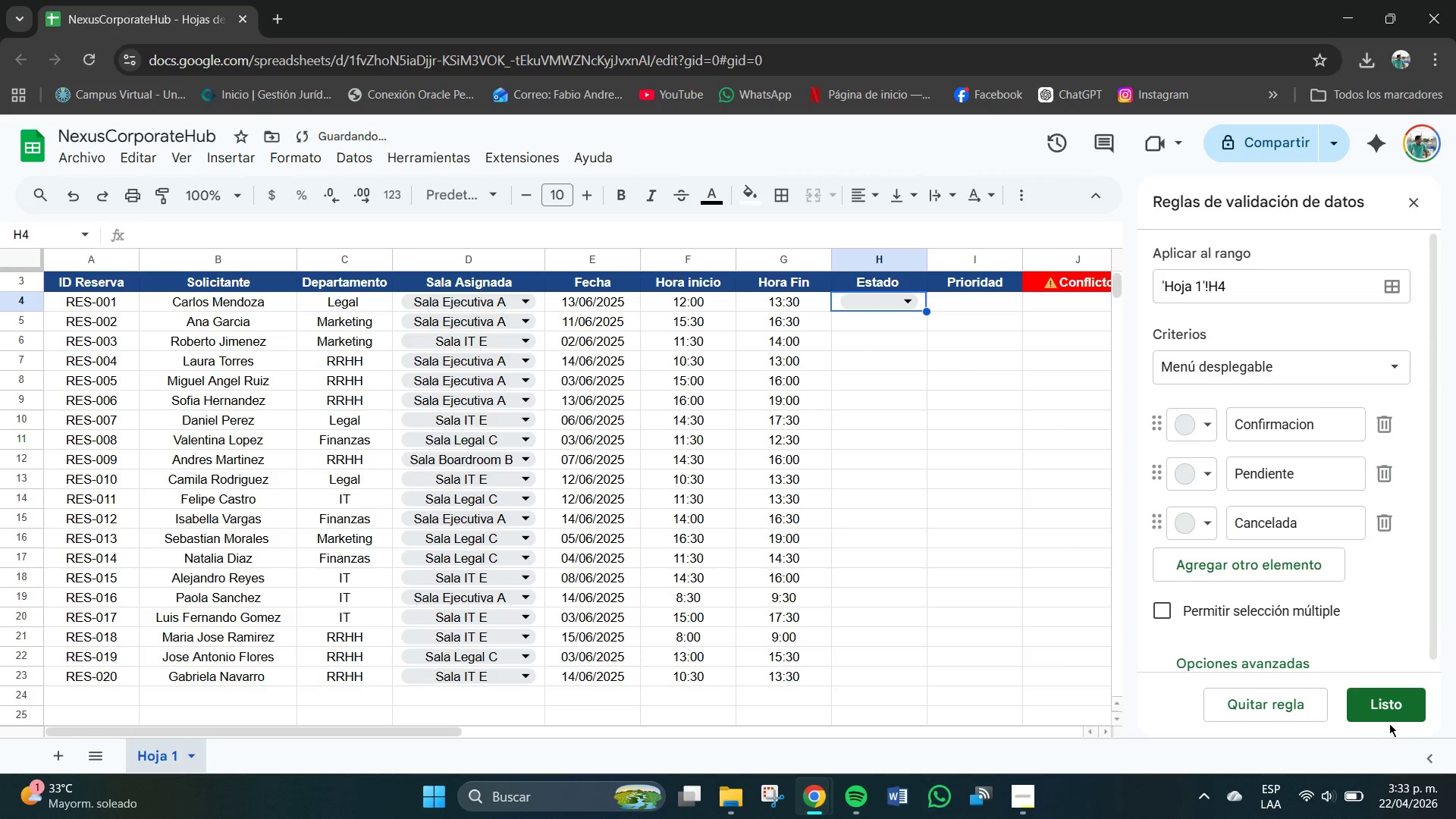 
left_click([1381, 701])
 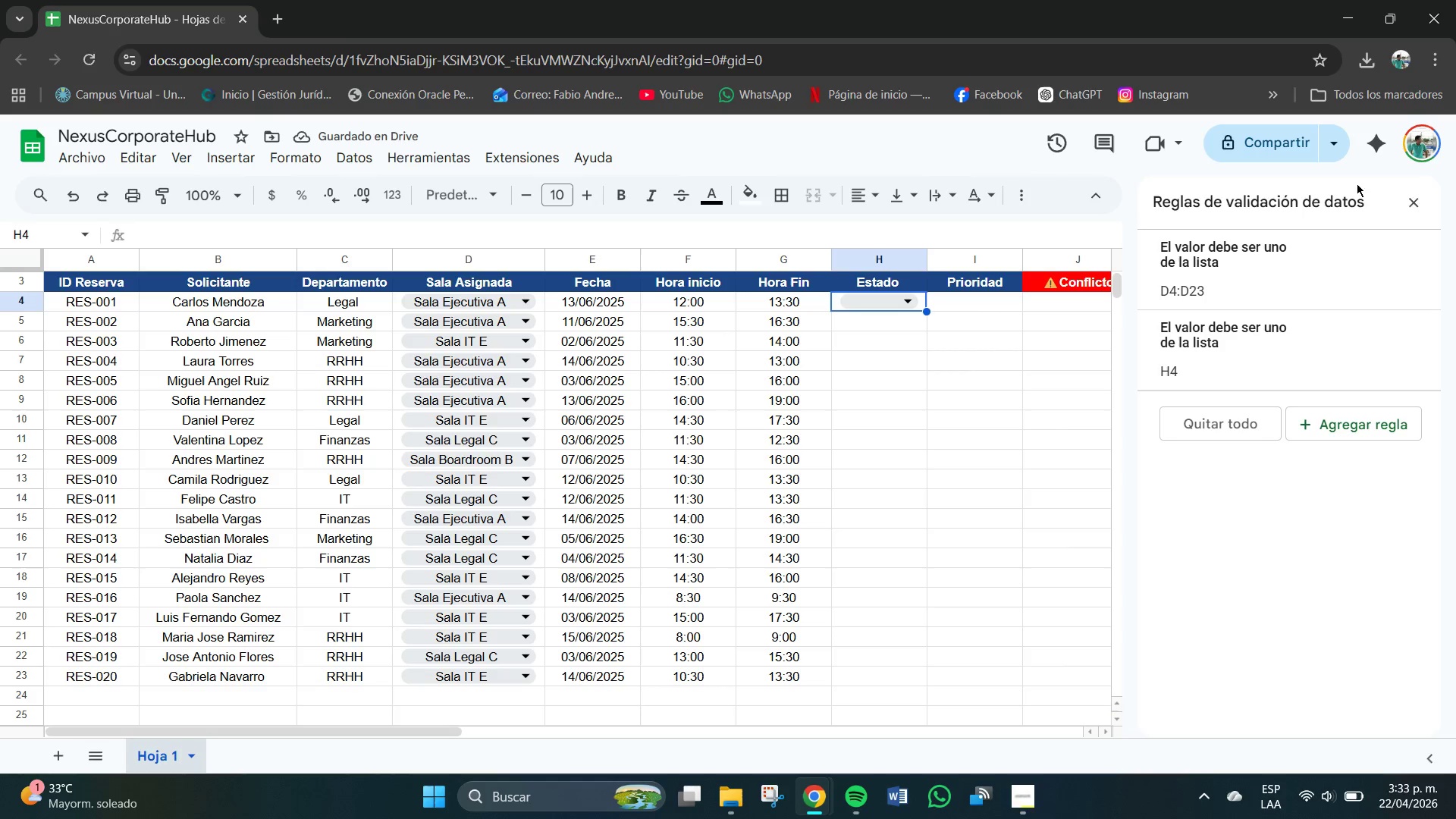 
left_click([1418, 208])
 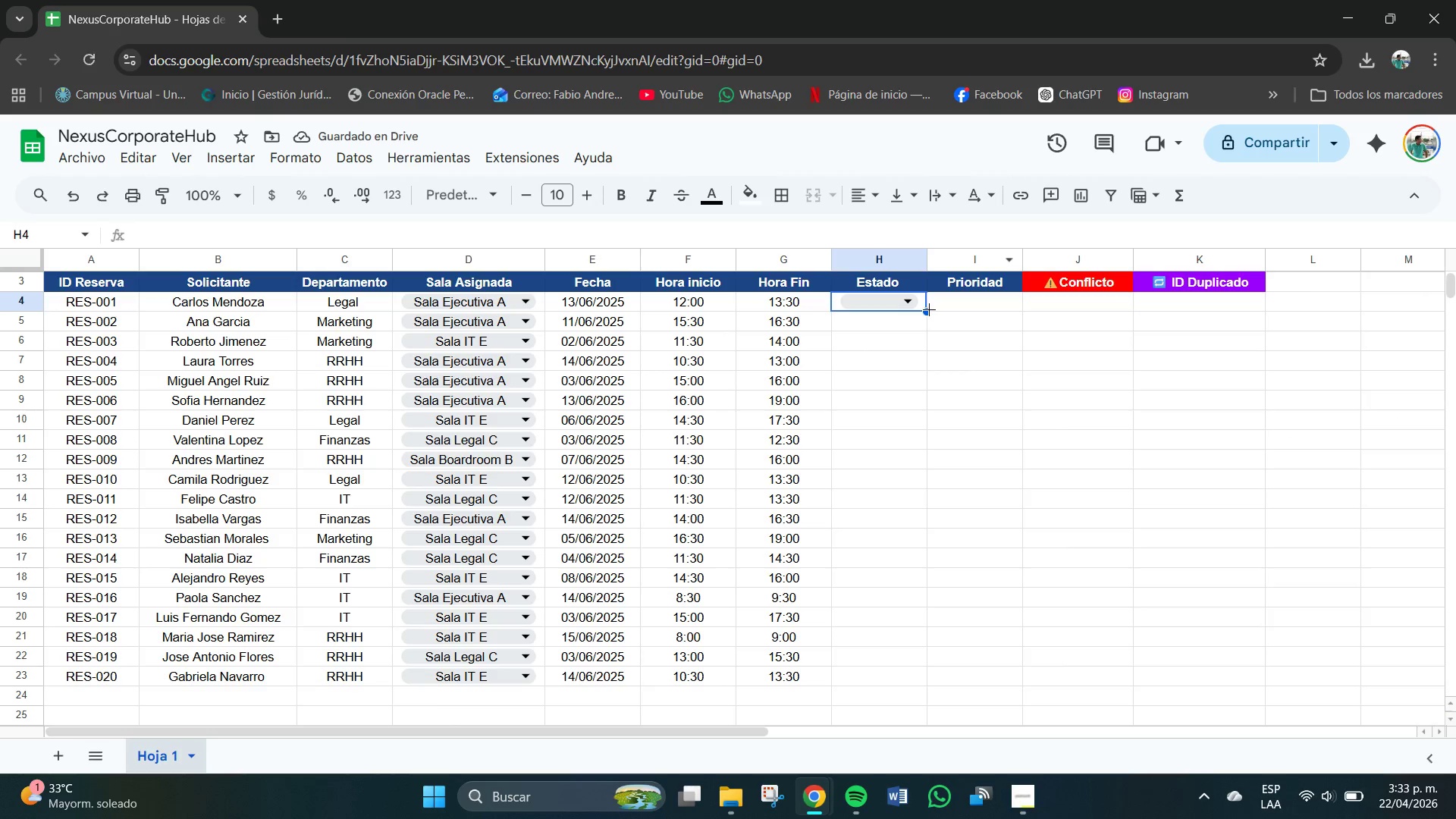 
left_click_drag(start_coordinate=[924, 310], to_coordinate=[907, 679])
 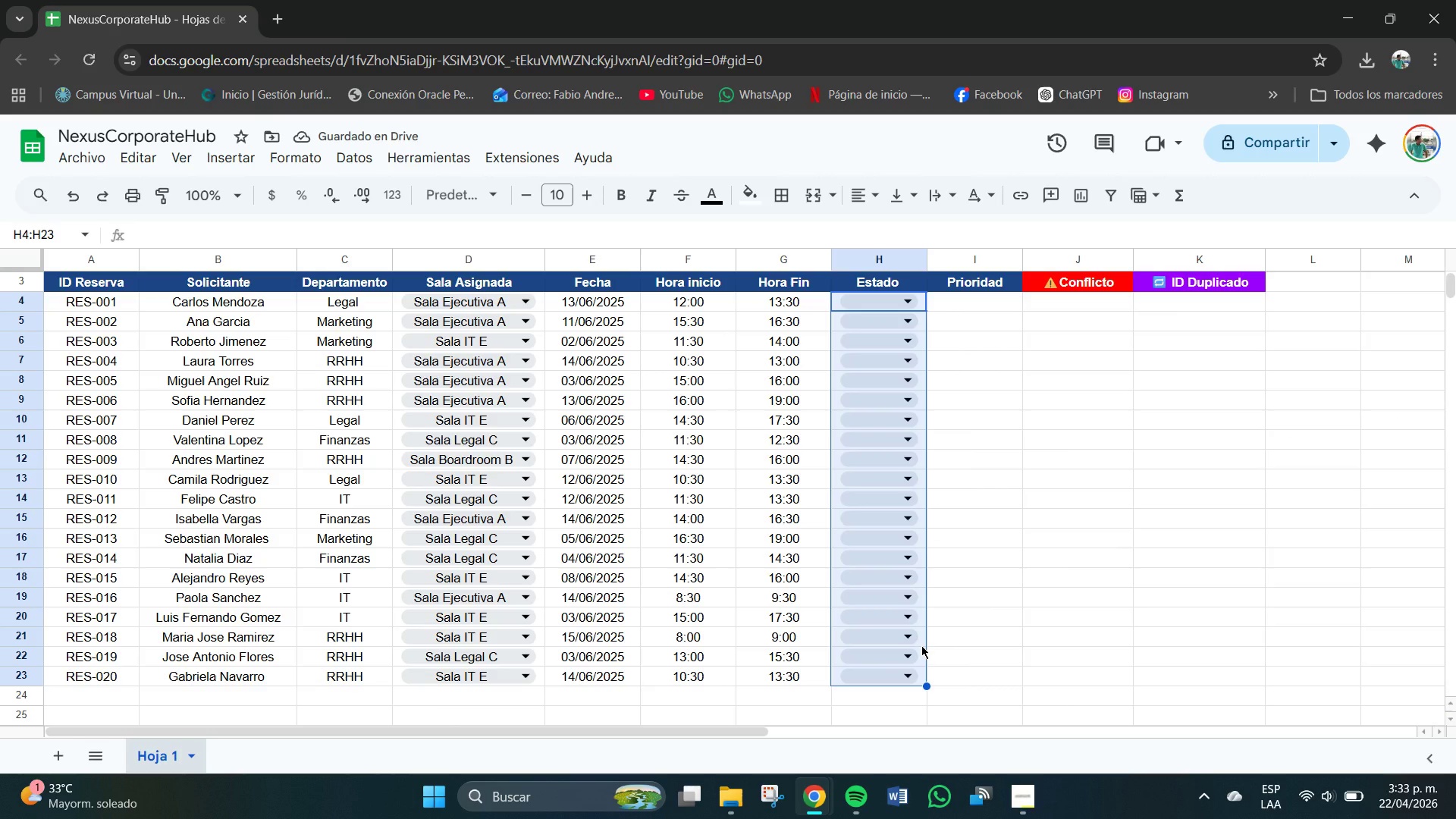 
wait(6.03)
 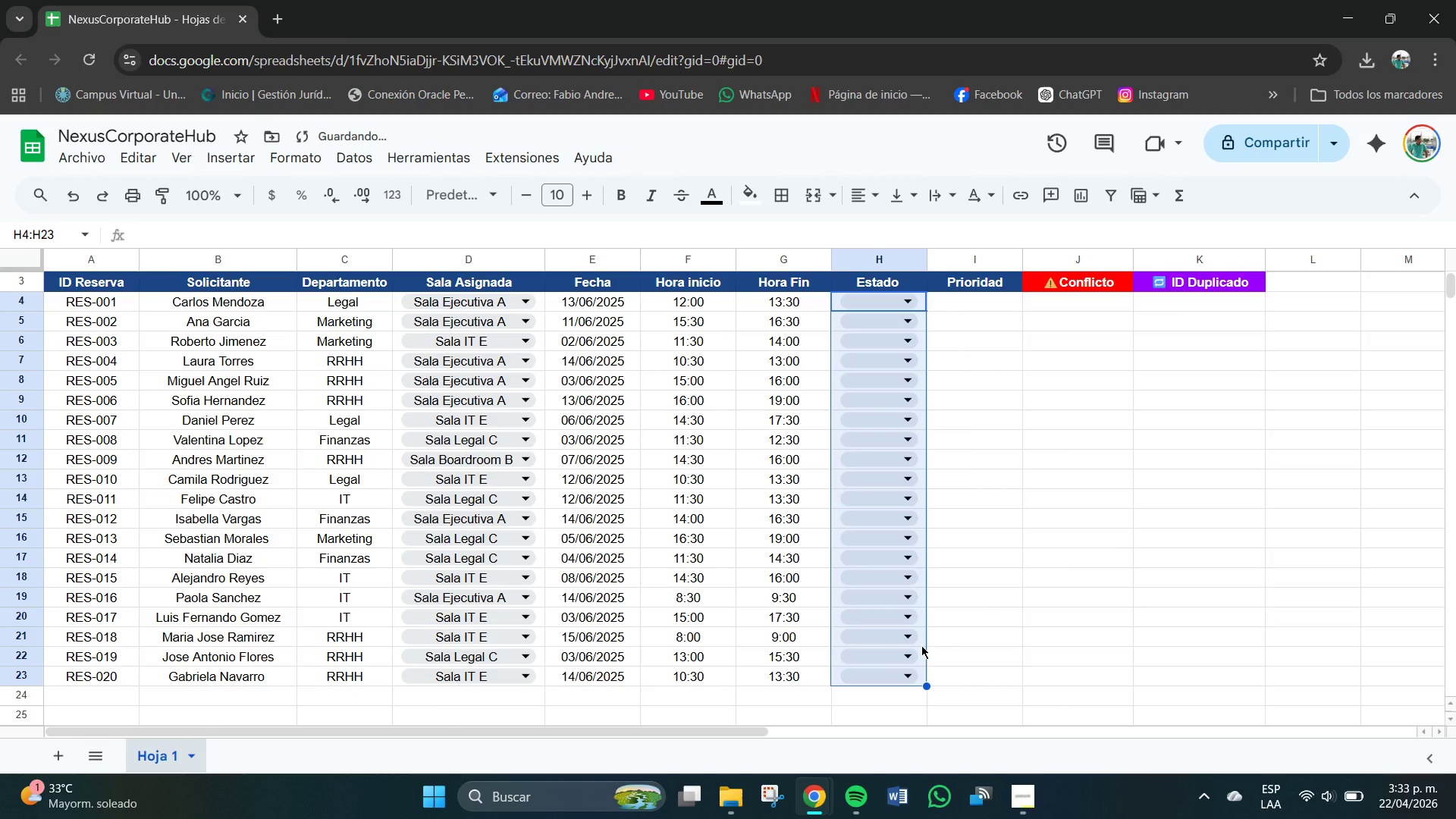 
left_click([910, 303])
 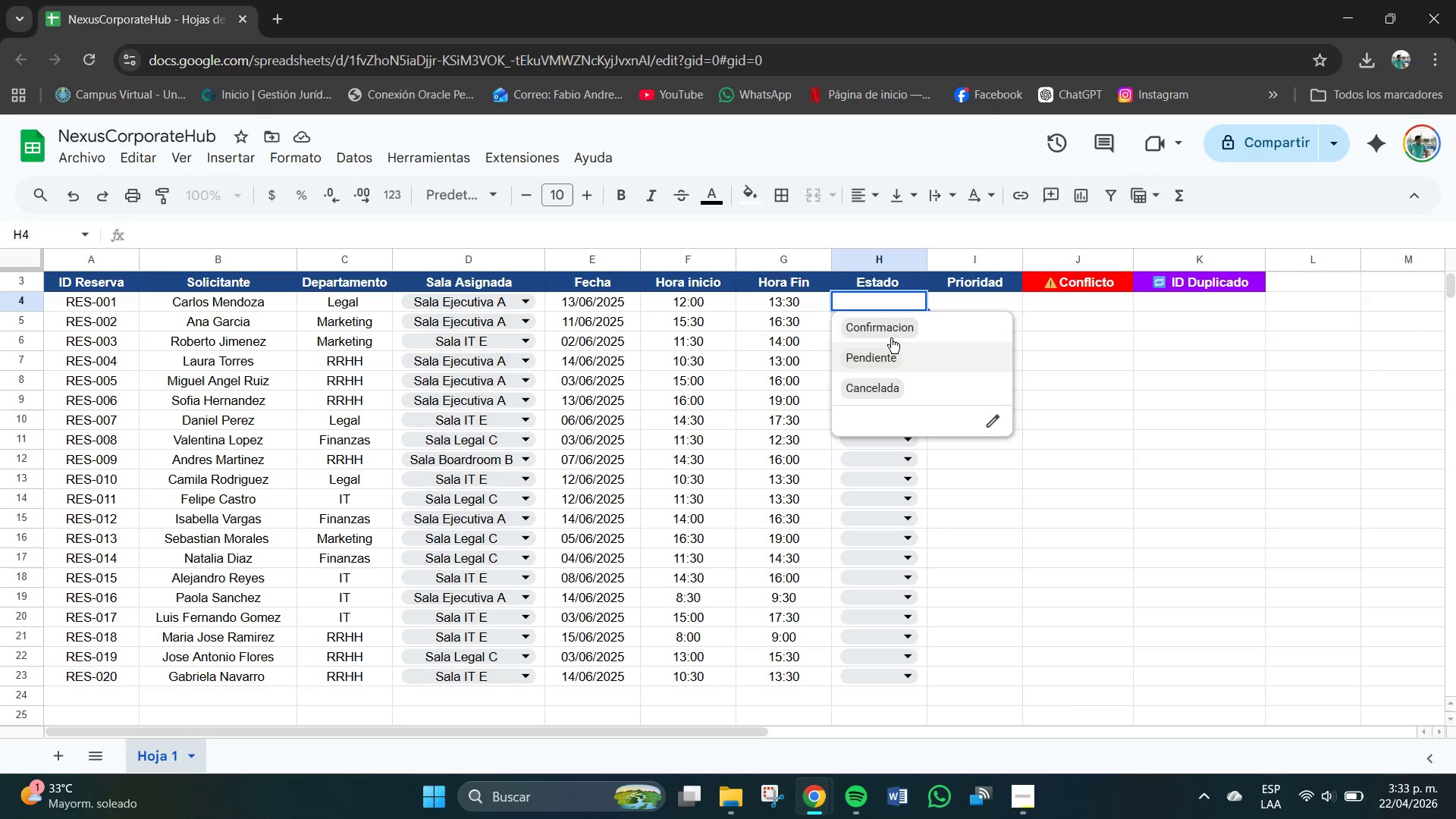 
left_click([883, 329])
 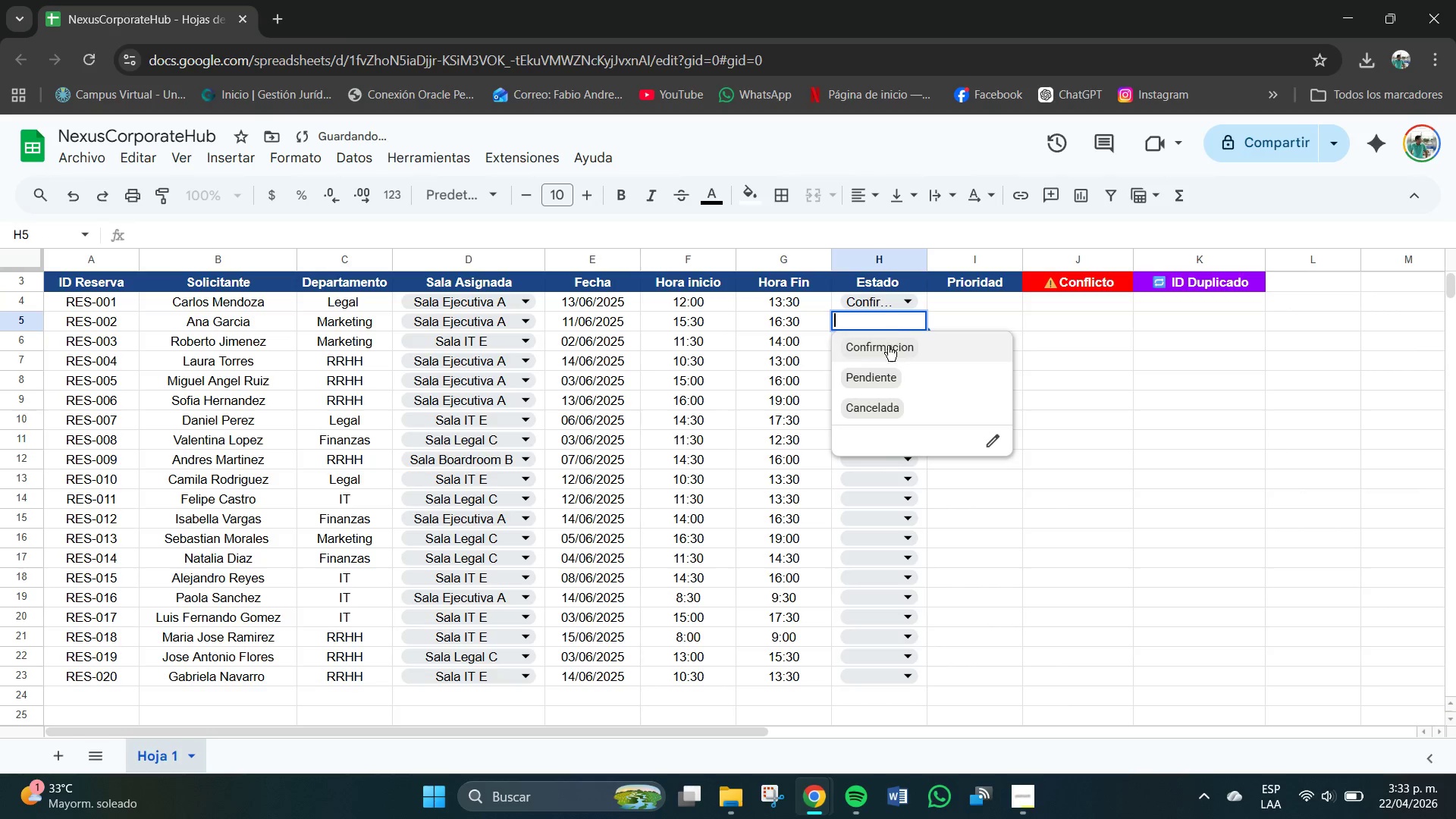 
triple_click([880, 353])
 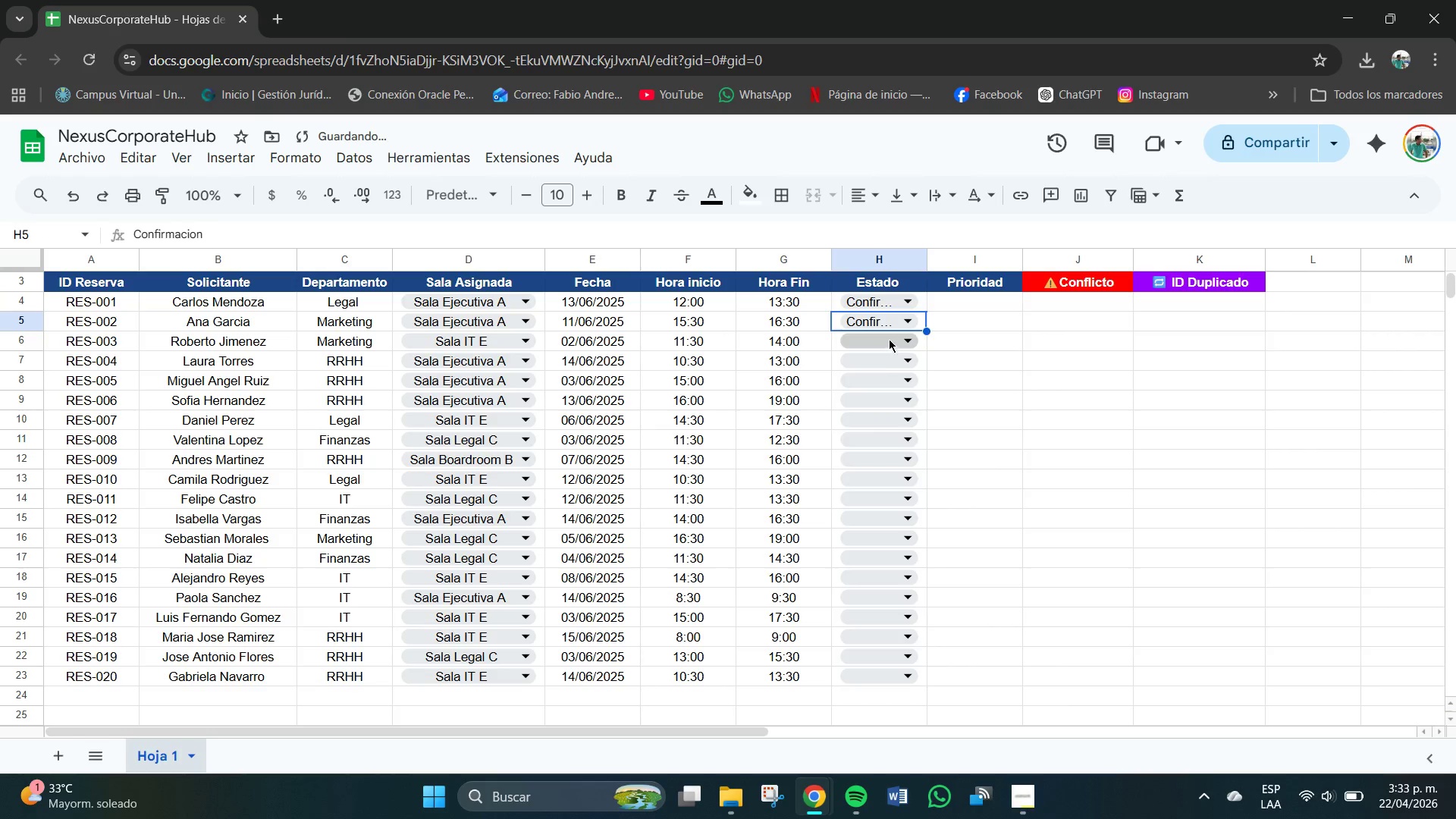 
triple_click([889, 339])
 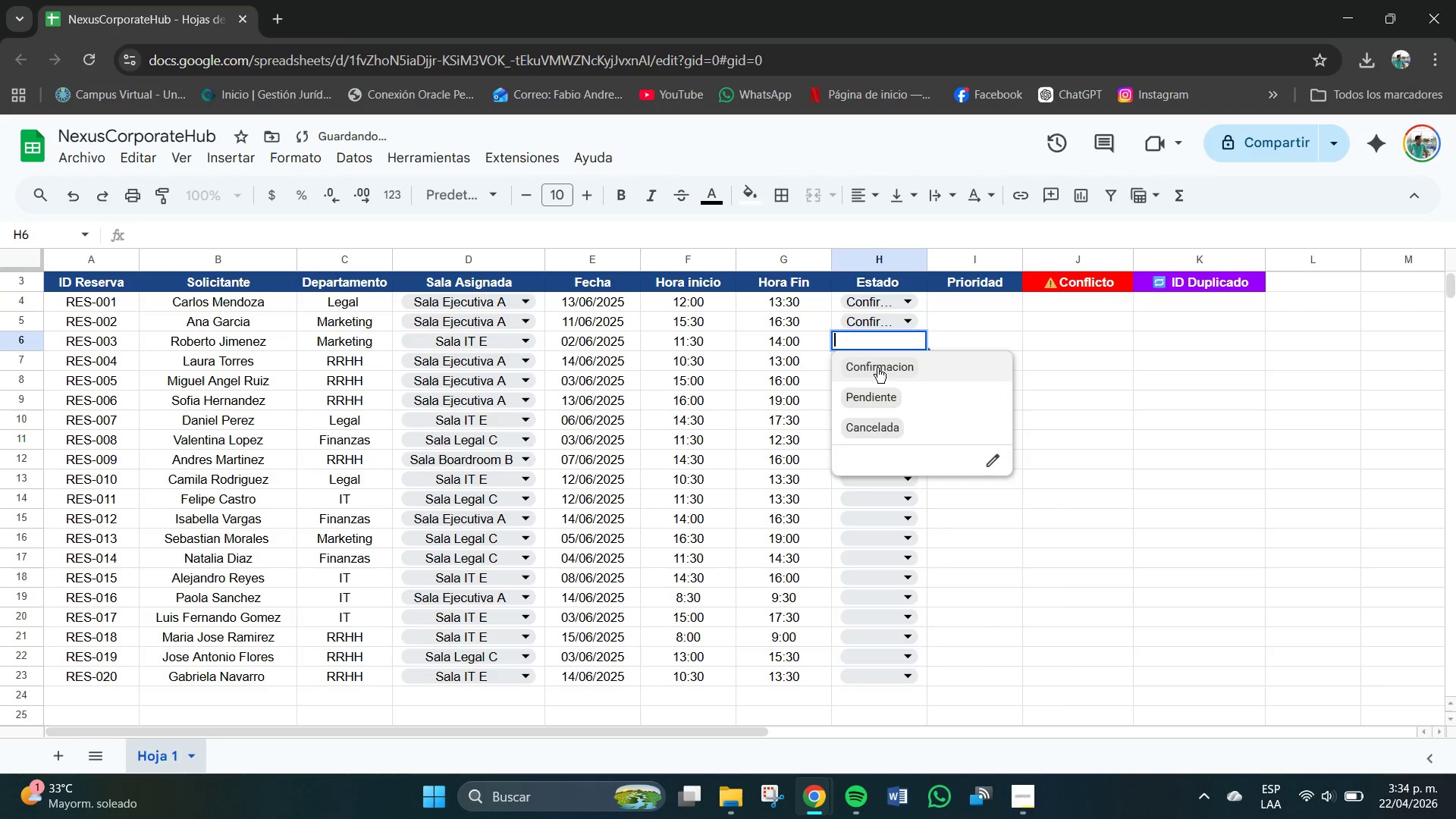 
triple_click([877, 369])
 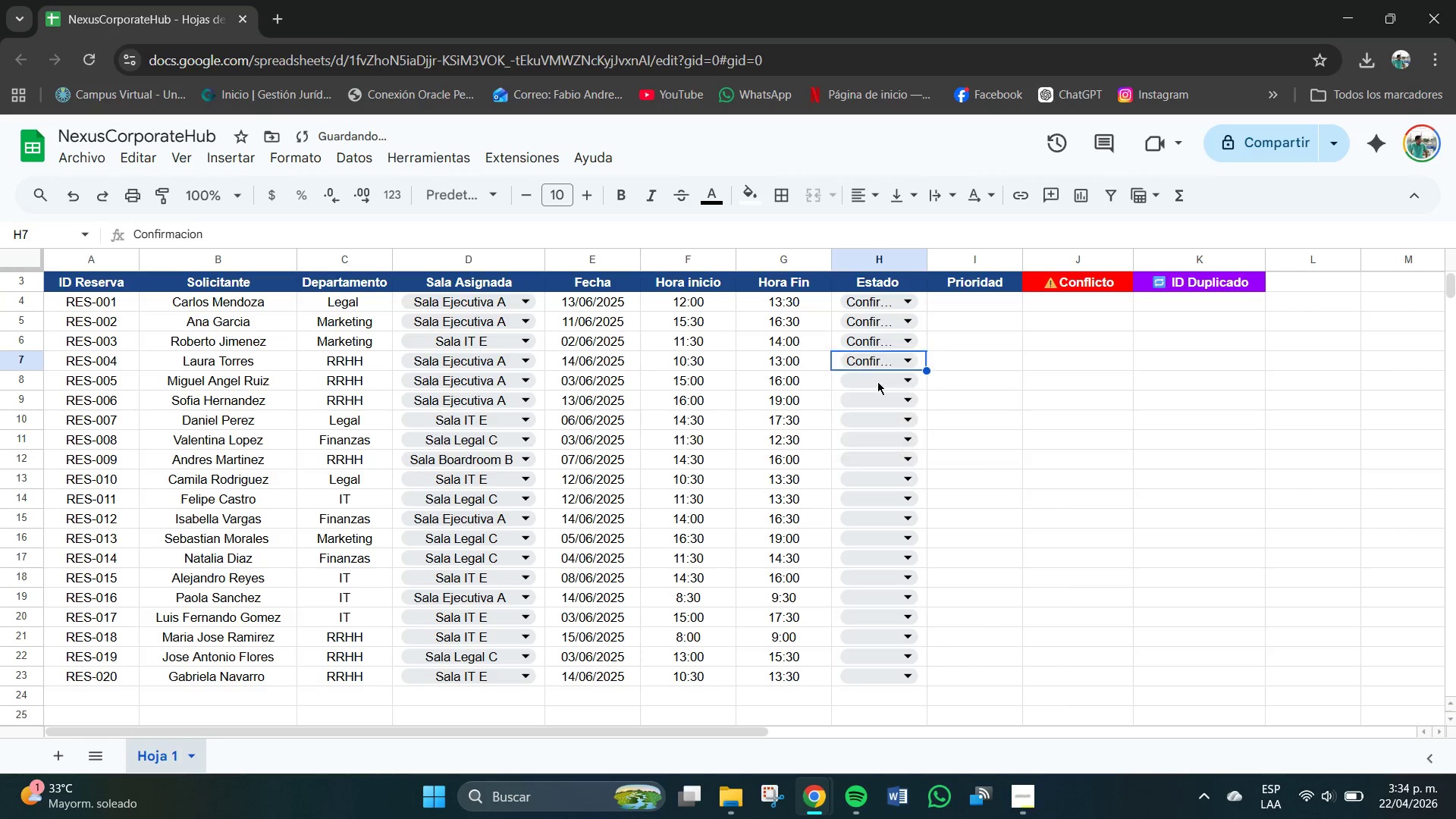 
double_click([879, 376])
 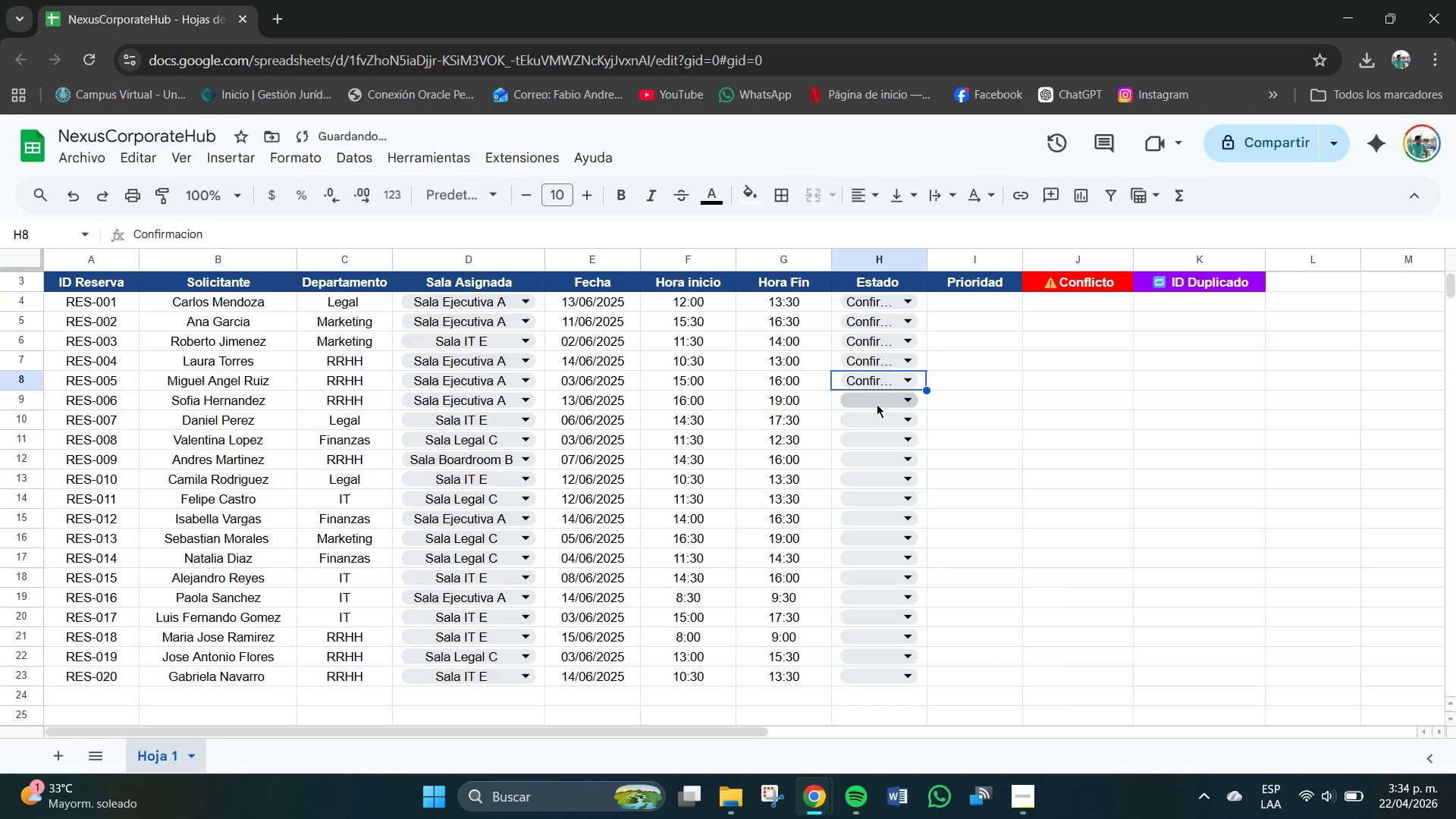 
double_click([877, 399])
 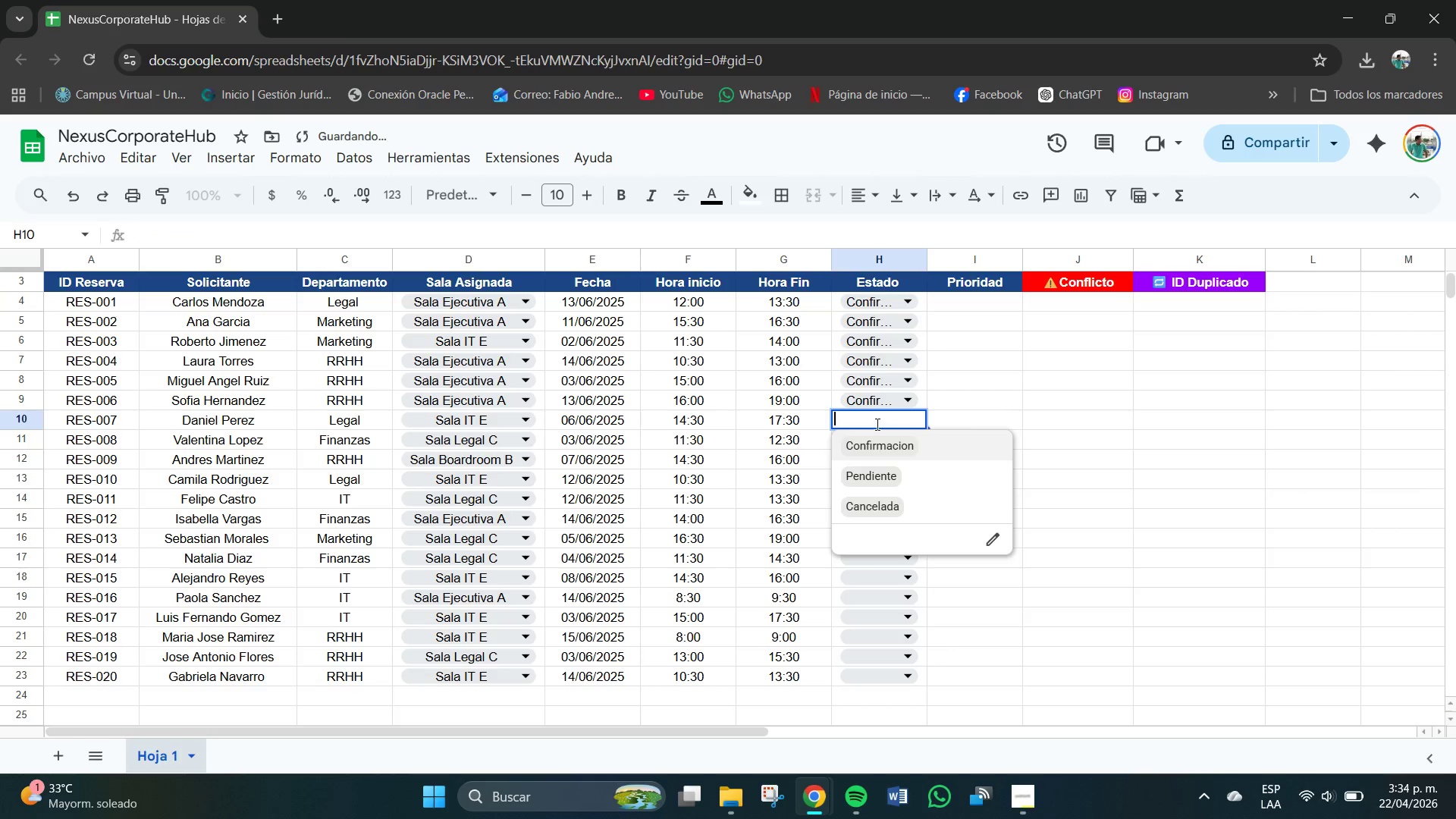 
left_click([877, 443])
 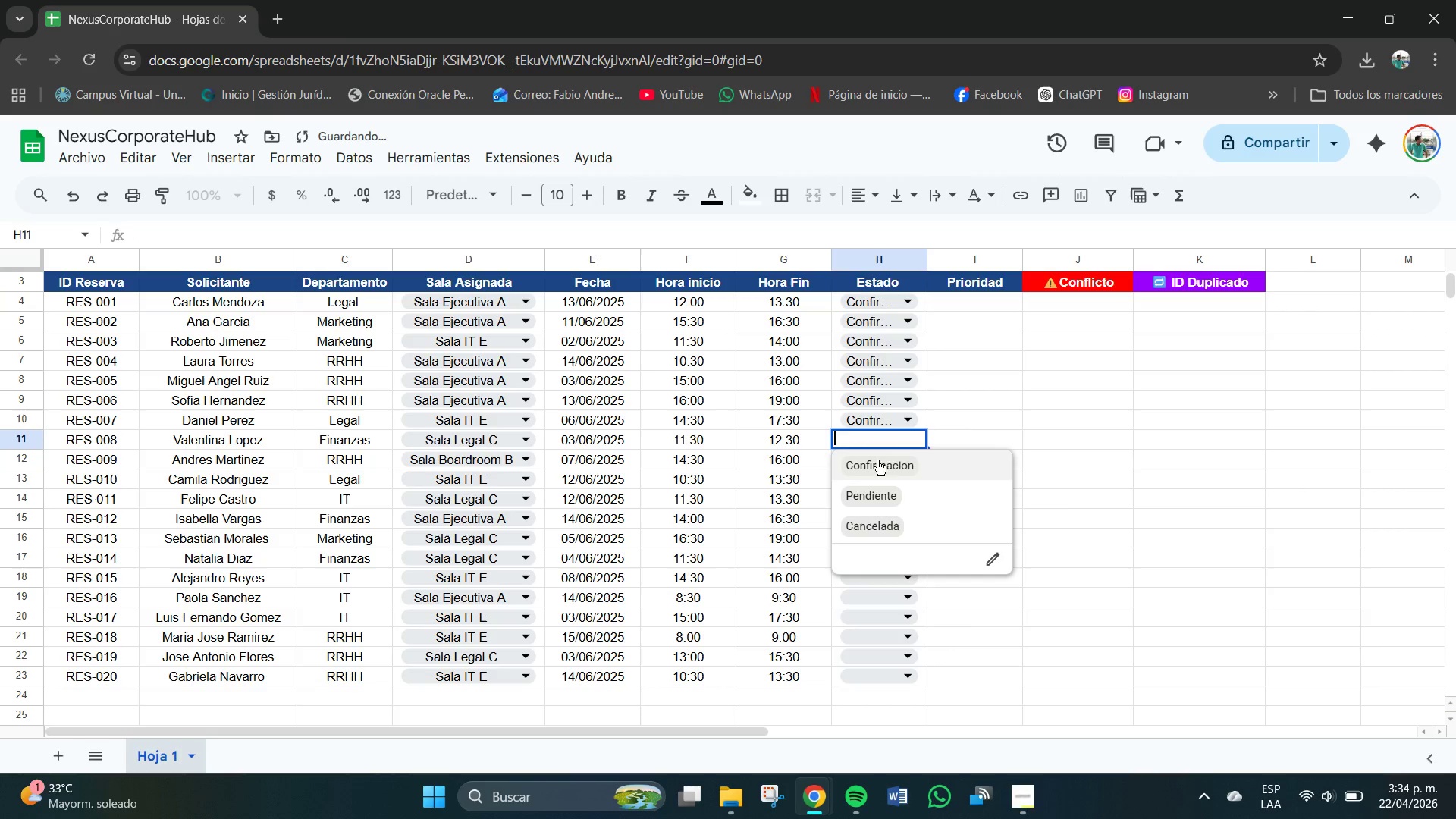 
left_click([877, 468])
 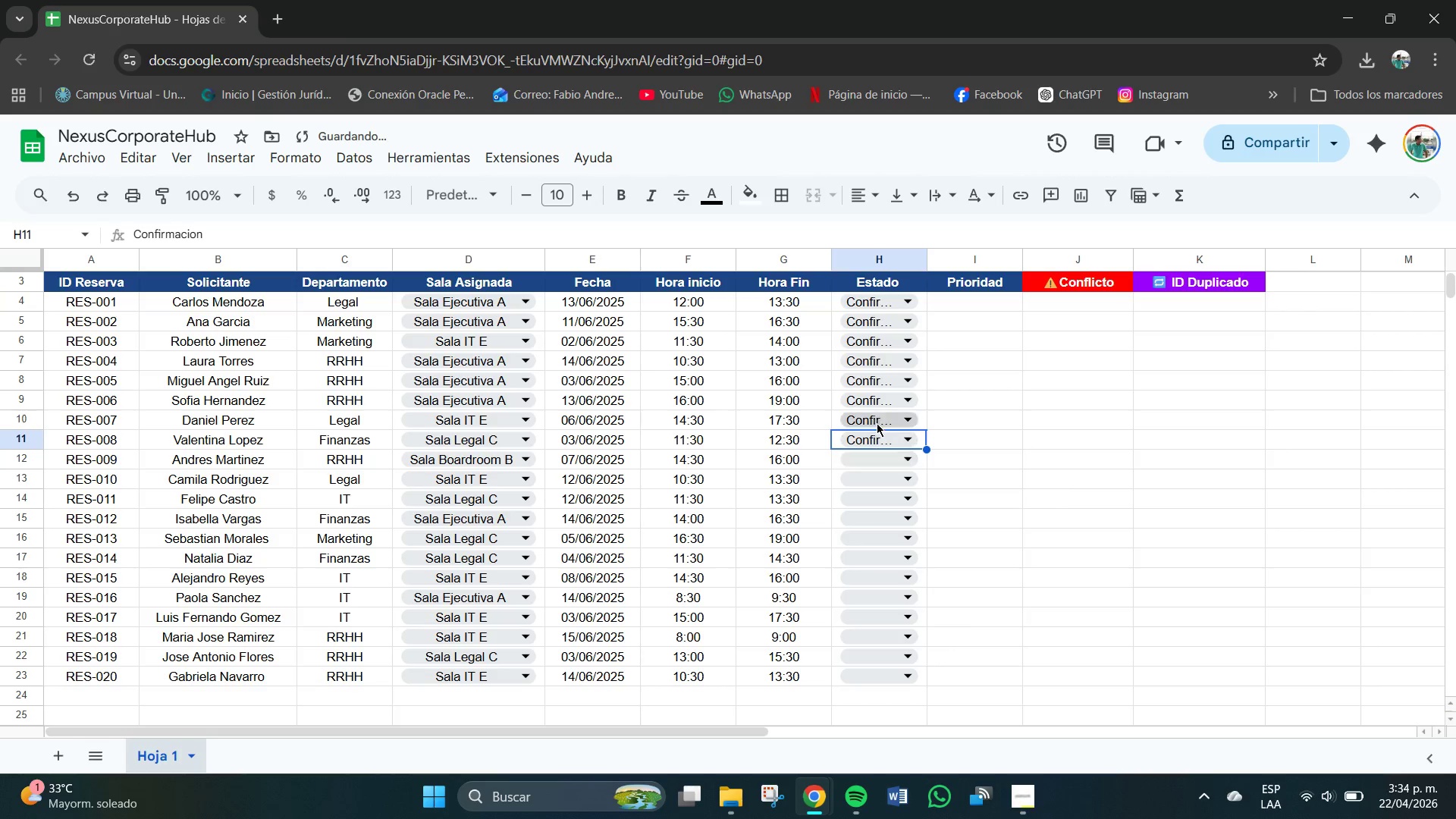 
left_click([886, 303])
 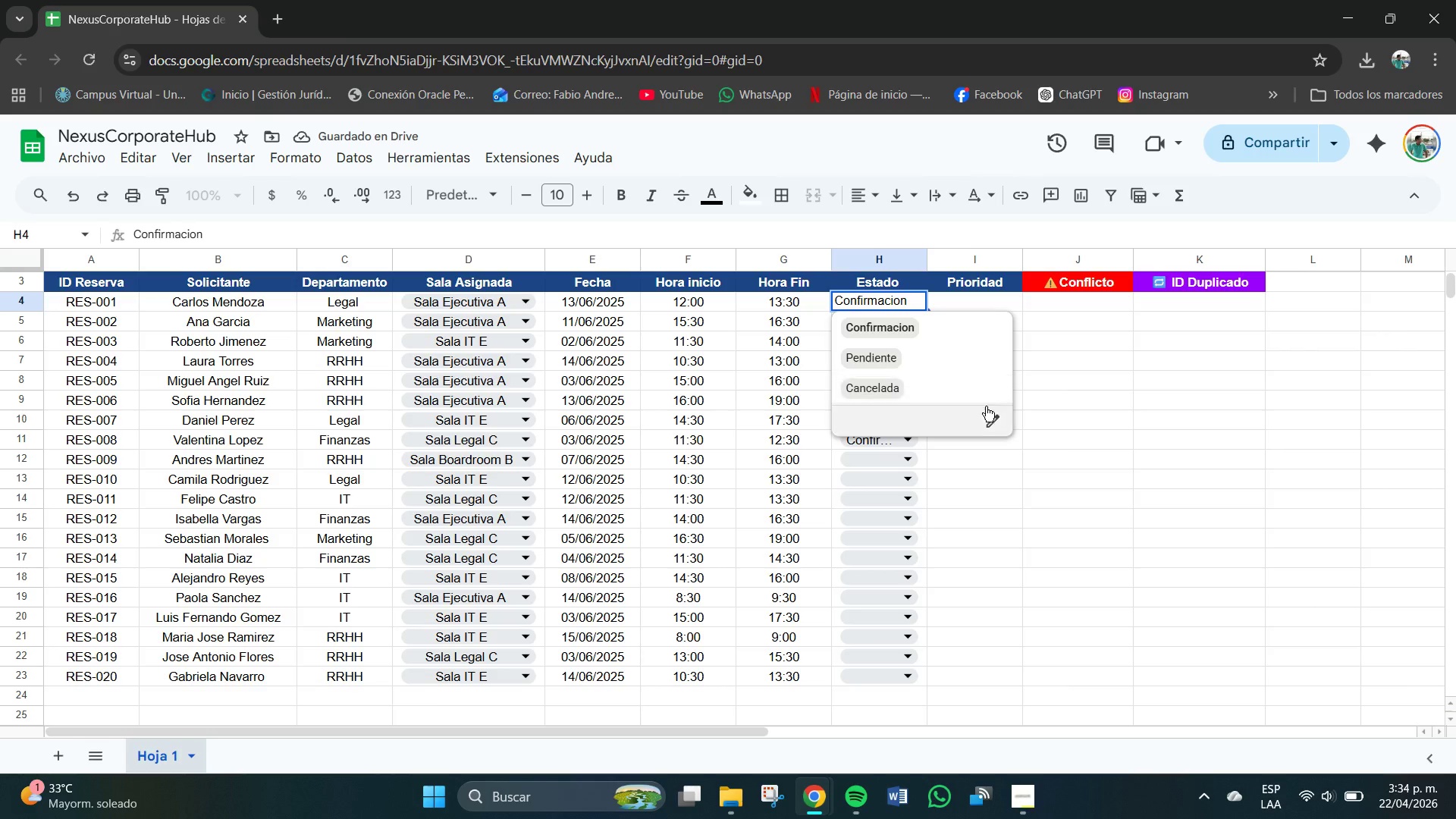 
left_click([992, 416])
 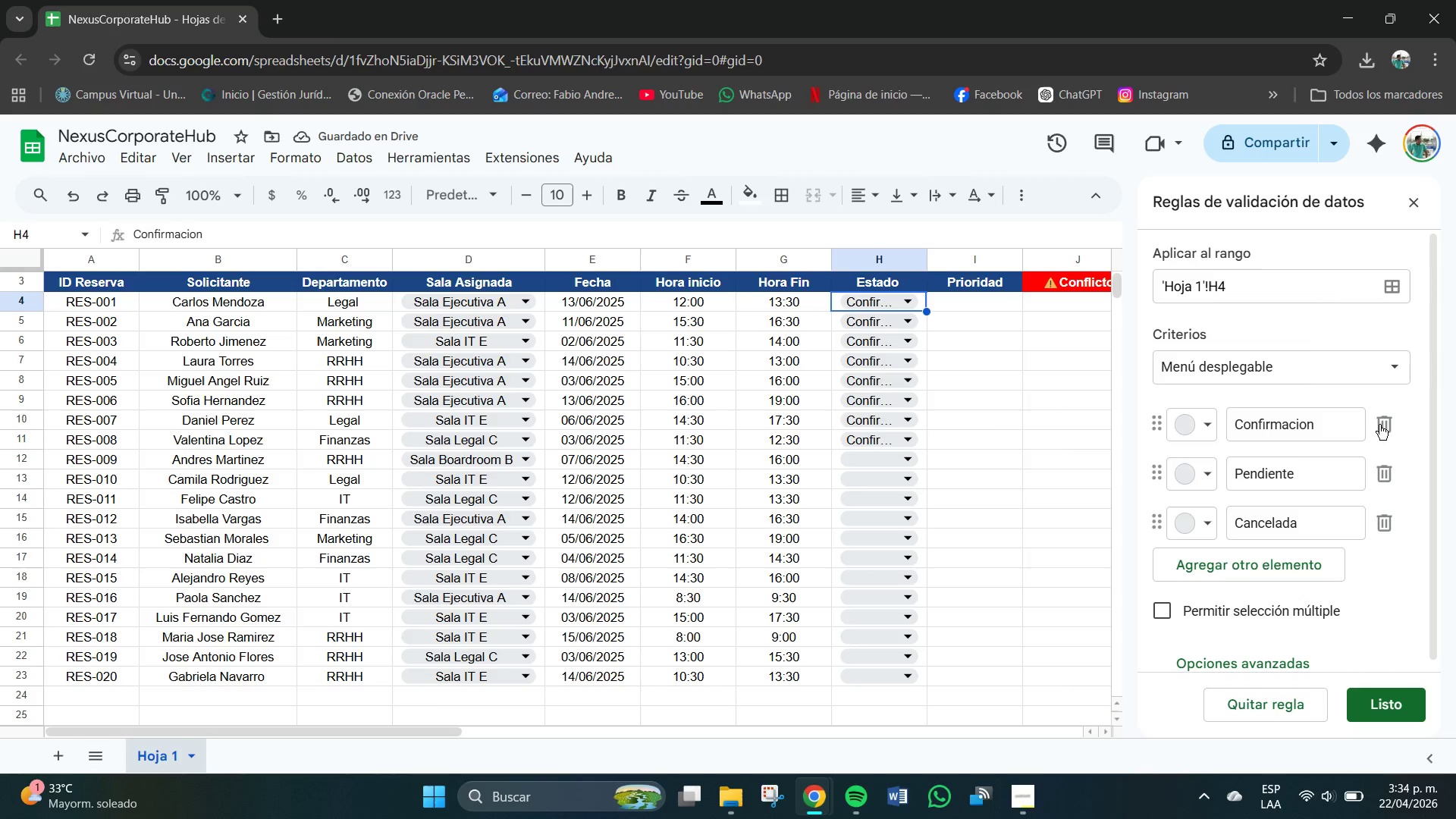 
left_click([1329, 416])
 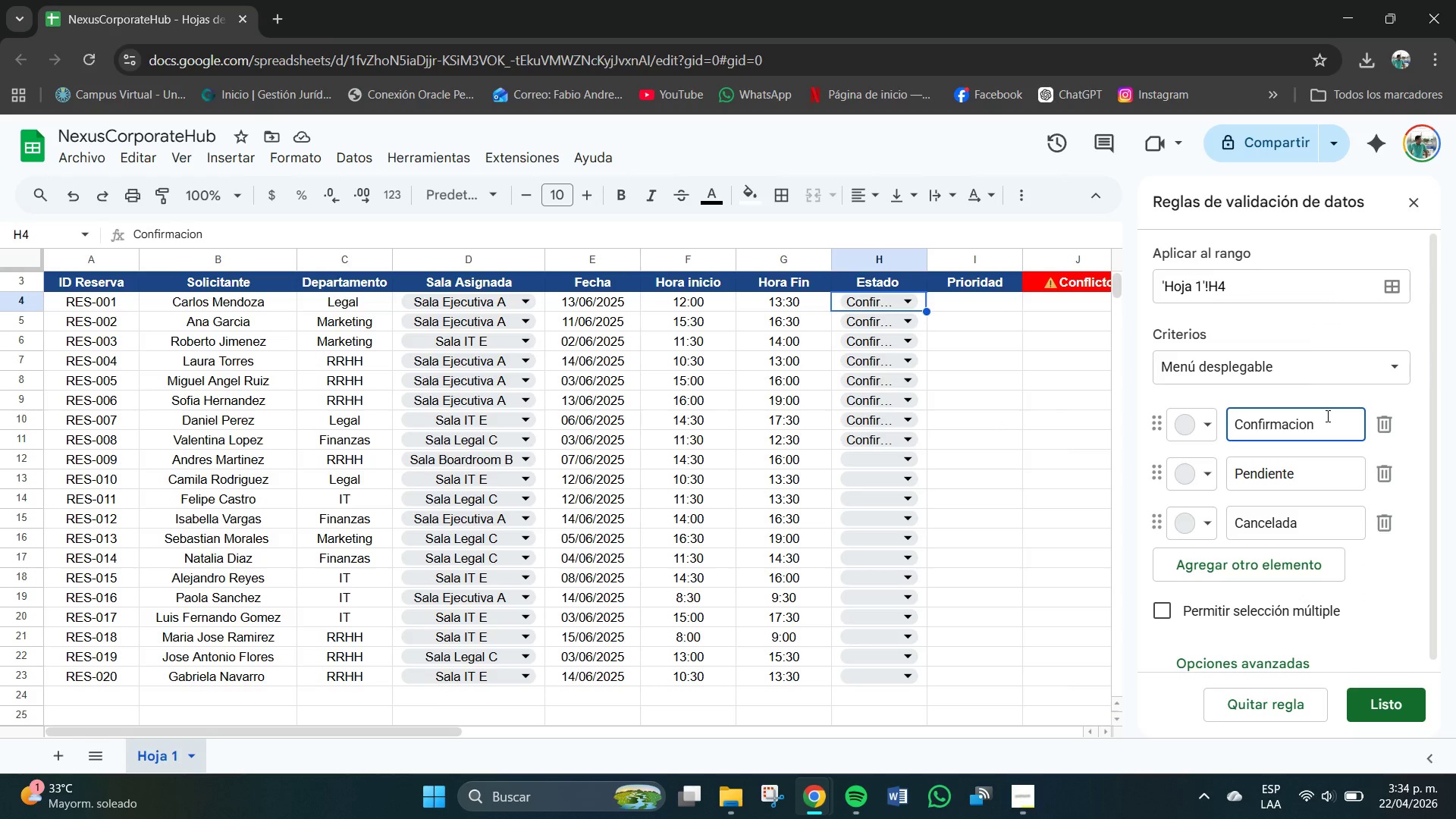 
key(Backspace)
key(Backspace)
key(Backspace)
key(Backspace)
key(Backspace)
type(da)
 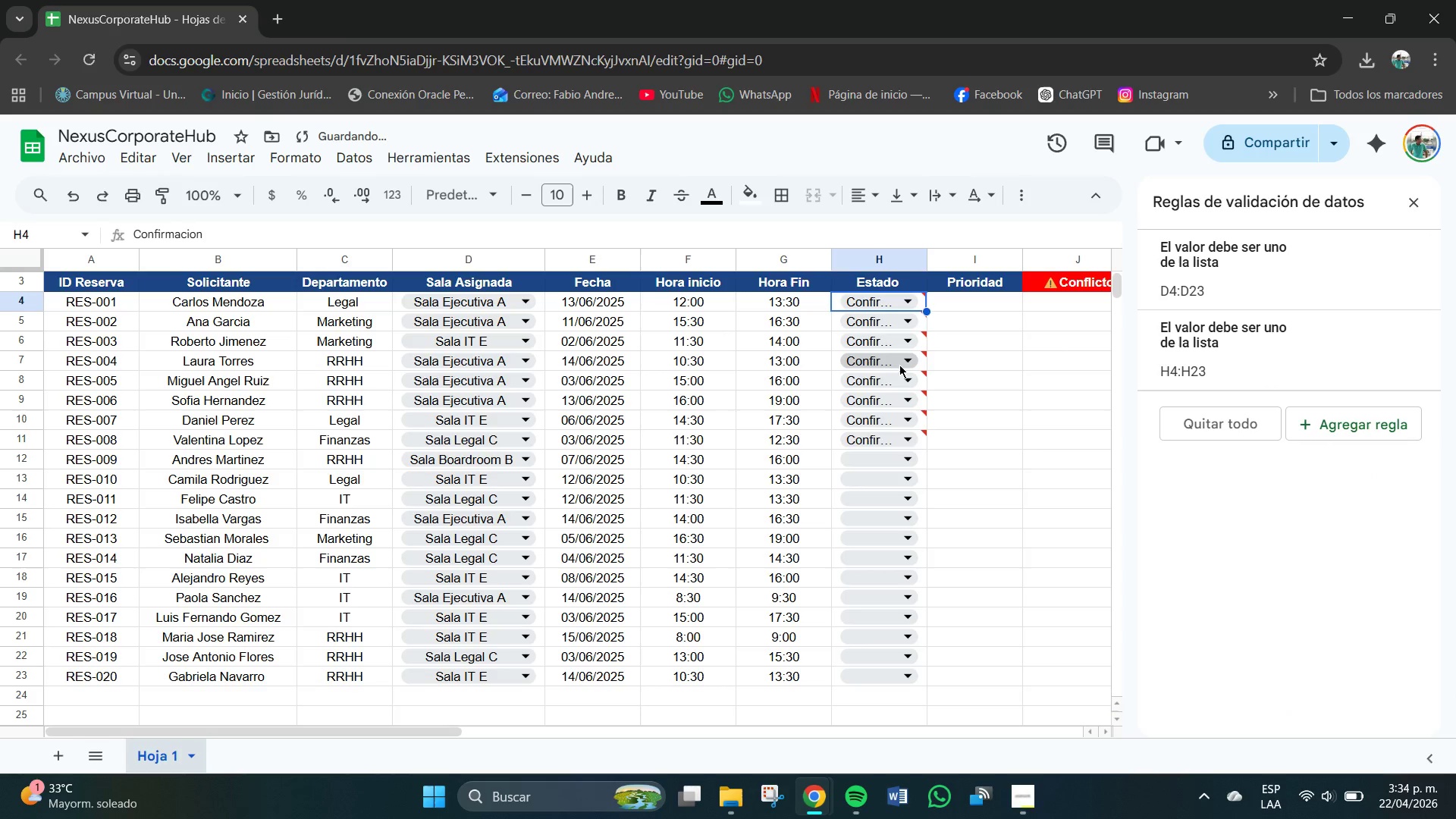 
wait(6.42)
 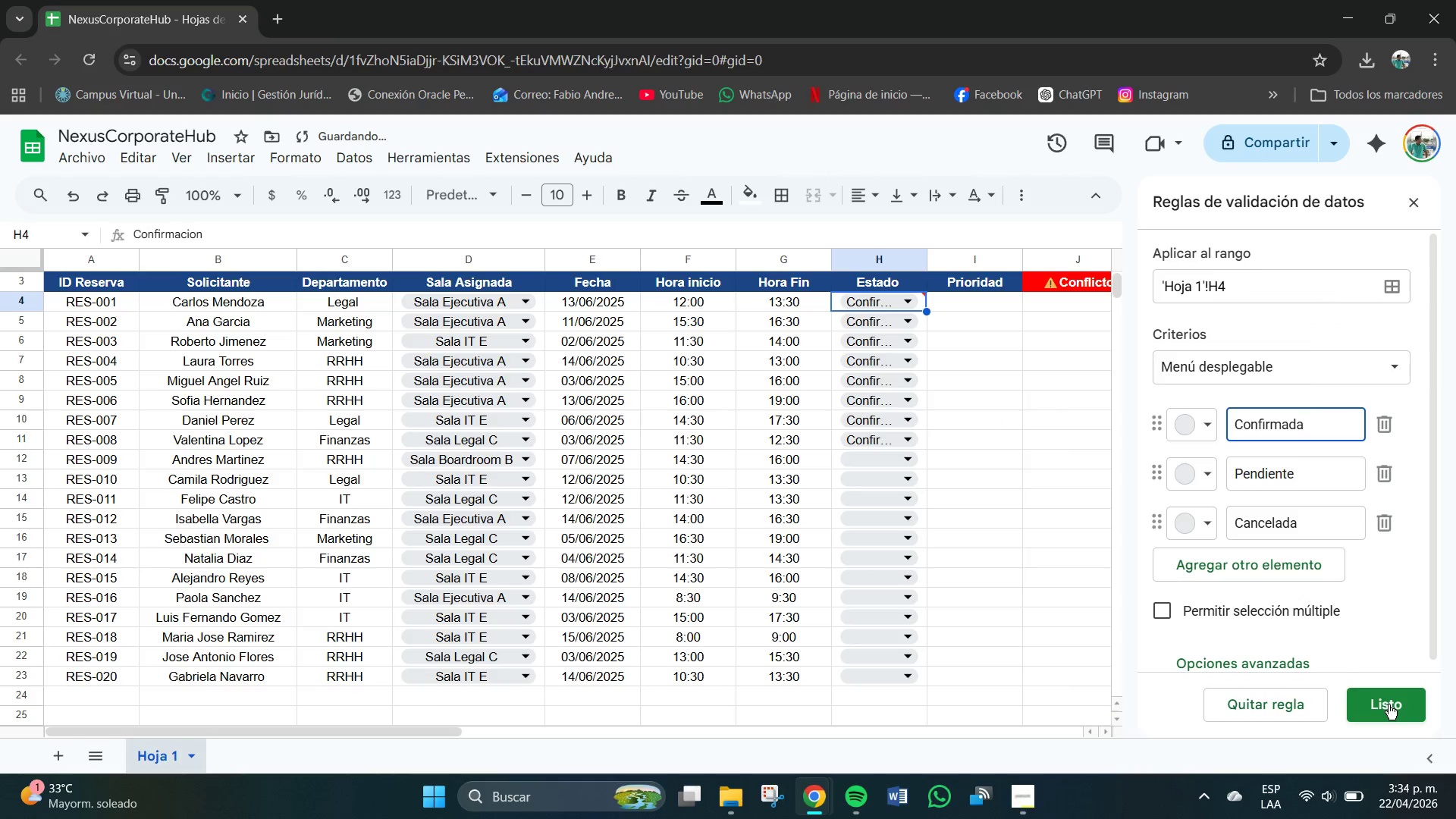 
left_click([892, 365])
 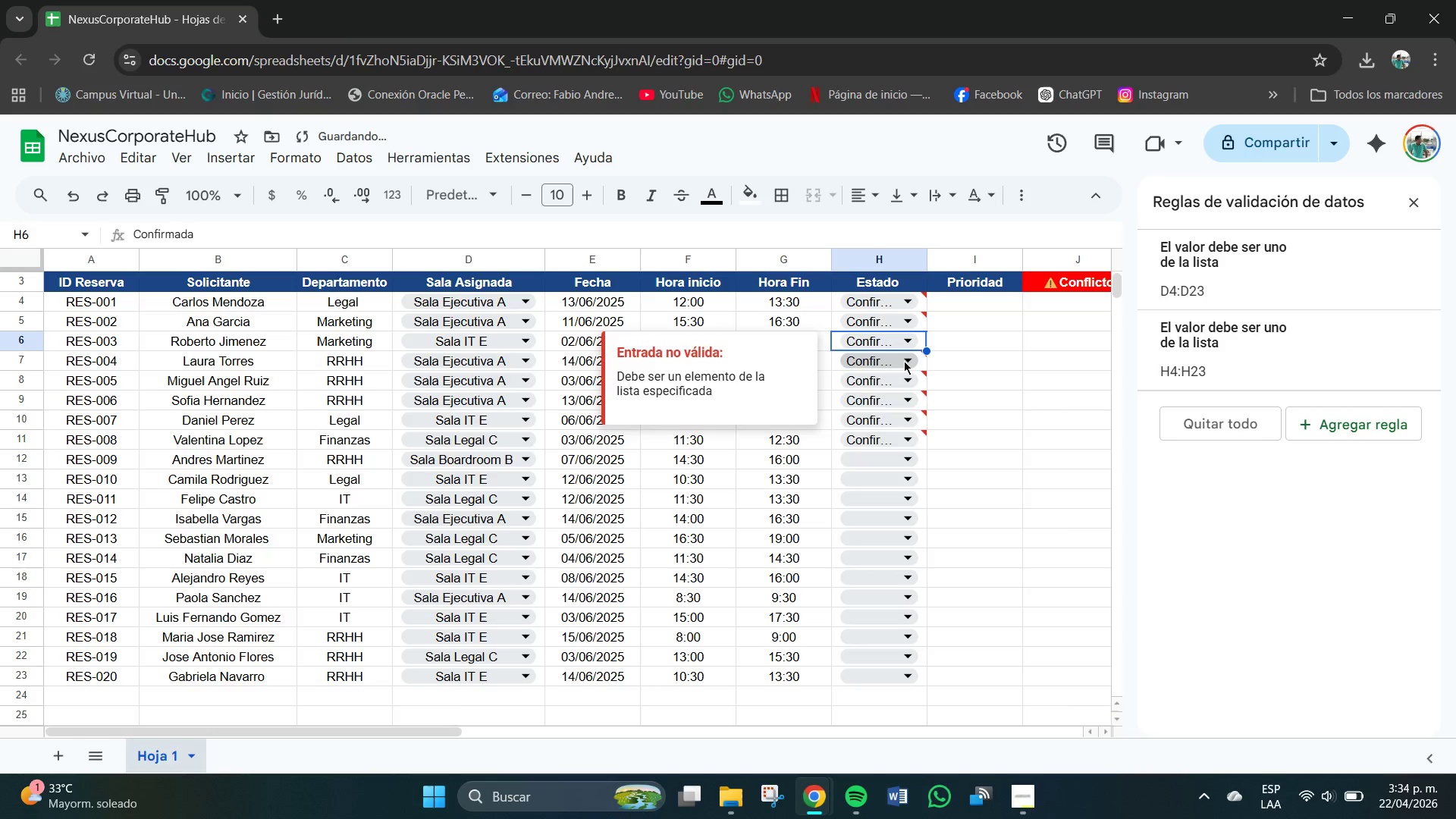 
left_click([904, 361])
 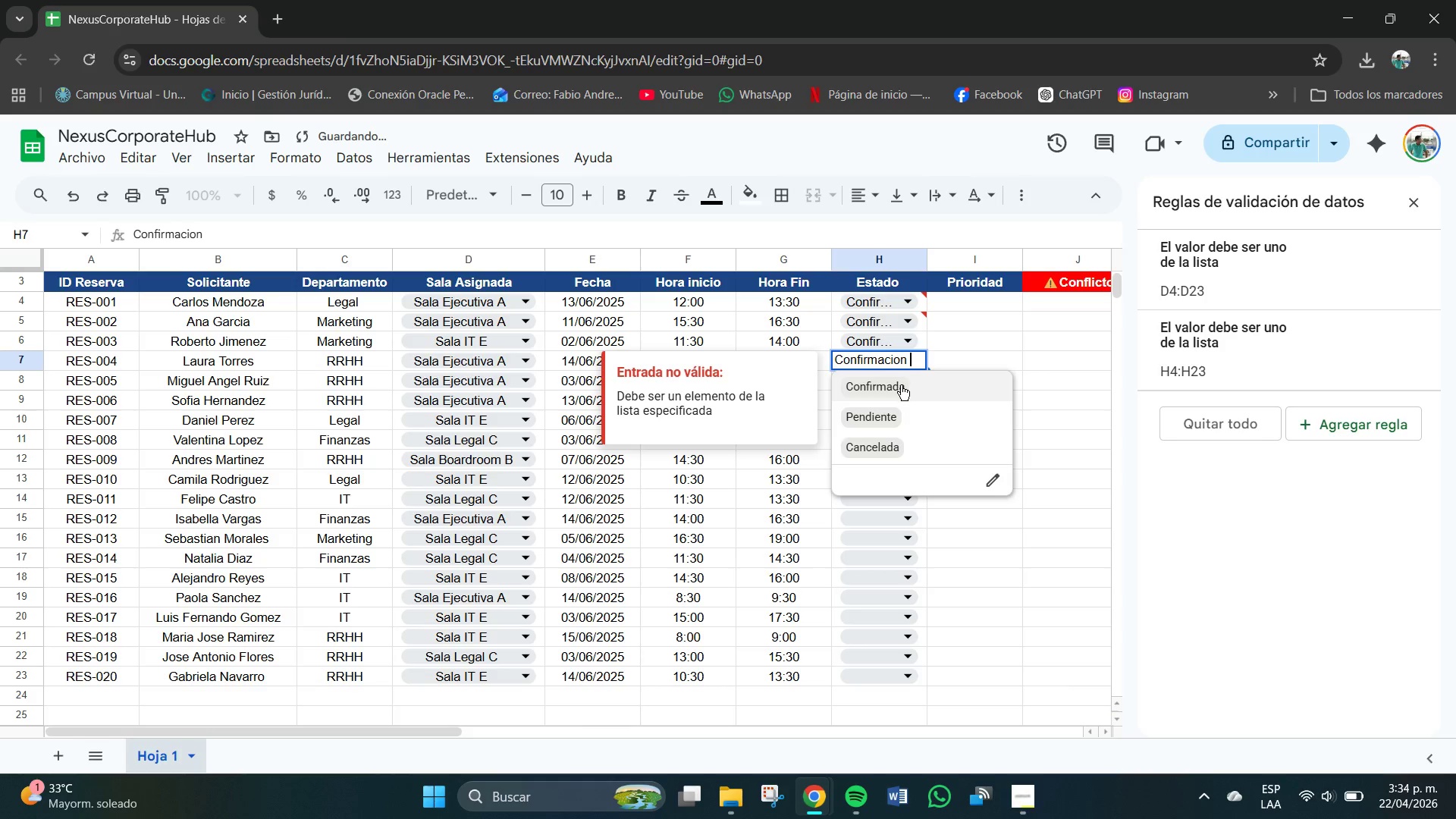 
left_click([895, 388])
 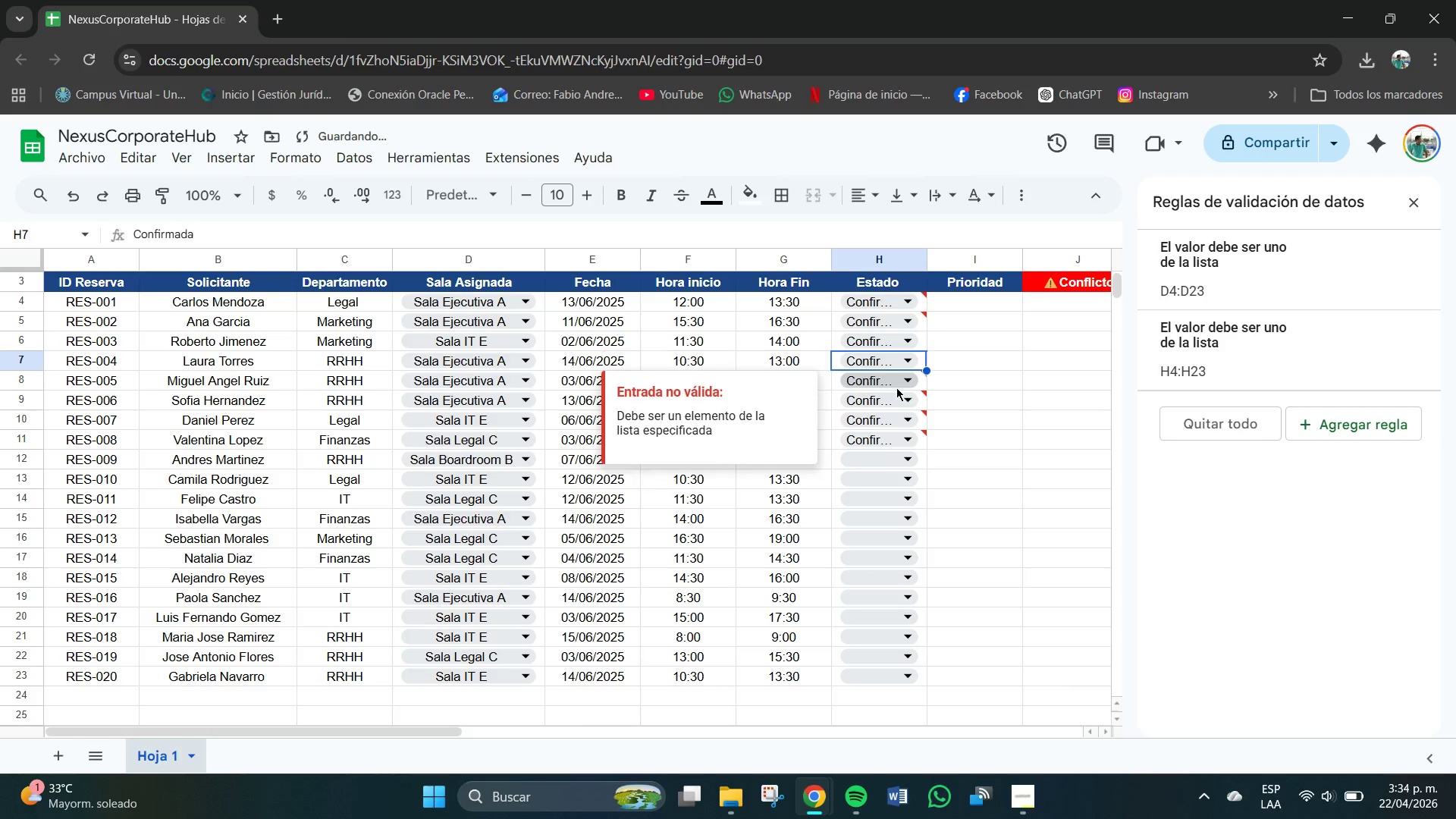 
left_click([898, 388])
 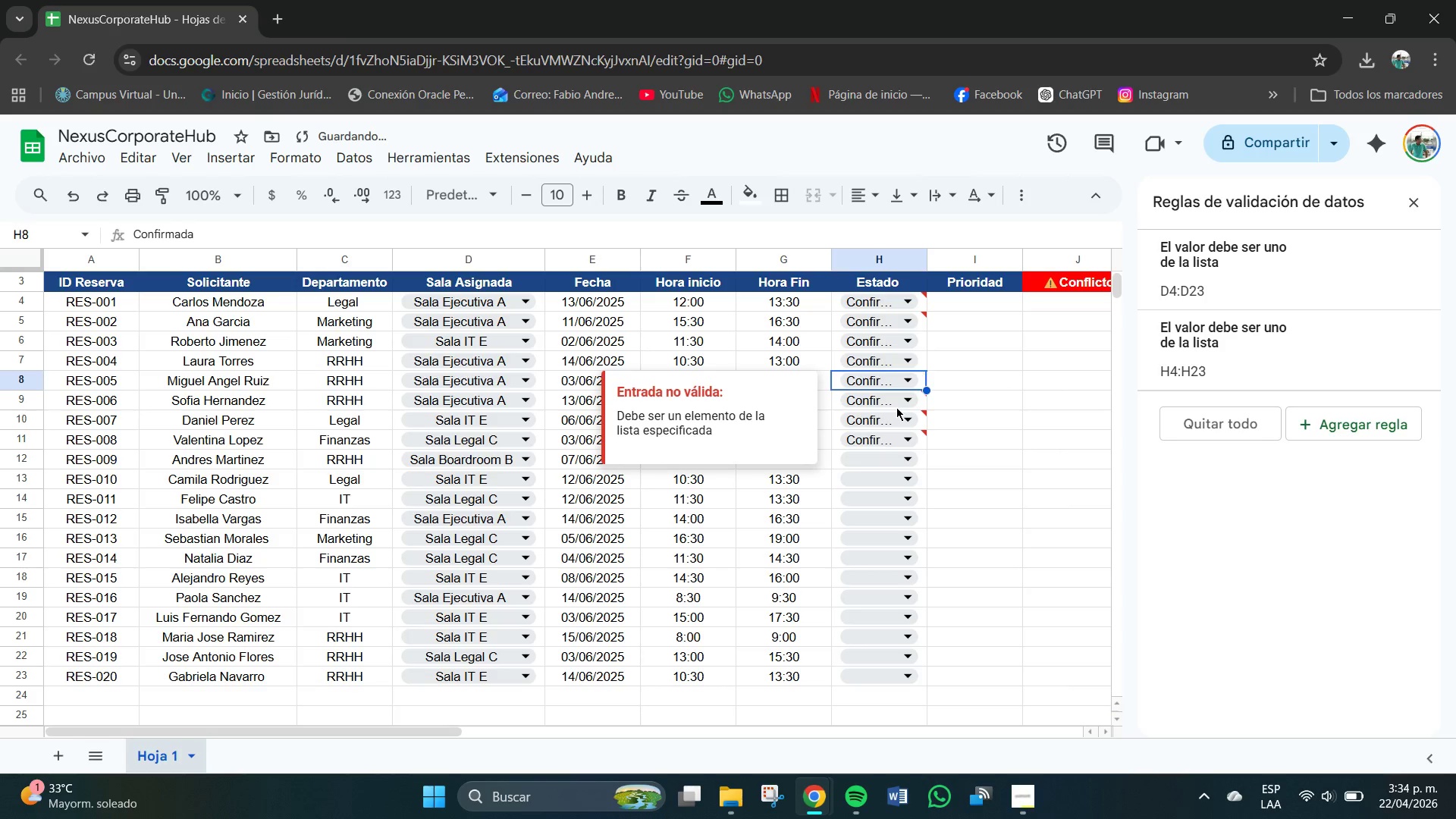 
double_click([900, 401])
 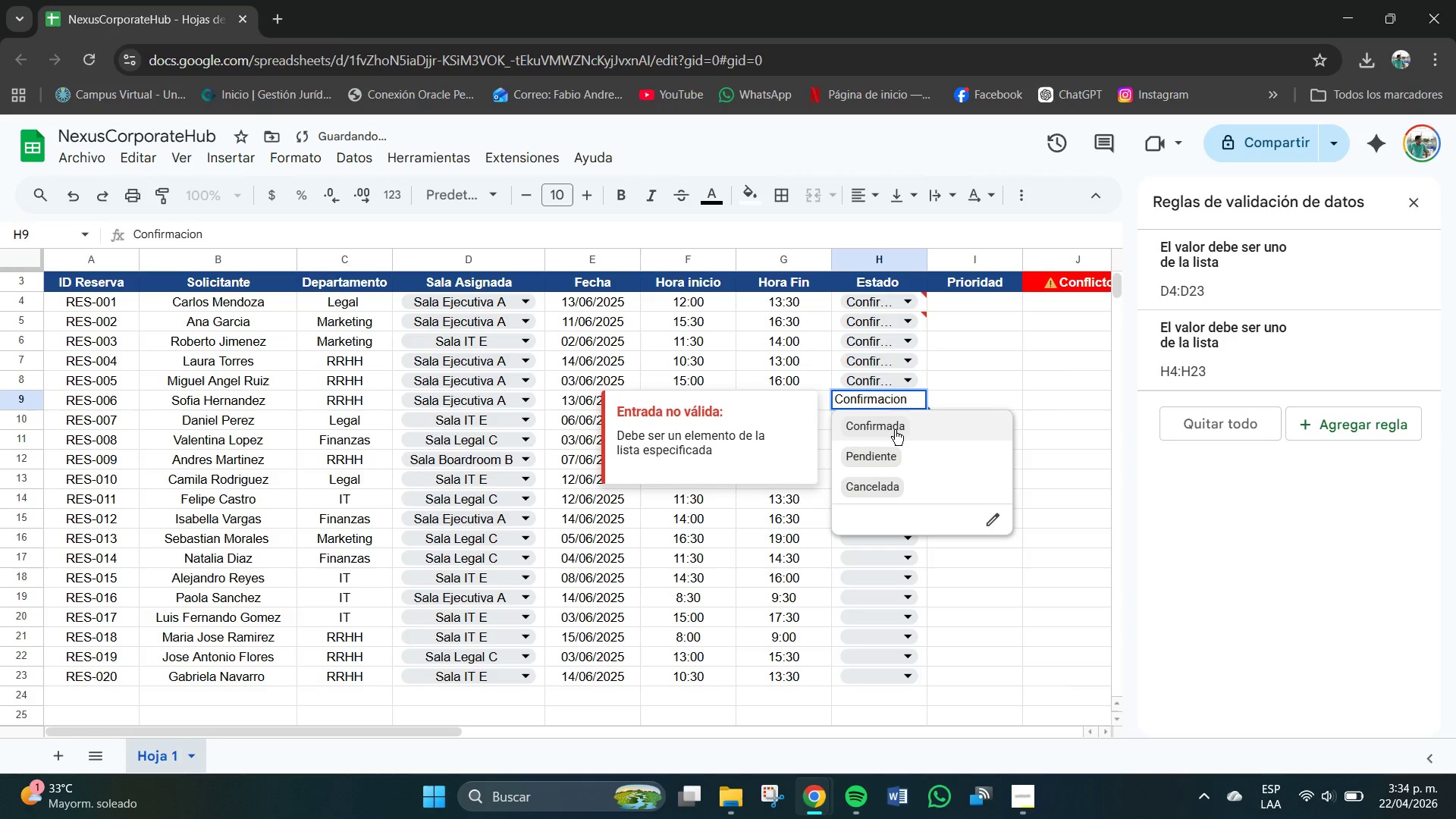 
left_click([893, 429])
 